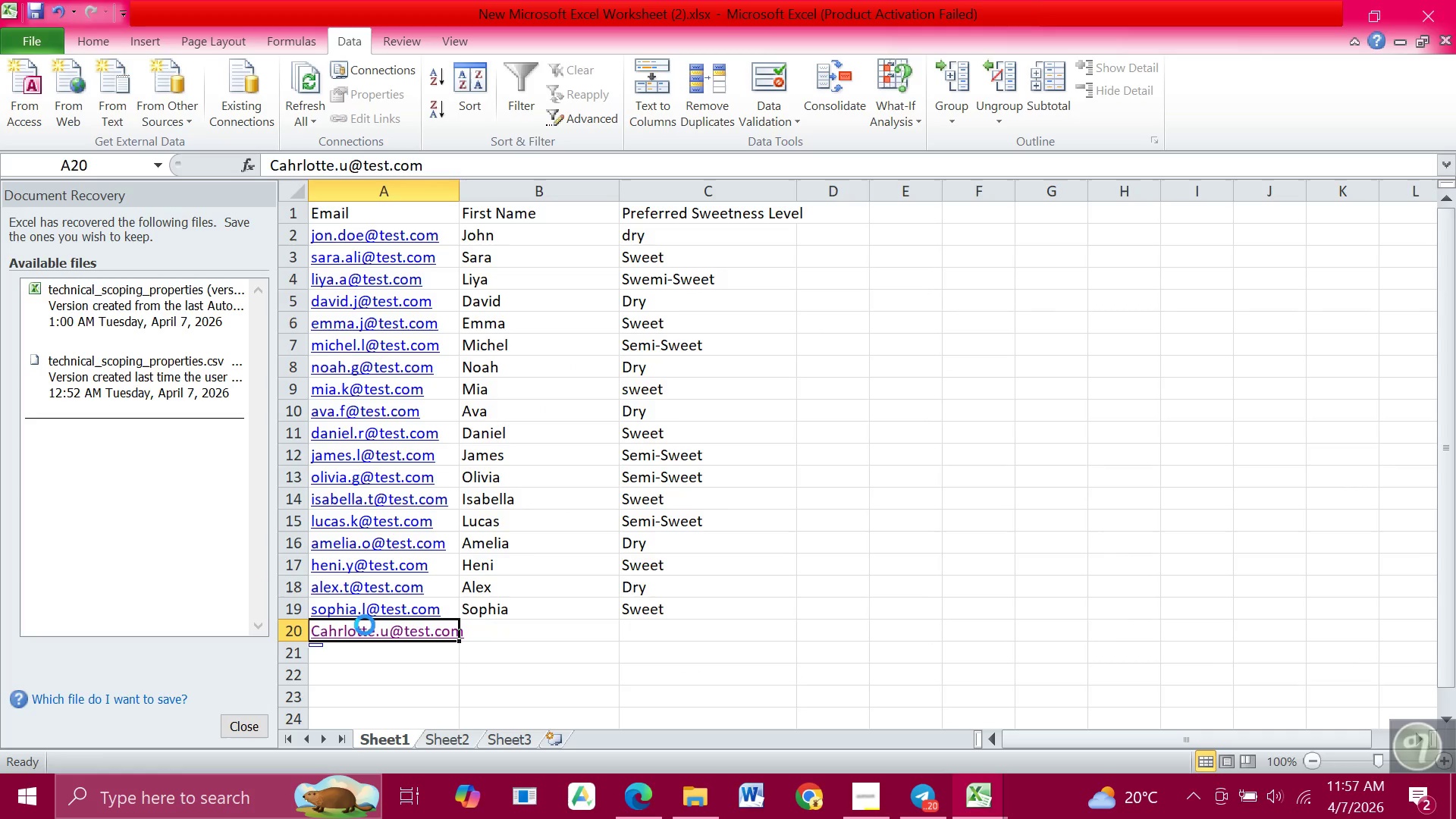 
left_click([365, 625])
 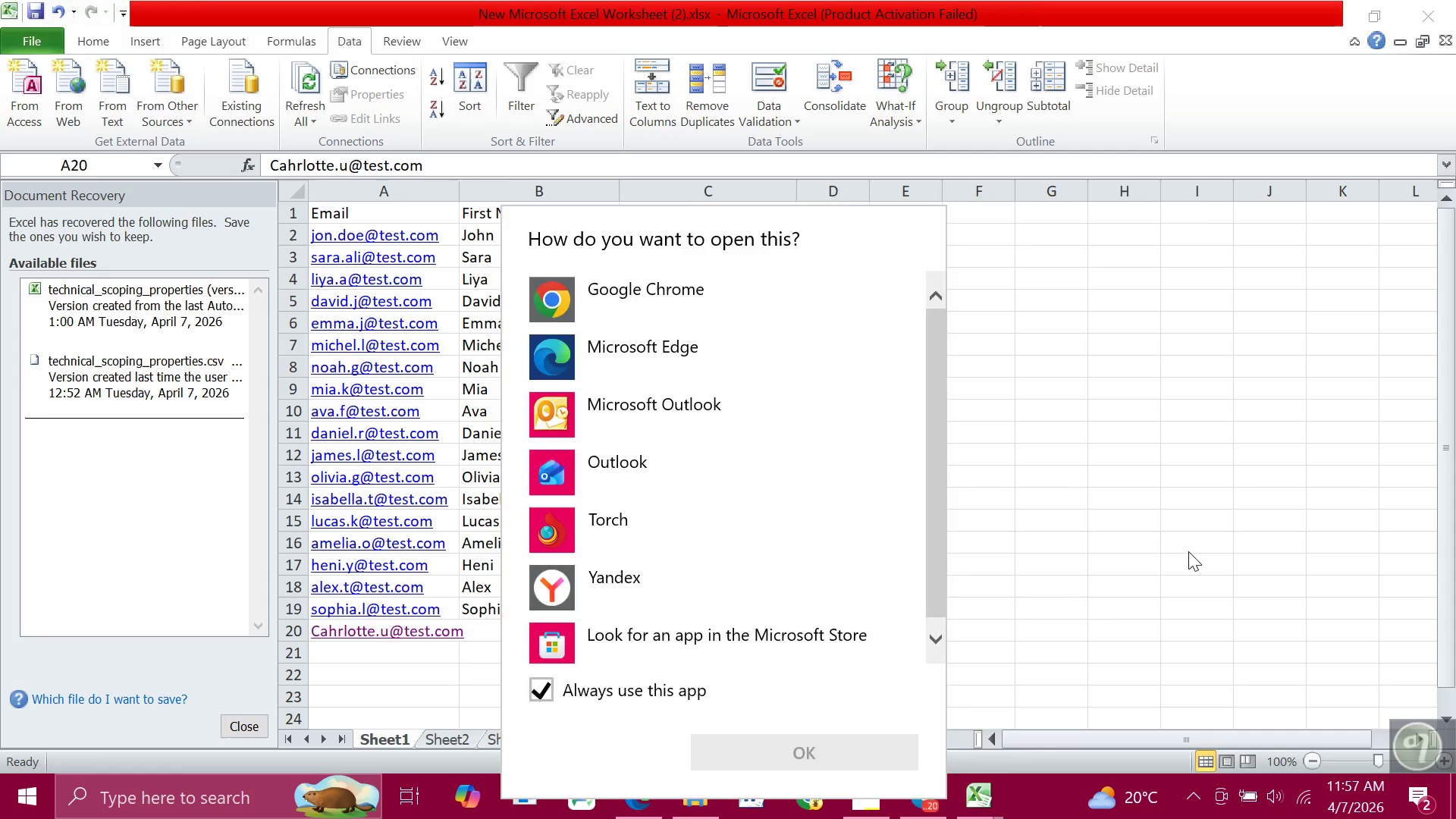 
left_click([1188, 551])
 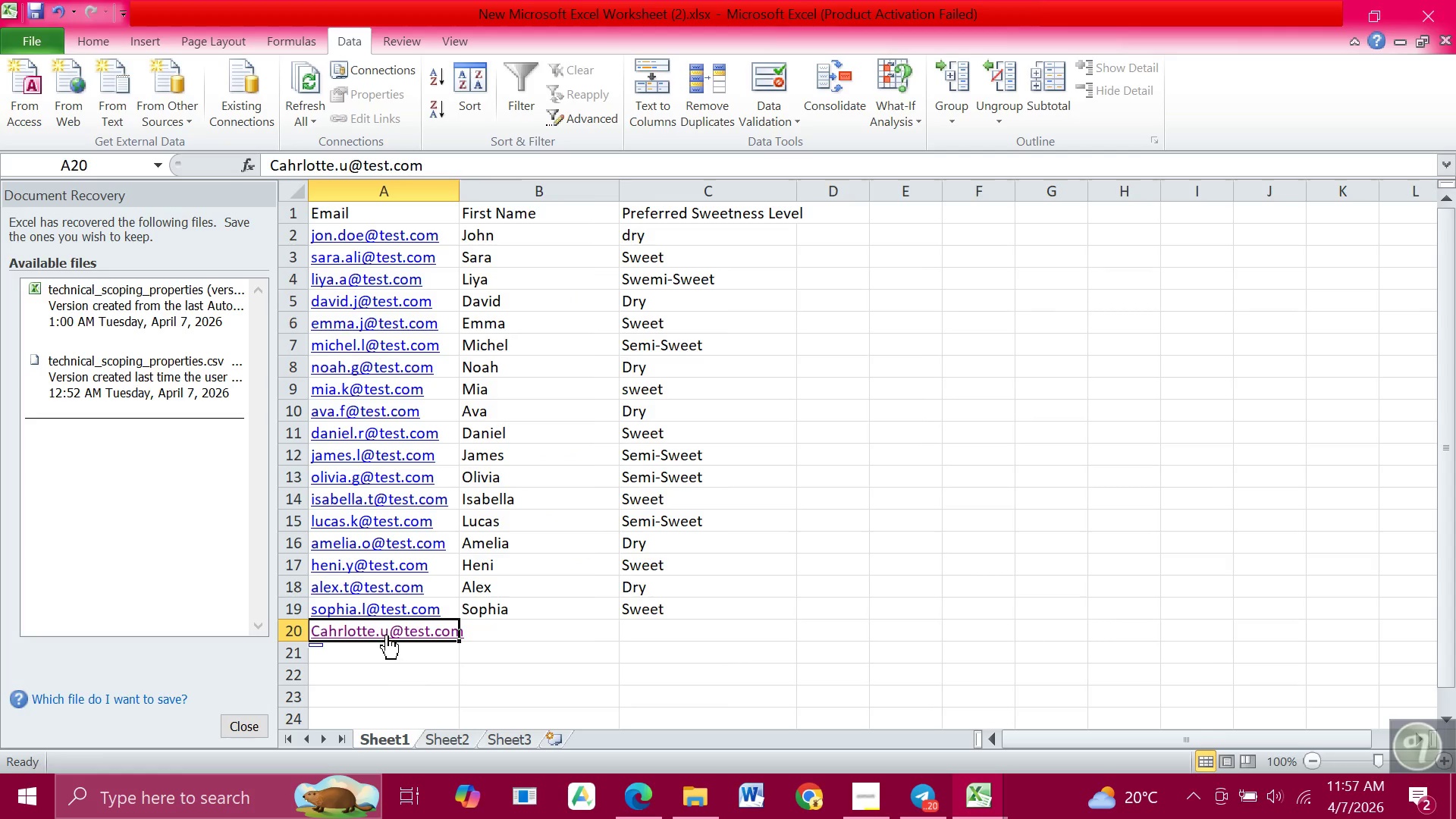 
right_click([386, 635])
 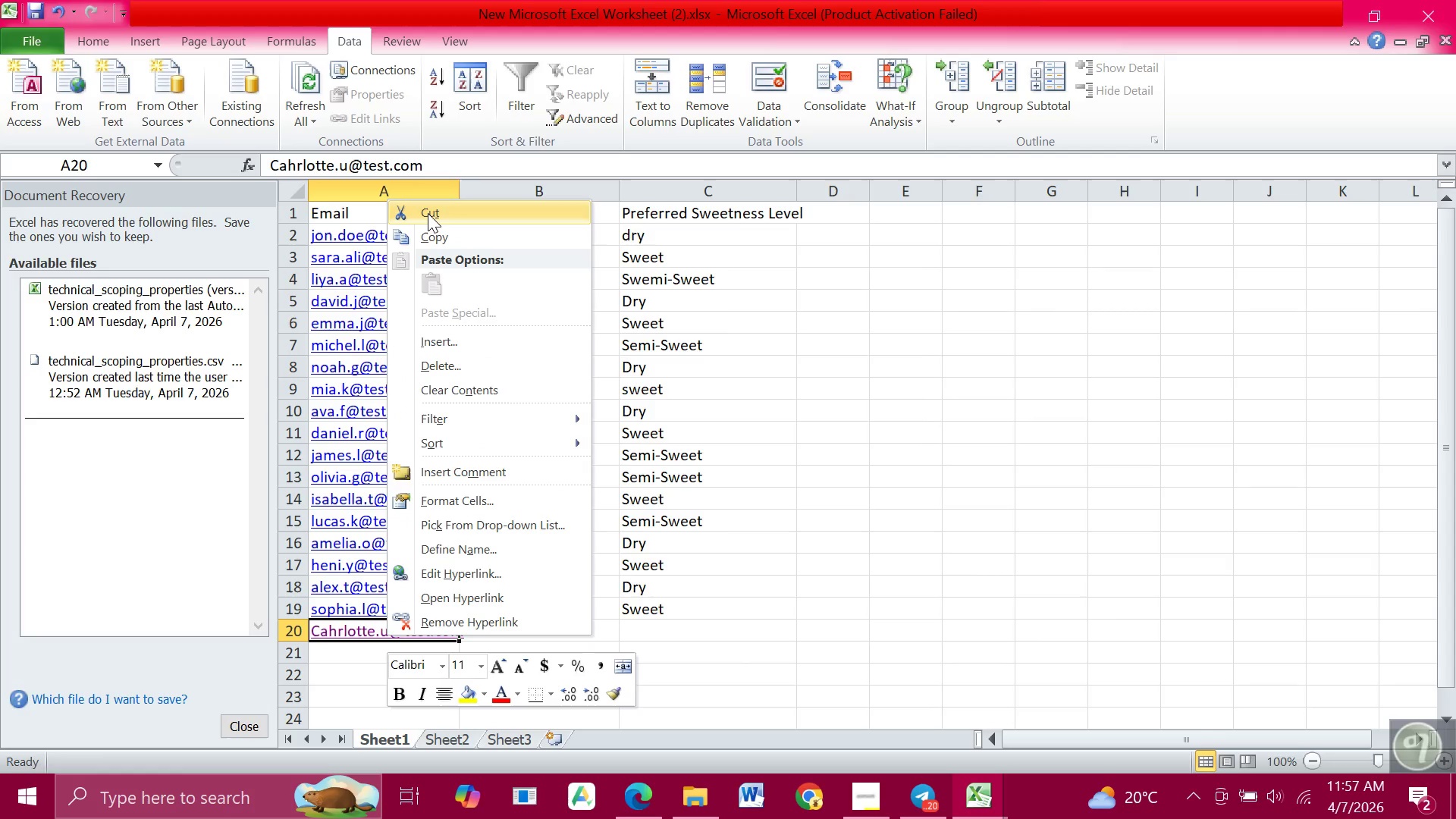 
left_click([428, 213])
 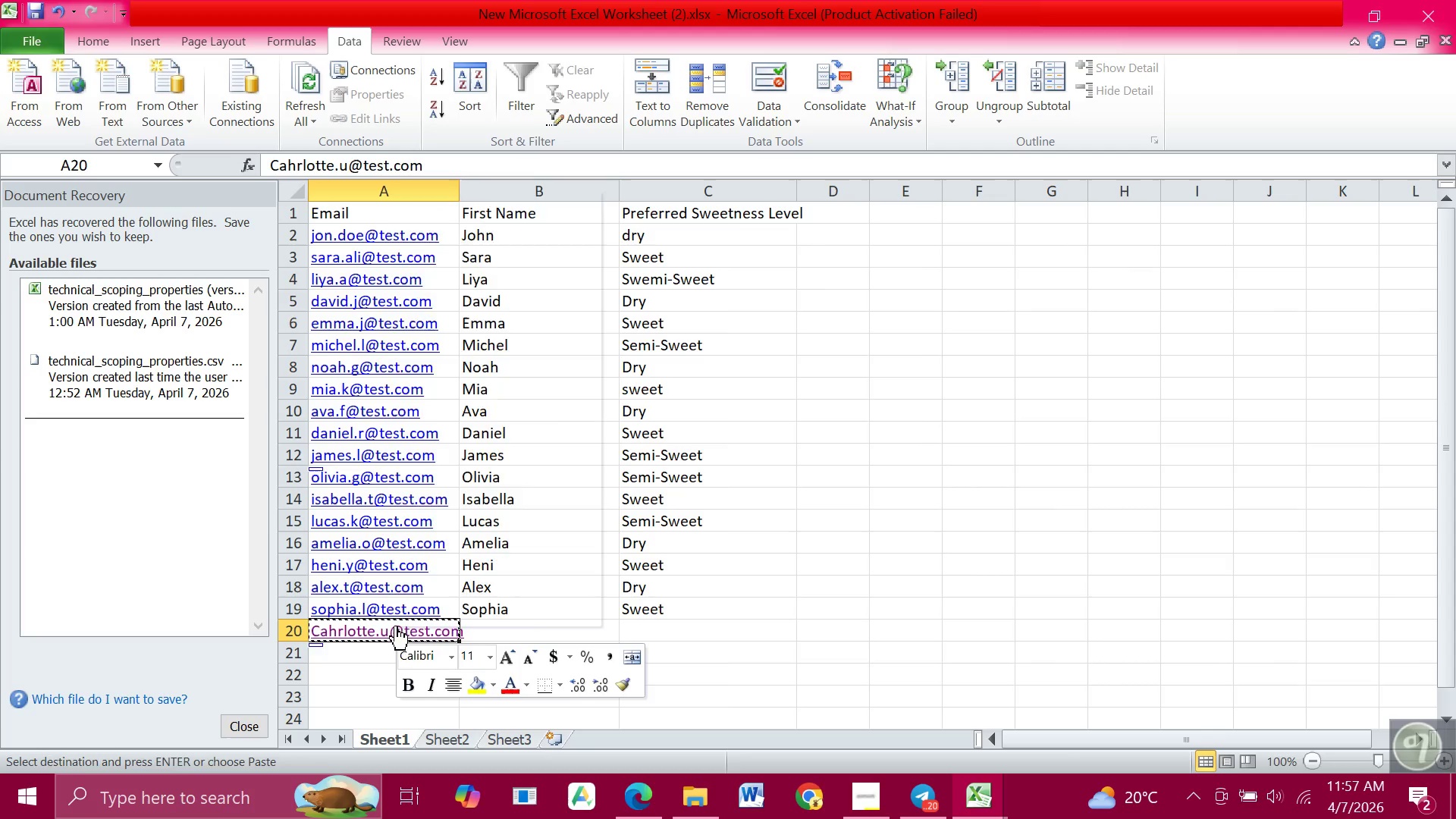 
right_click([395, 626])
 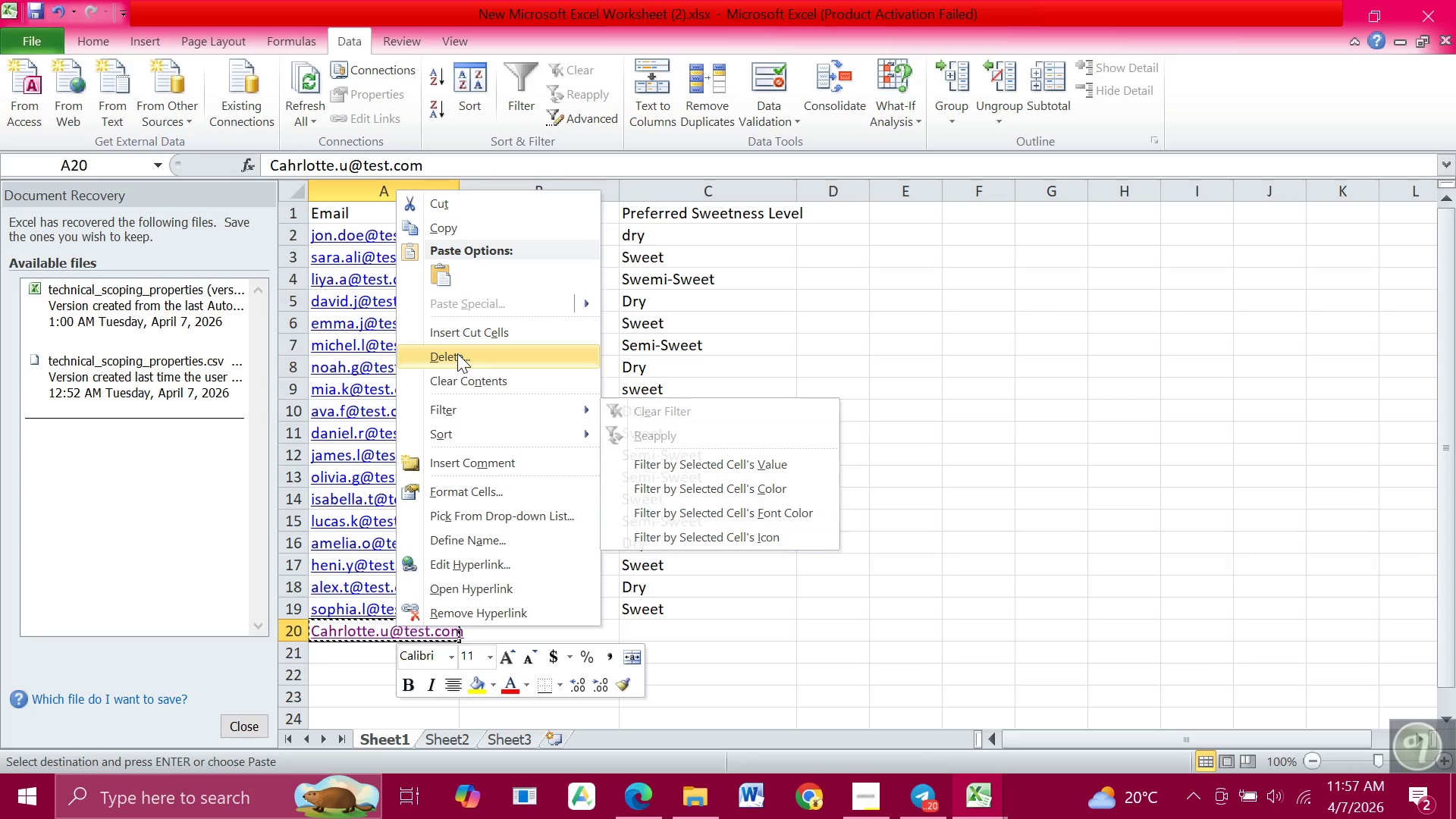 
left_click([457, 353])
 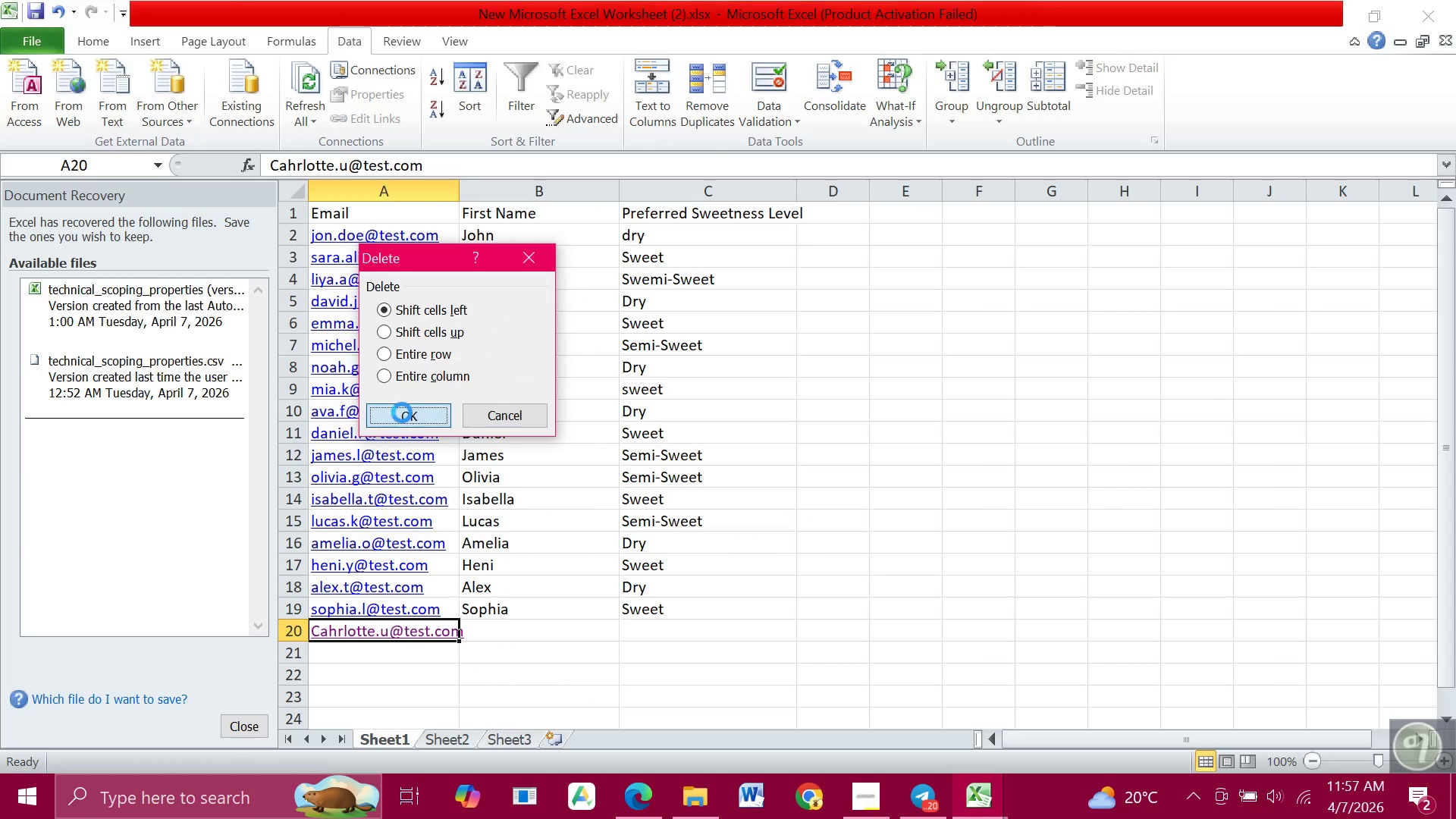 
left_click([402, 413])
 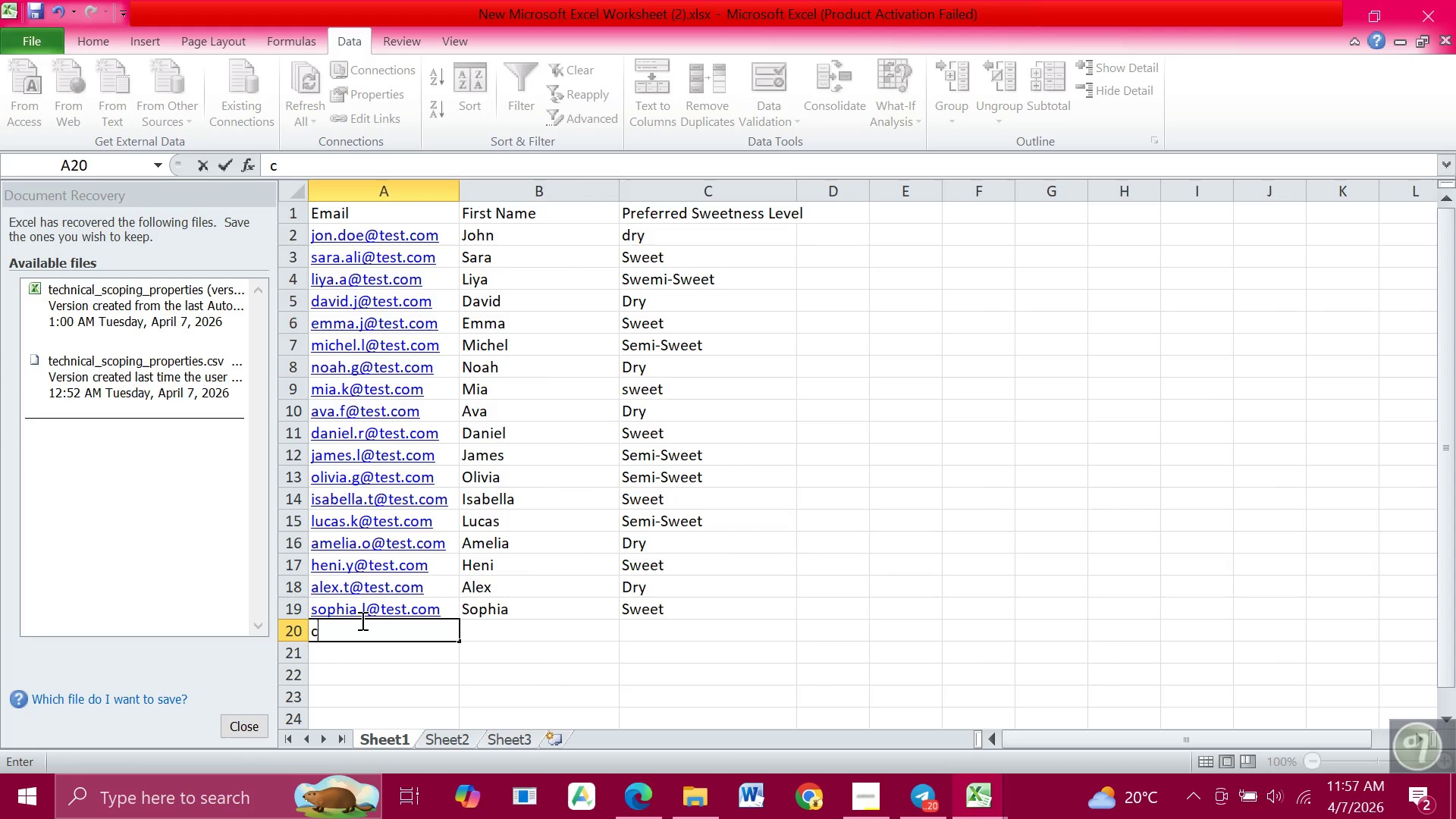 
type(chali.k@test.com)
 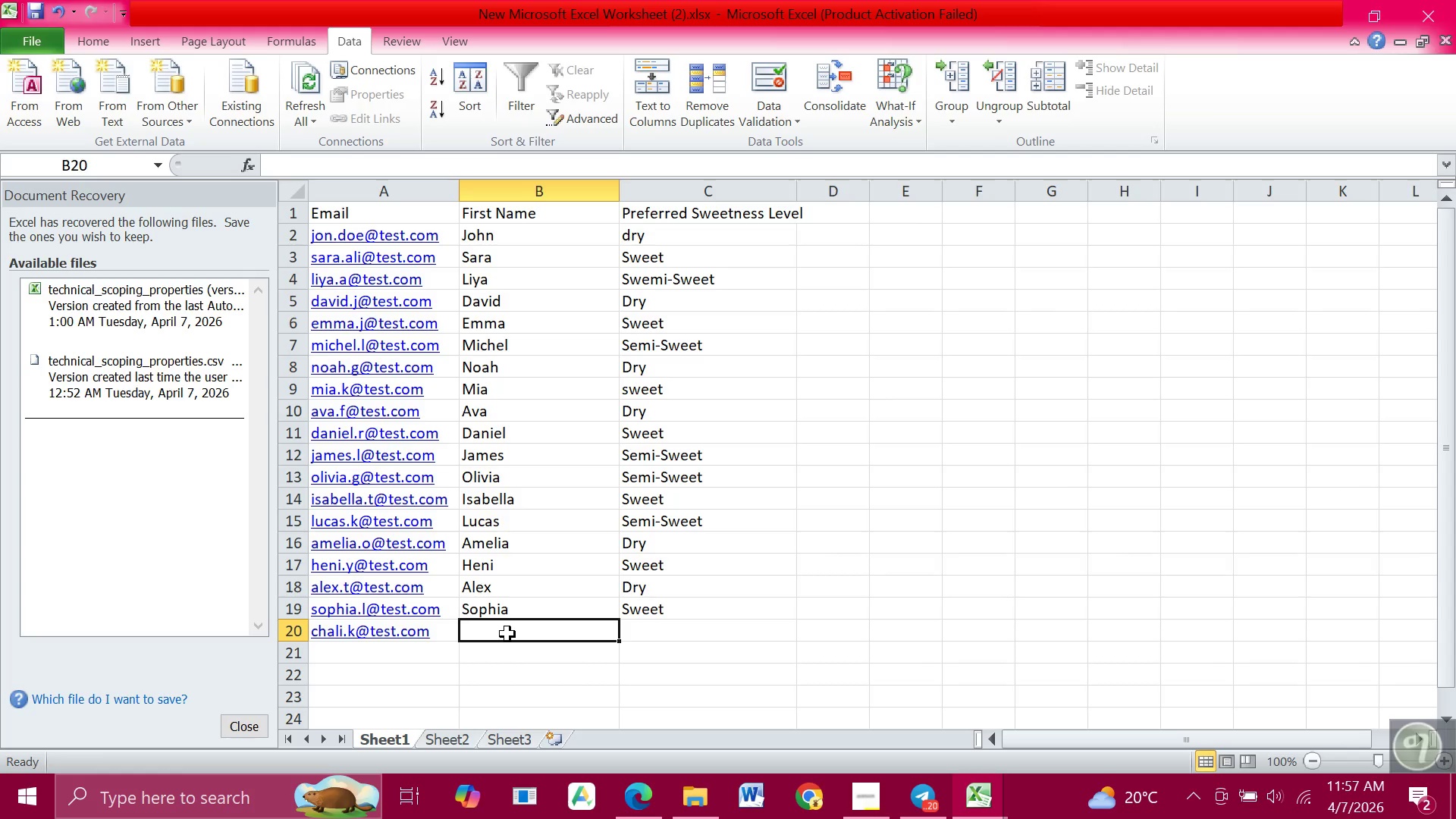 
left_click([507, 635])
 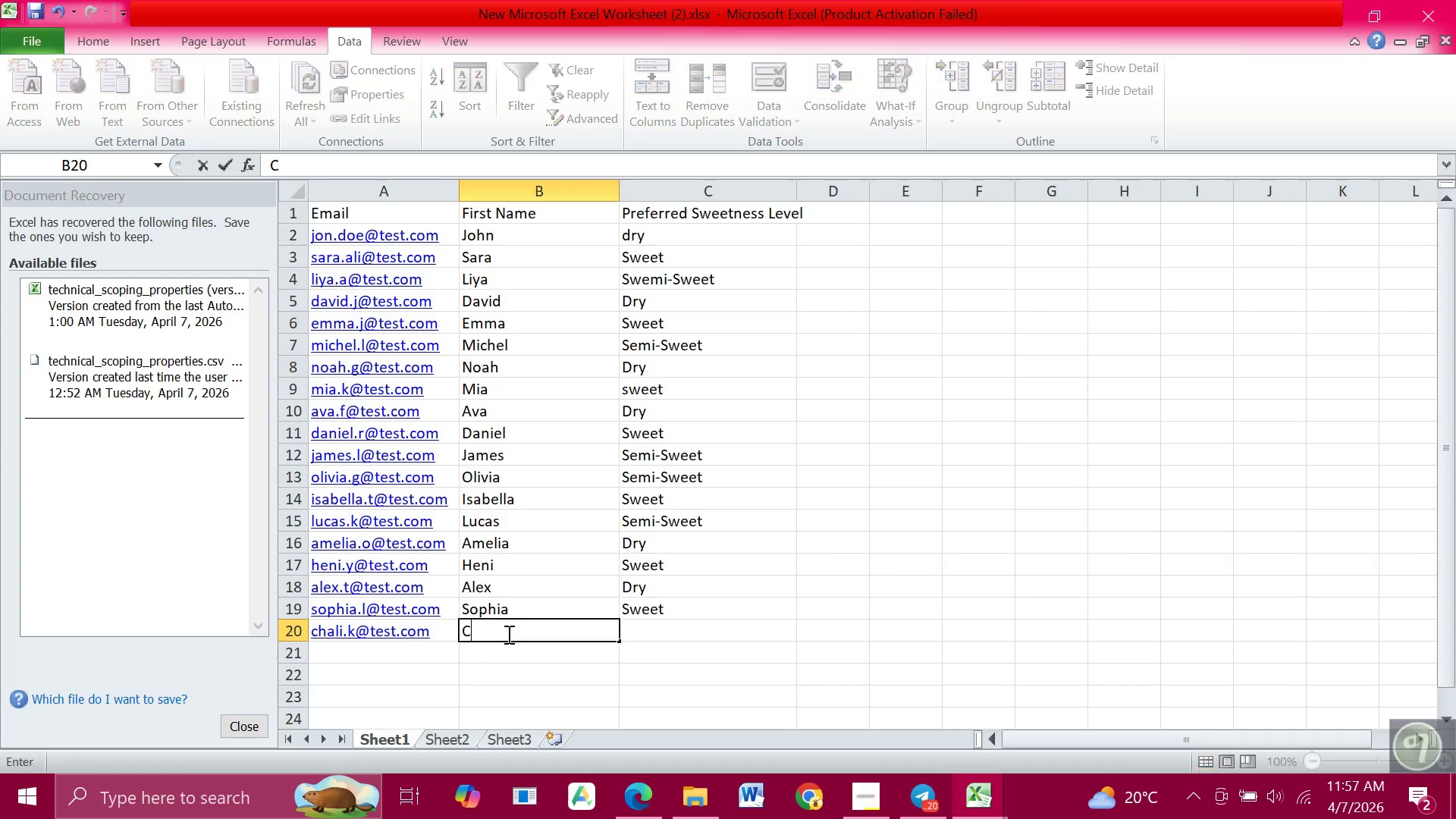 
type(Chali)
 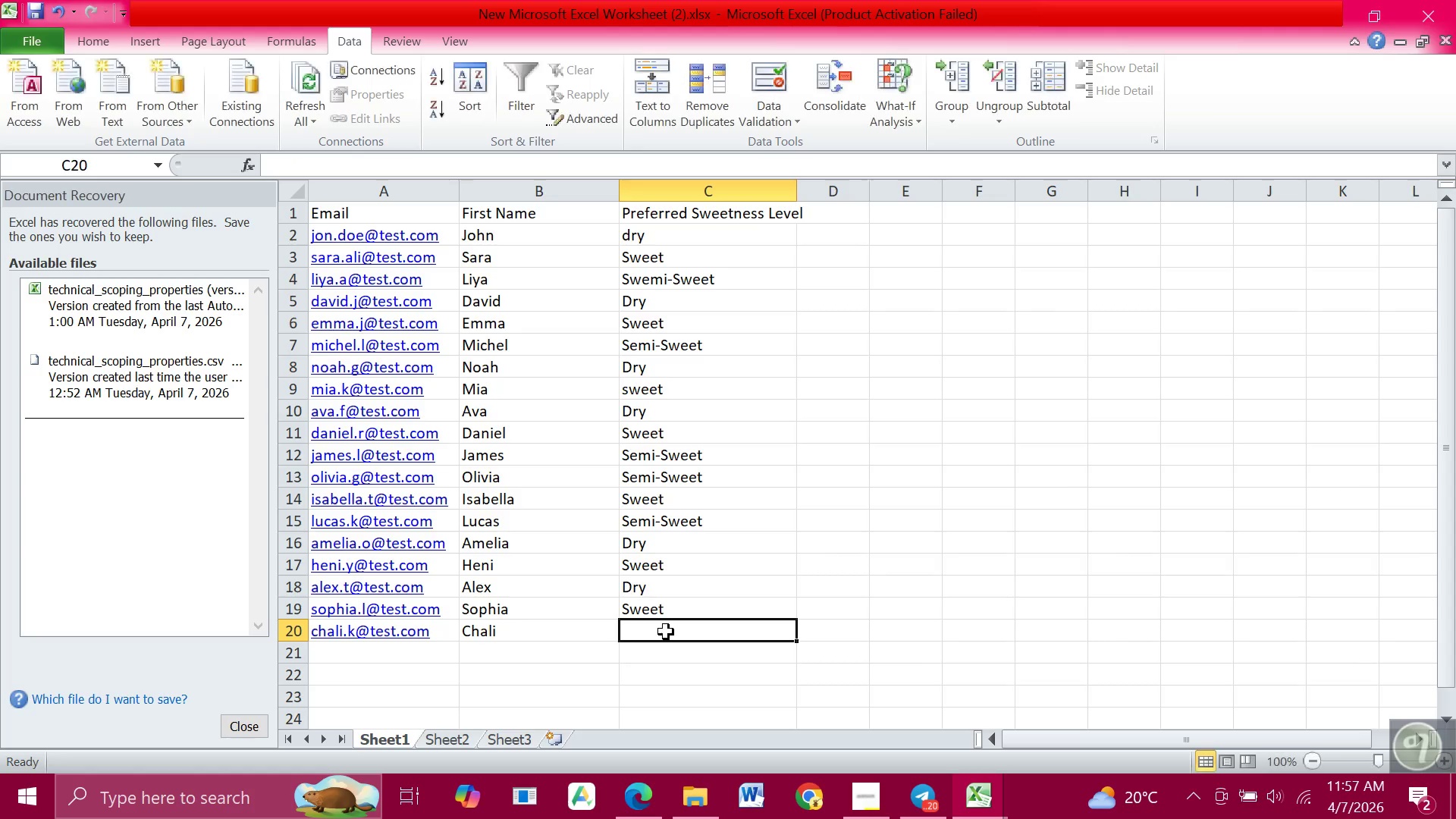 
left_click([666, 632])
 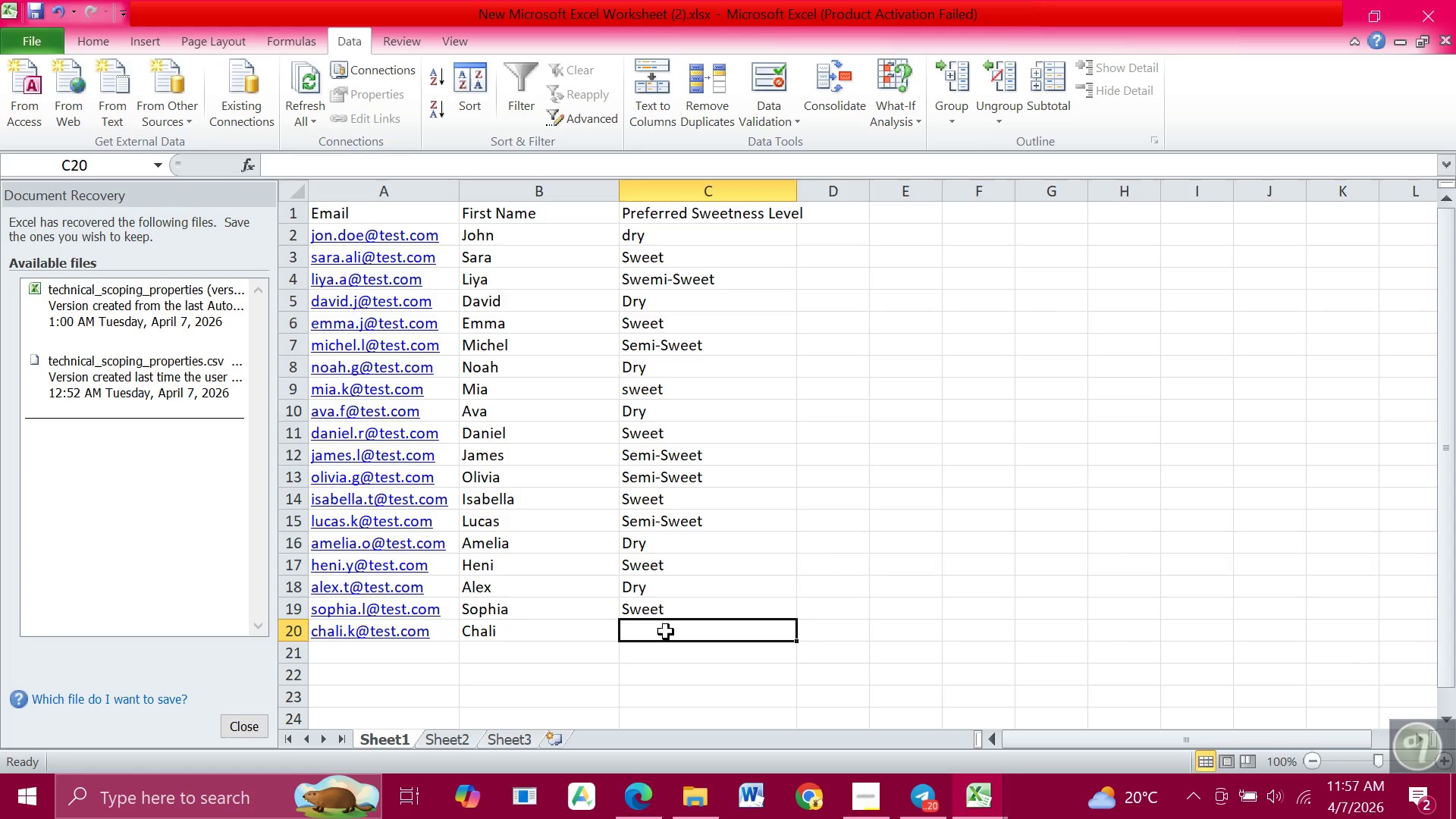 
wait(13.16)
 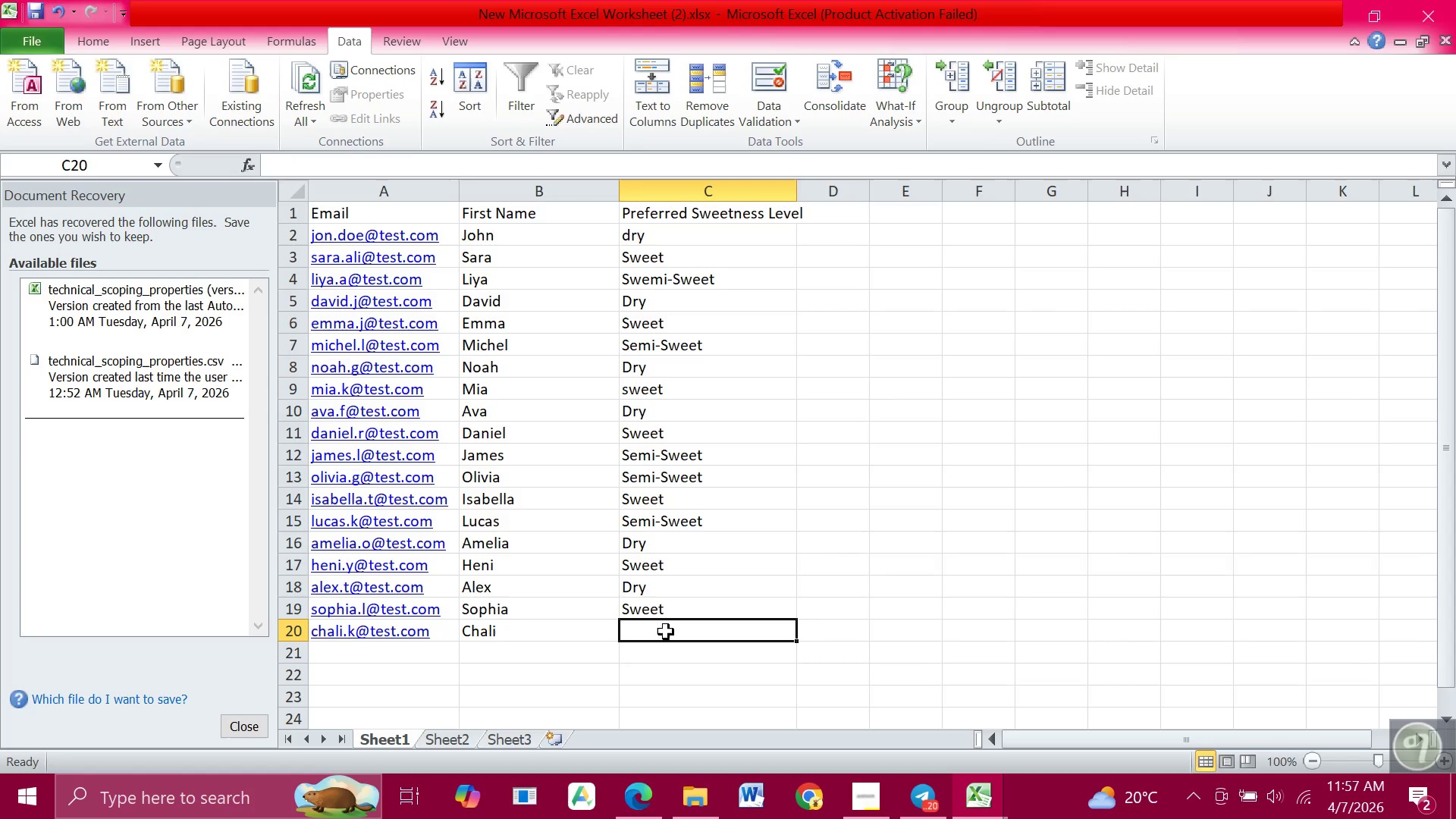 
type(Sweet)
 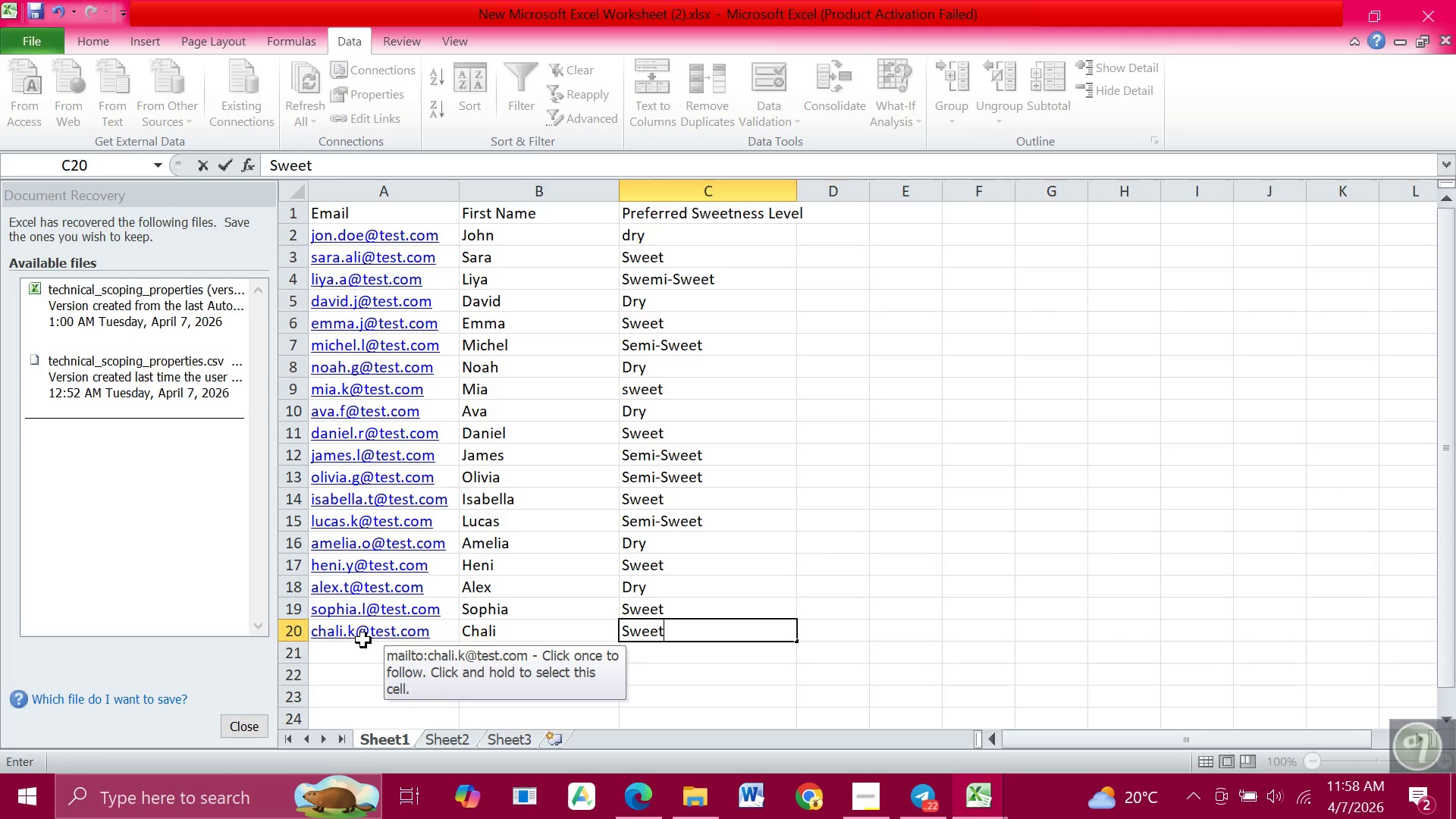 
wait(19.42)
 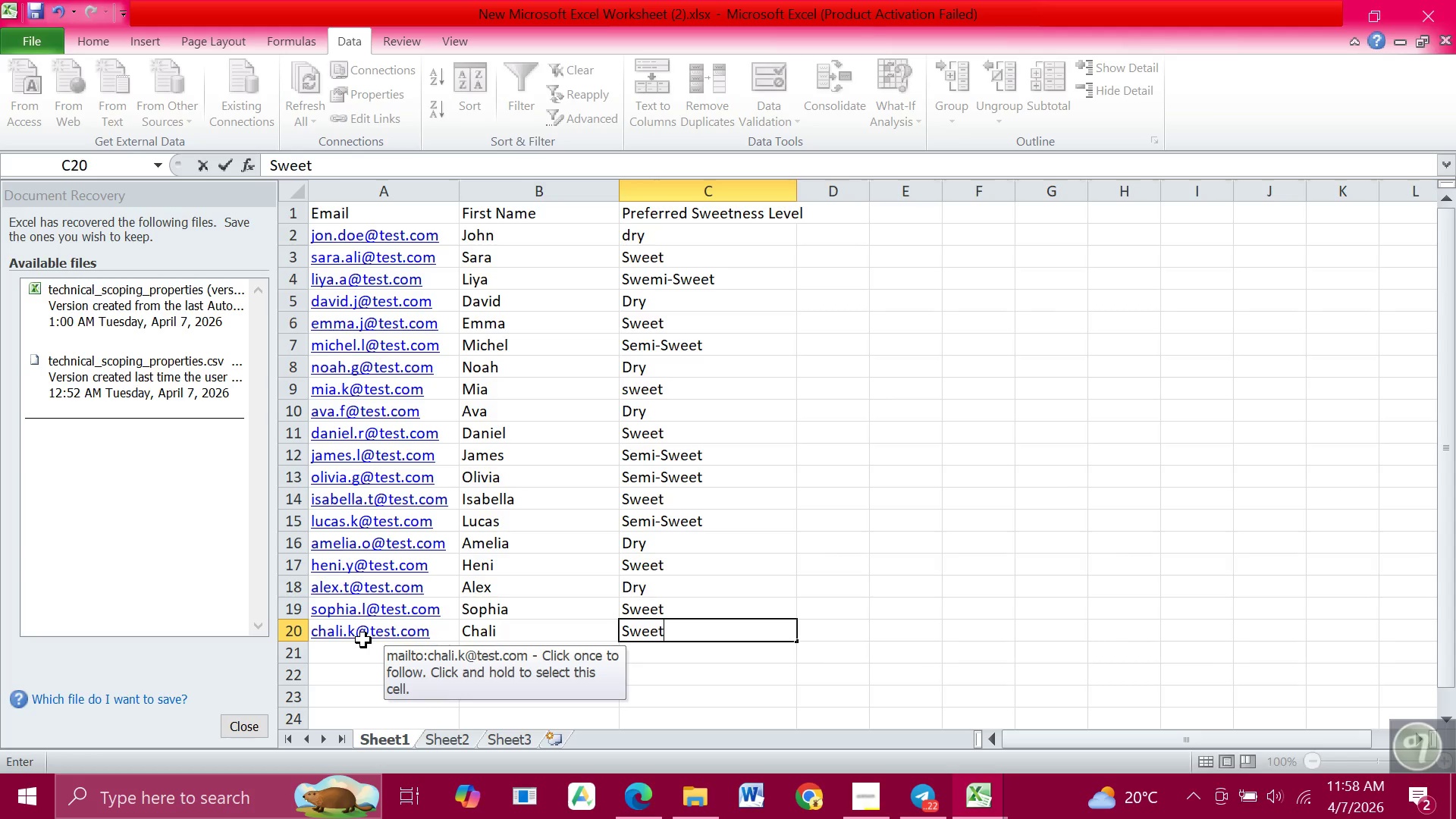 
left_click([337, 656])
 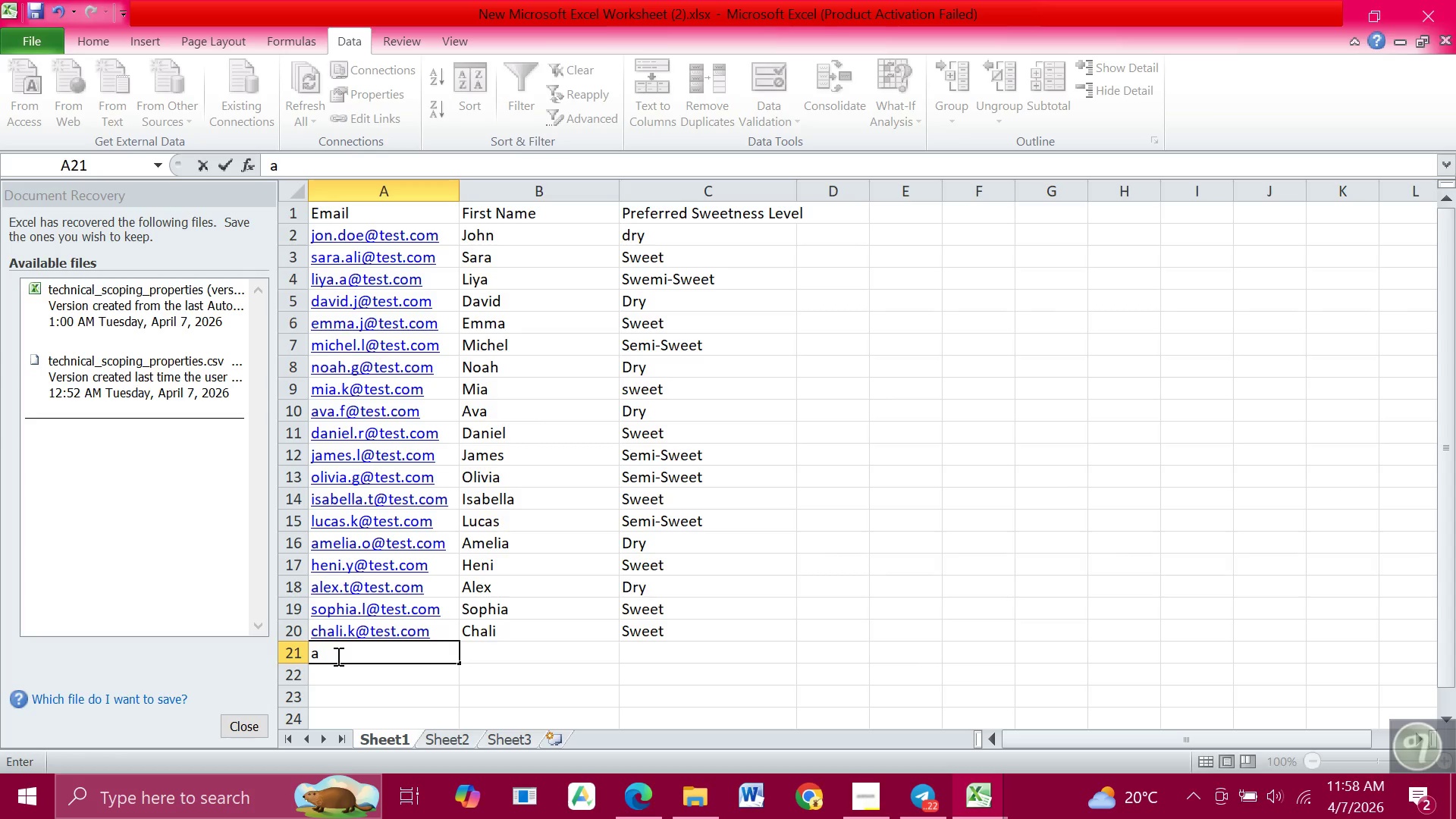 
type(ali.h@test.com)
 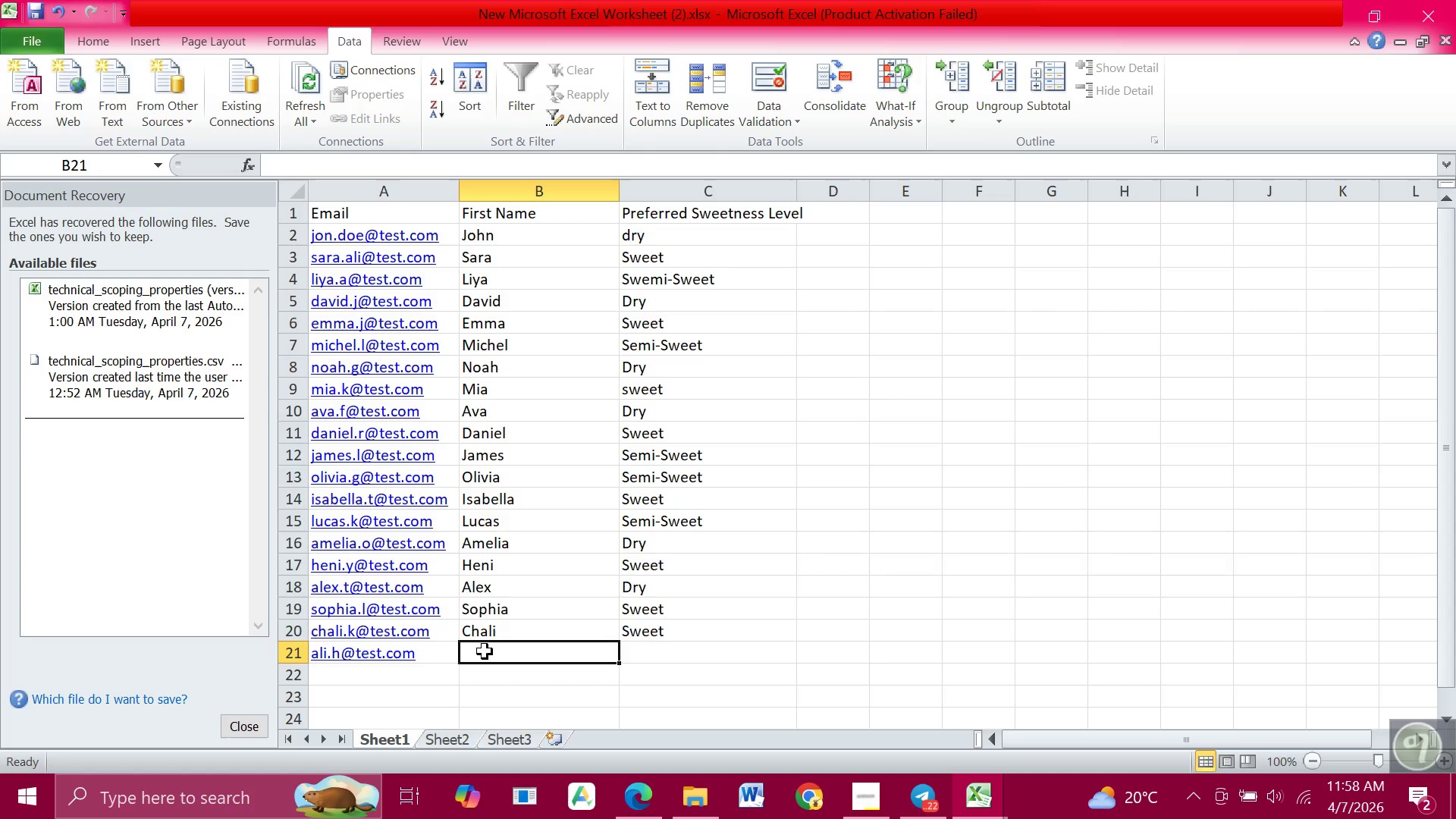 
left_click([485, 651])
 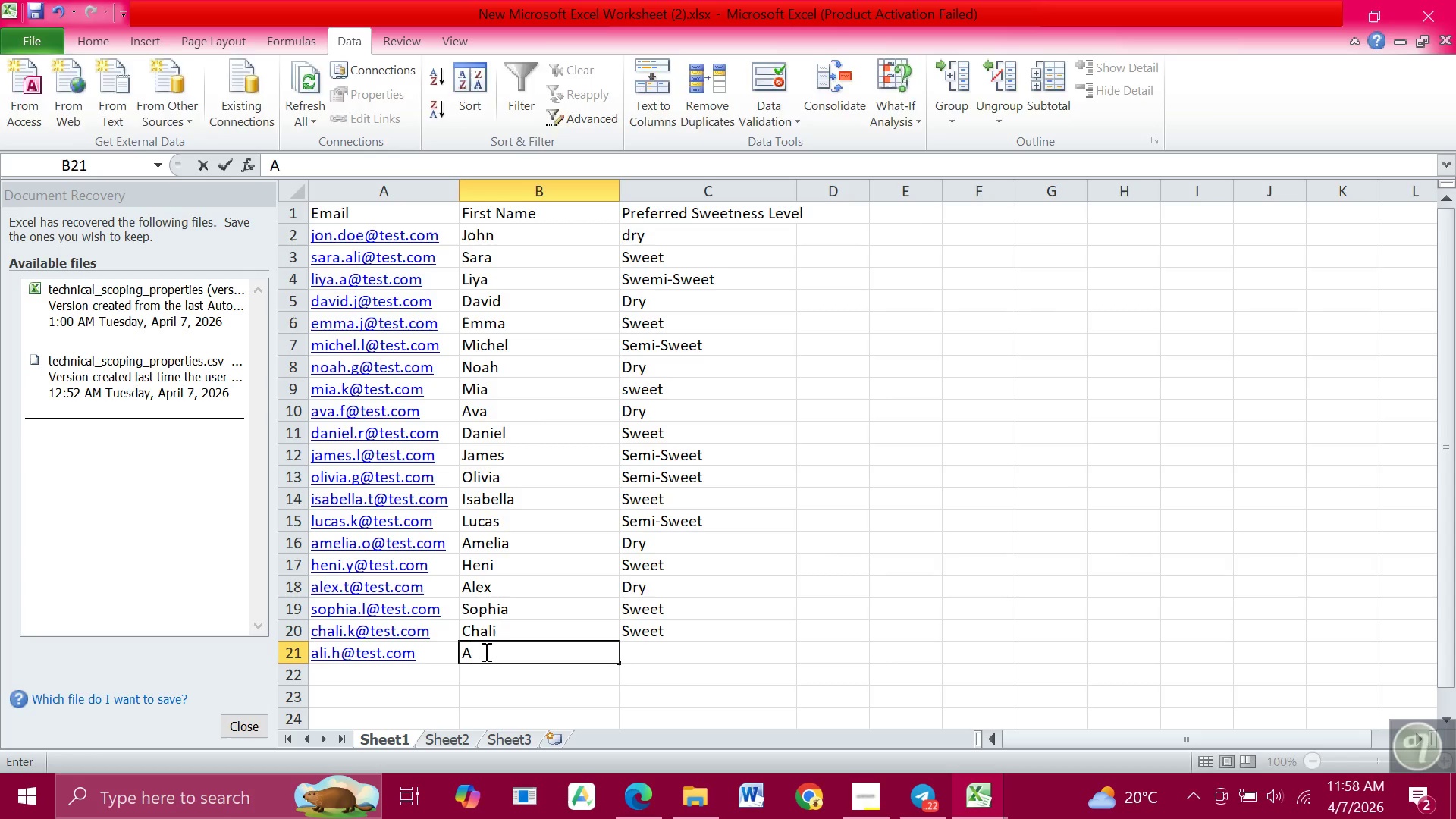 
type(Ali)
 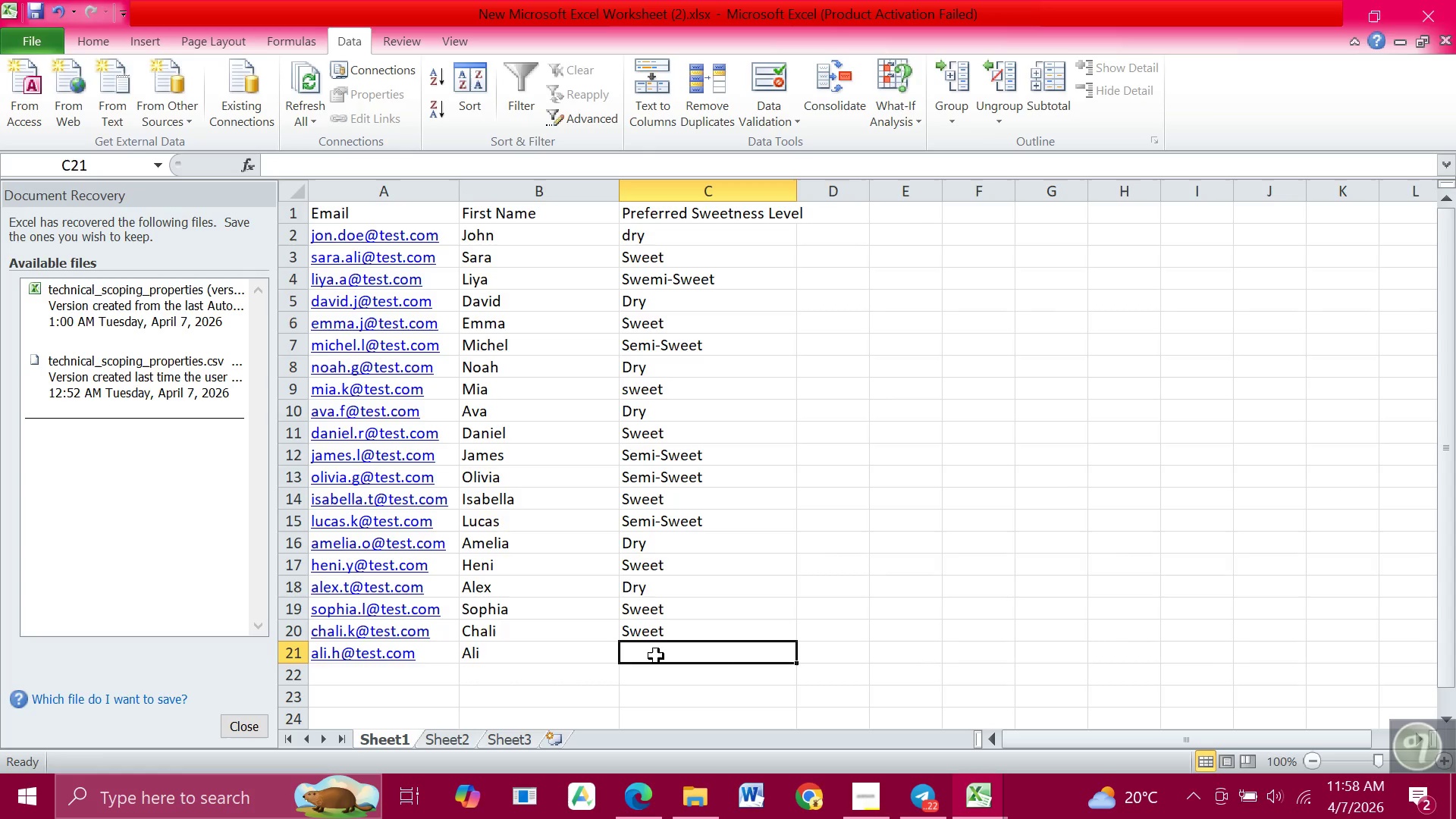 
left_click([656, 656])
 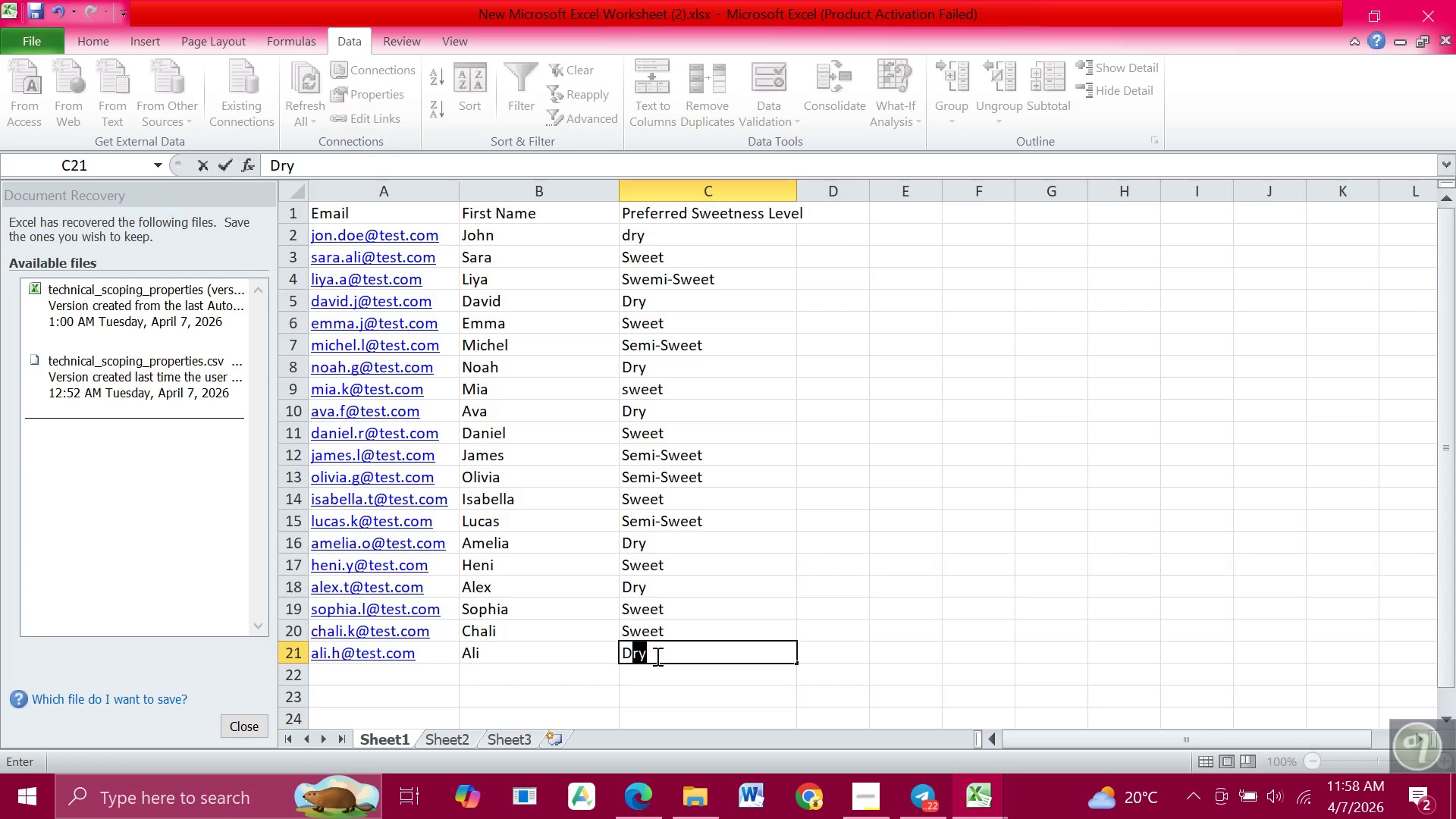 
type(Dry)
 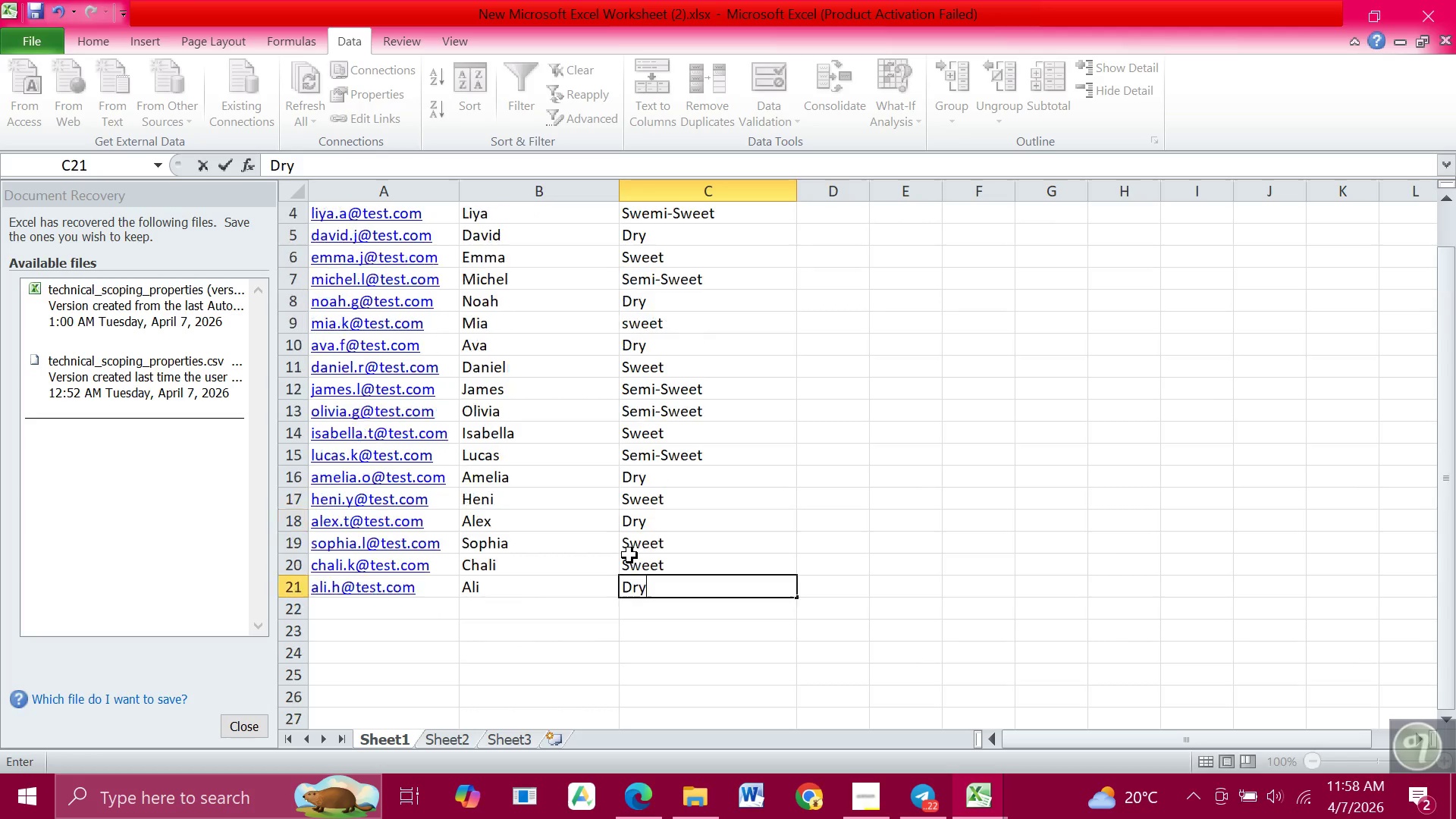 
scroll: coordinate [629, 555], scroll_direction: down, amount: 2.0
 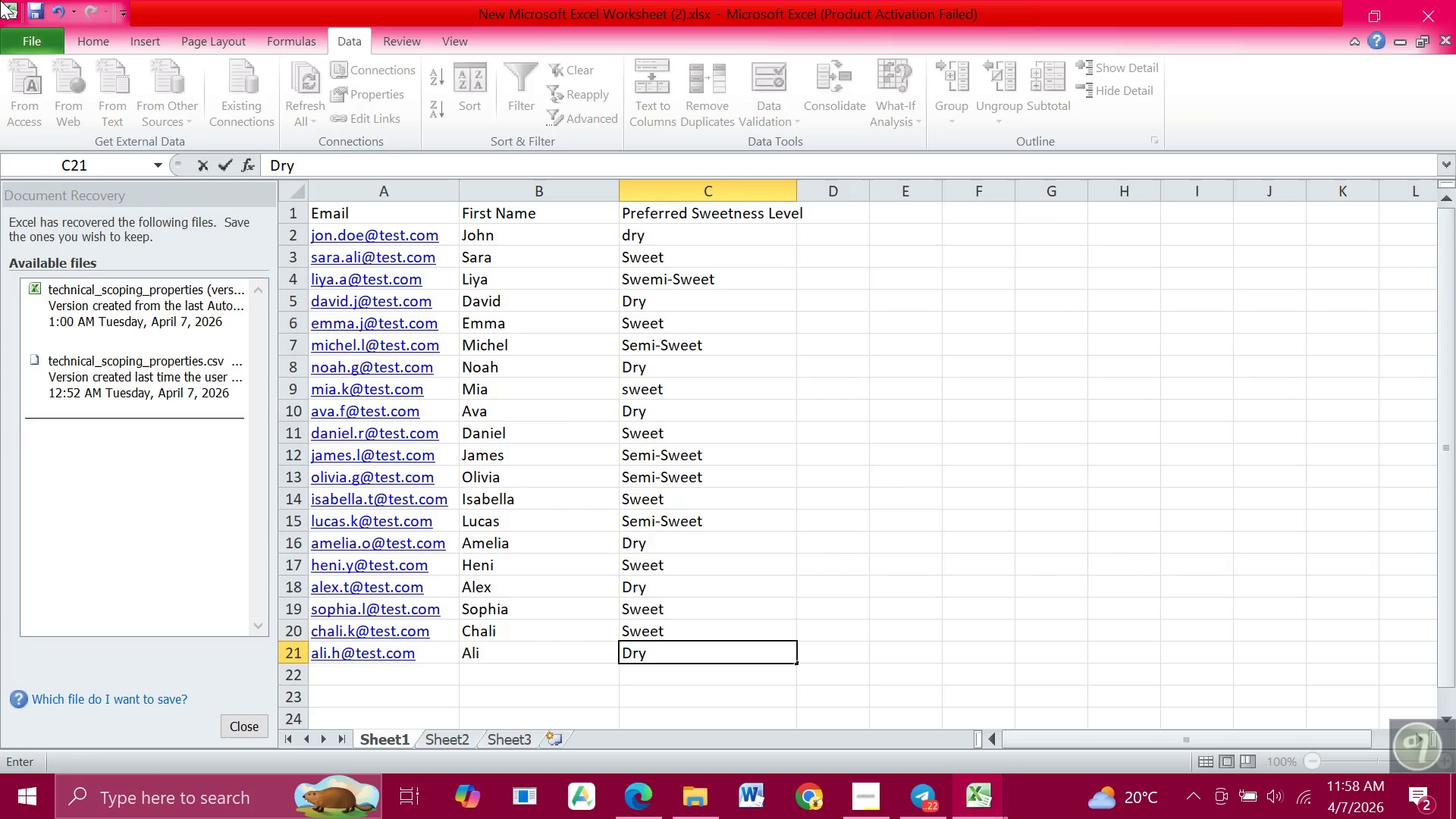 
scroll: coordinate [629, 555], scroll_direction: up, amount: 1.0
 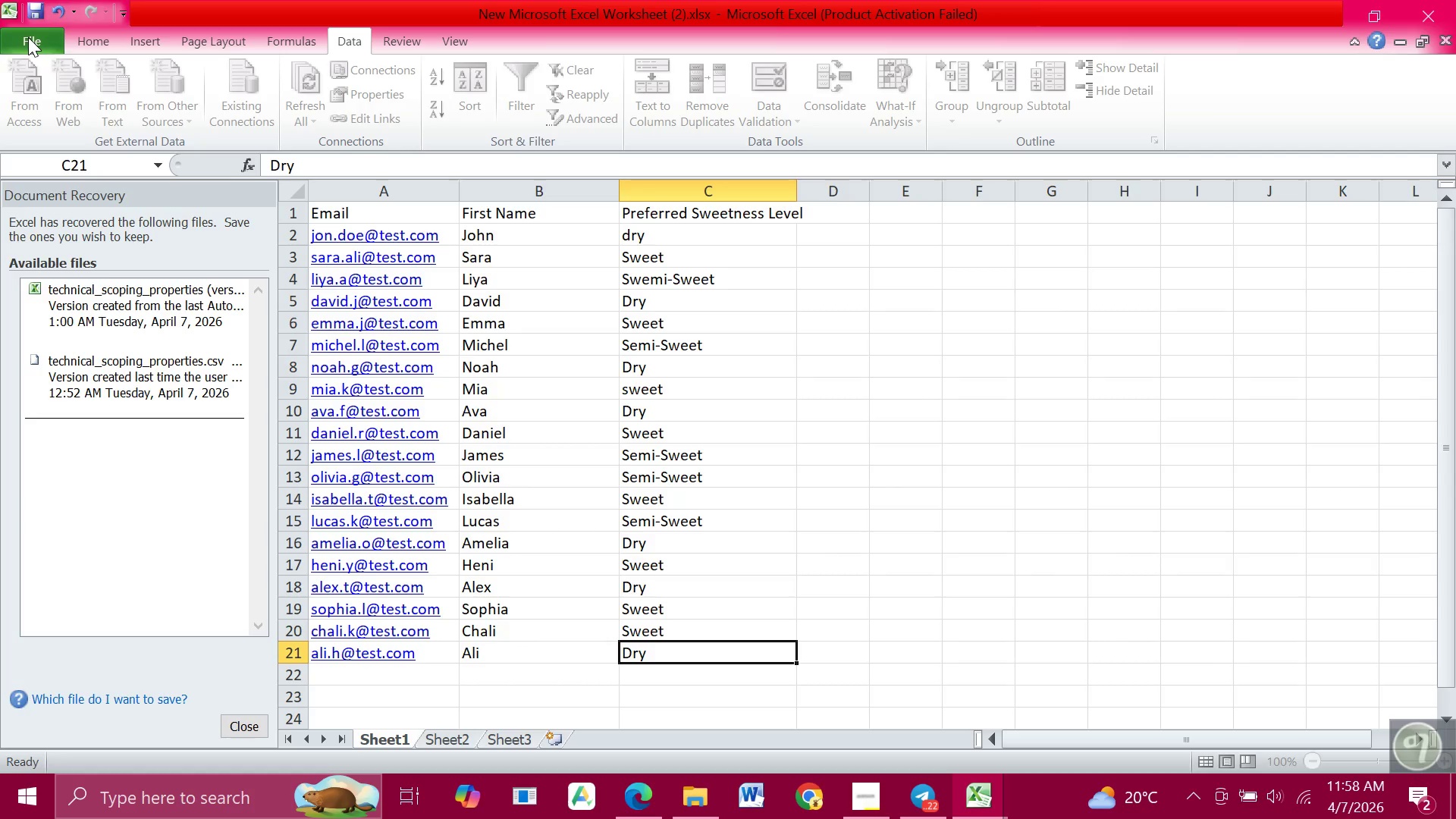 
left_click([28, 37])
 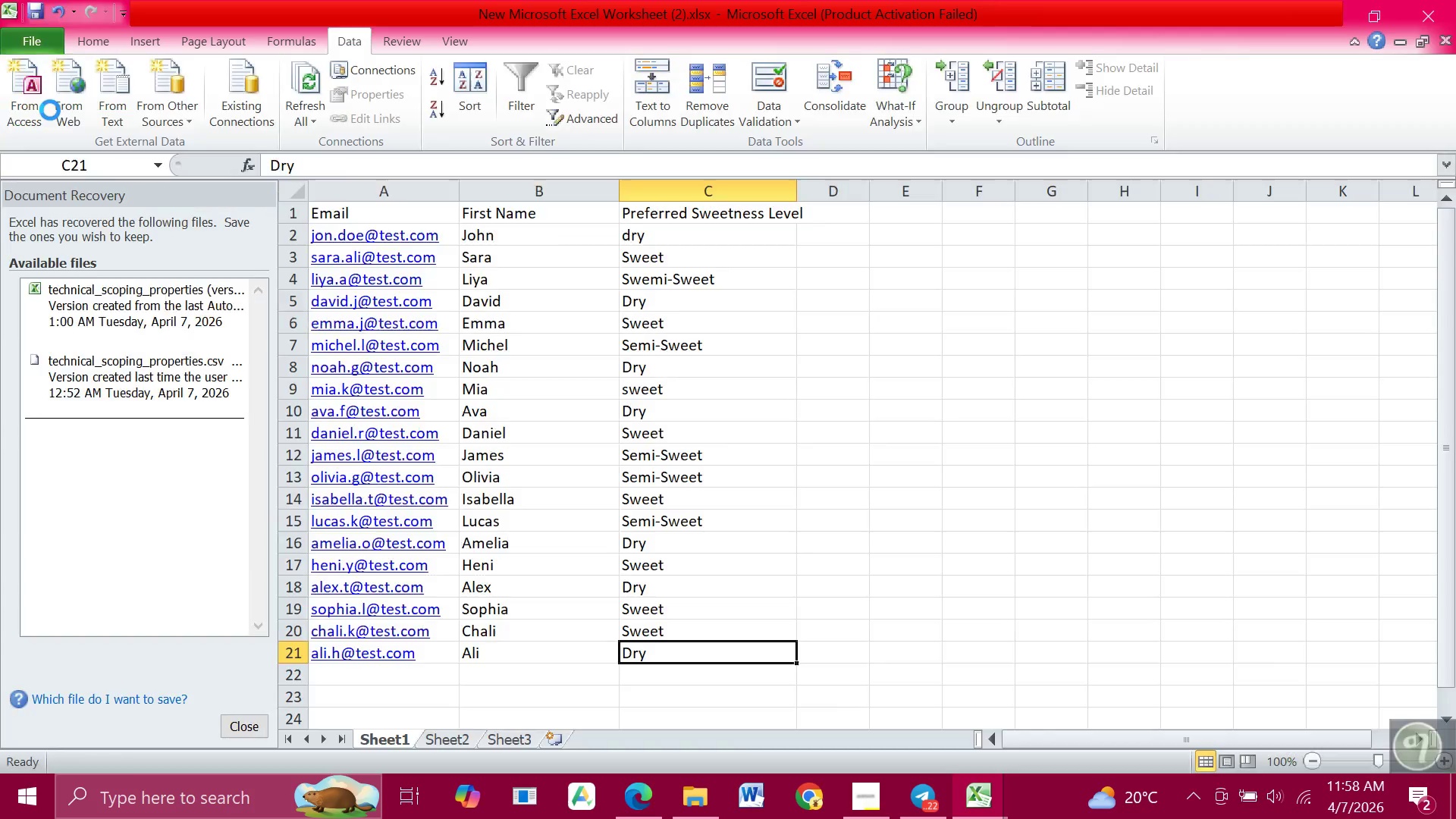 
left_click([50, 110])
 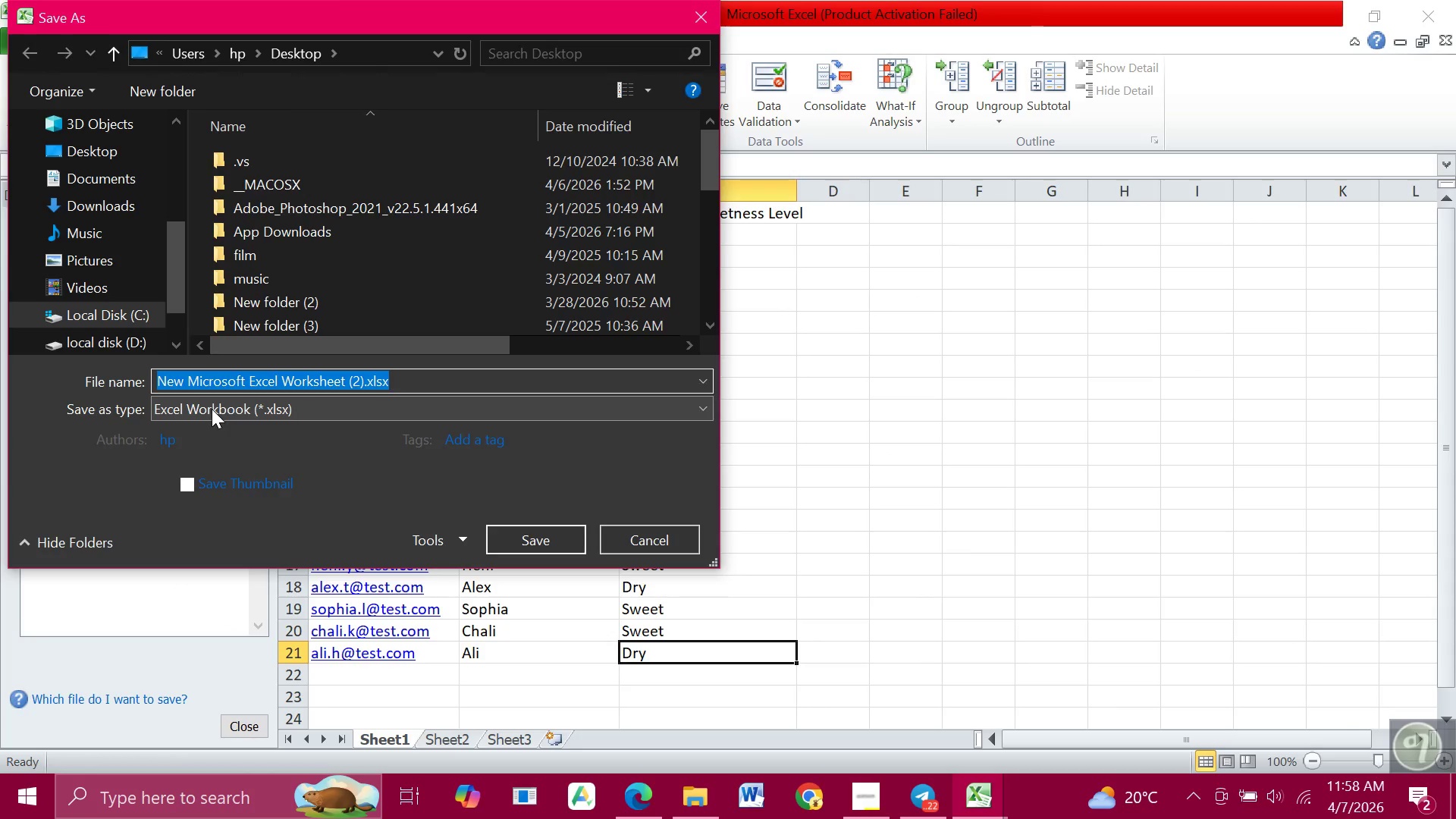 
wait(6.48)
 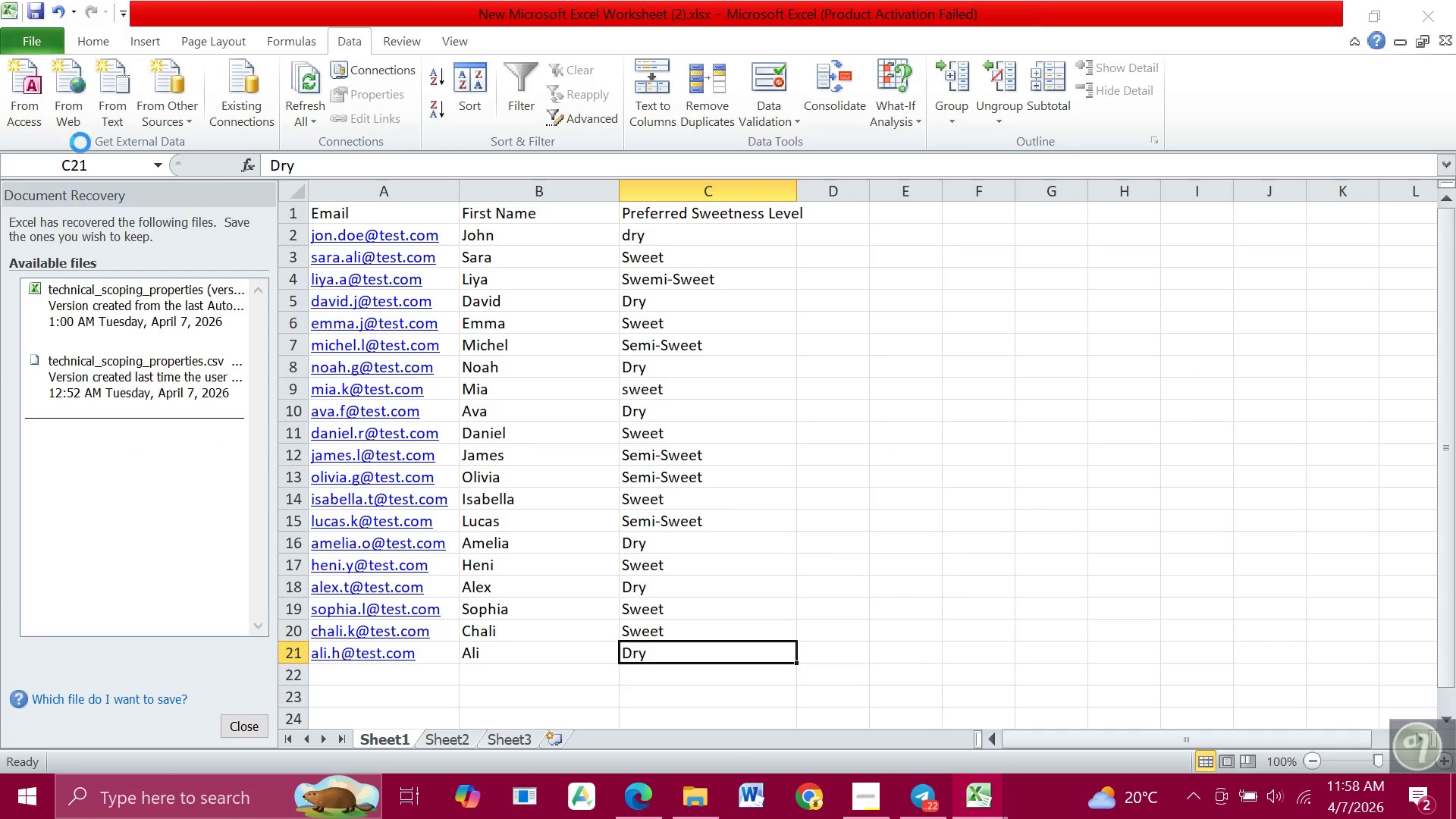 
left_click([212, 409])
 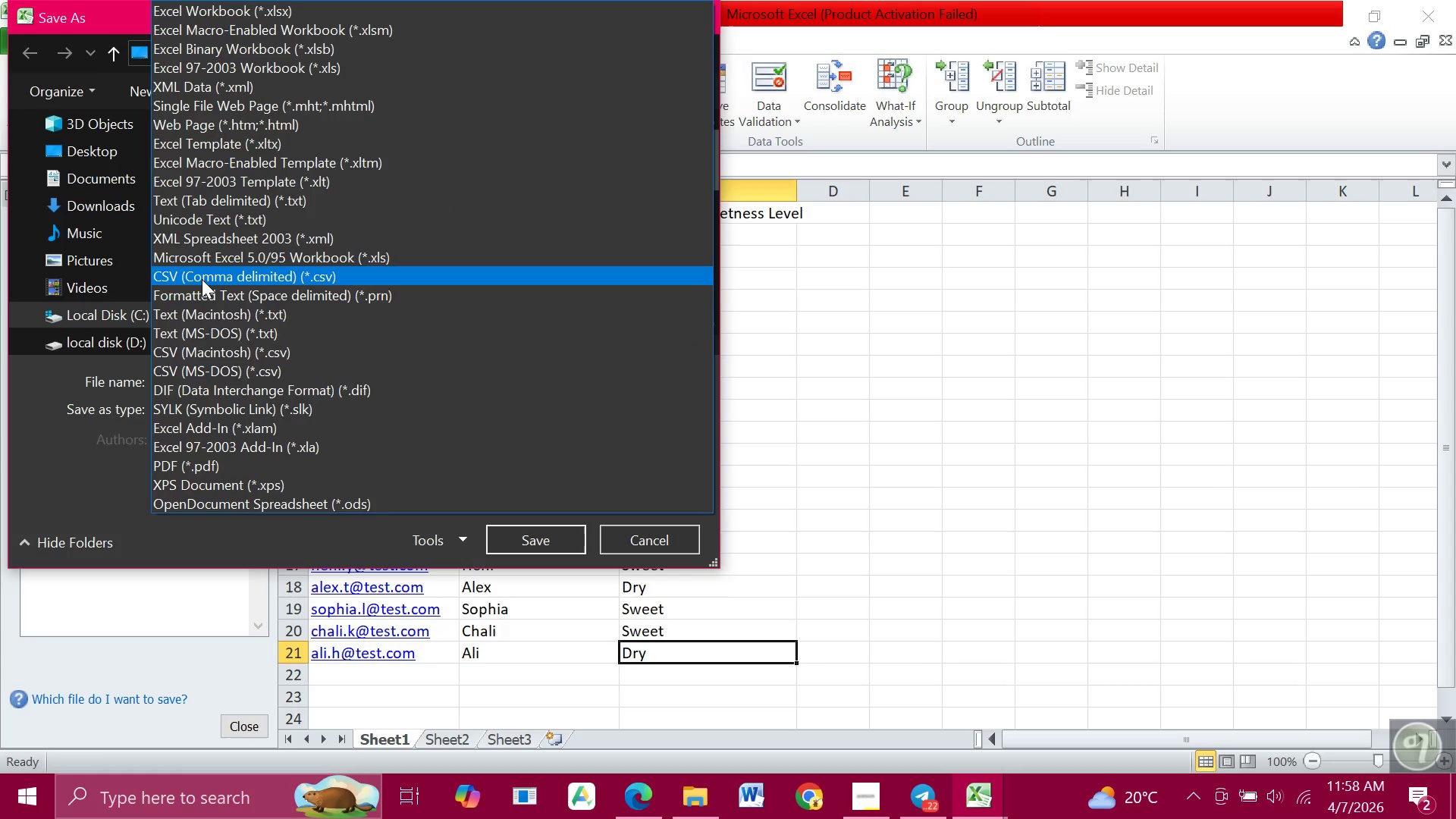 
left_click([202, 279])
 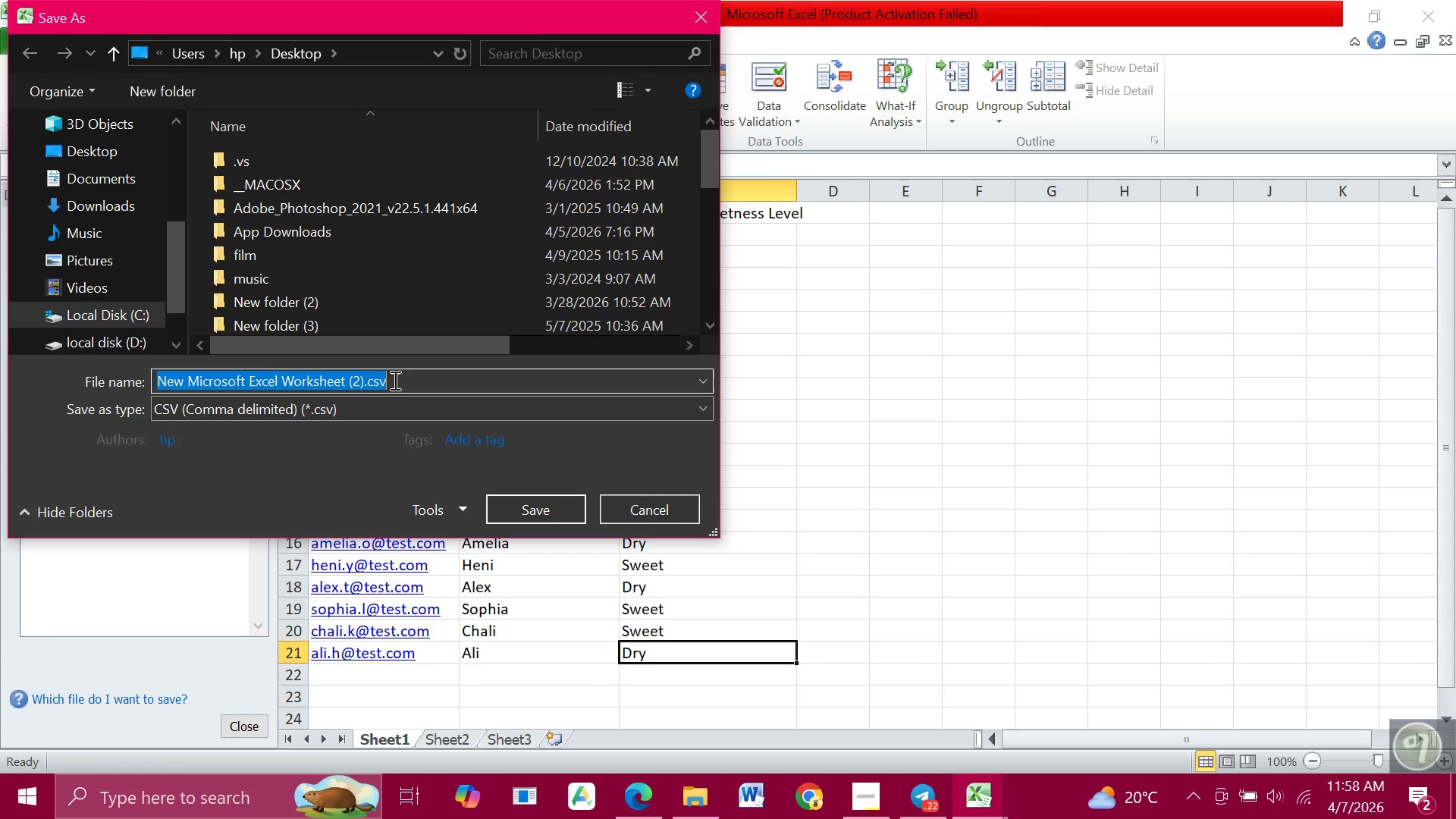 
left_click_drag(start_coordinate=[396, 380], to_coordinate=[197, 375])
 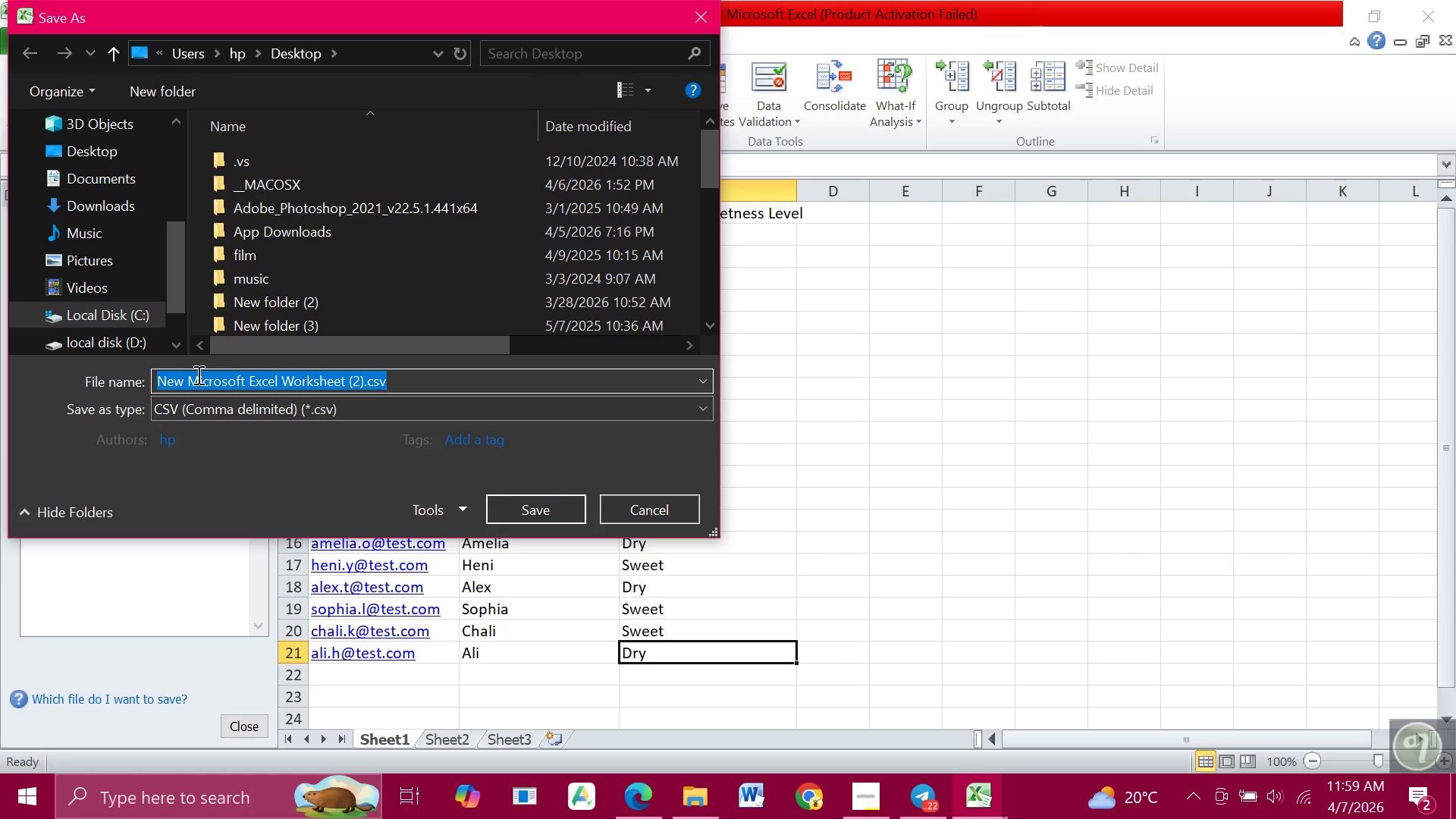 
key(Shift+C)
 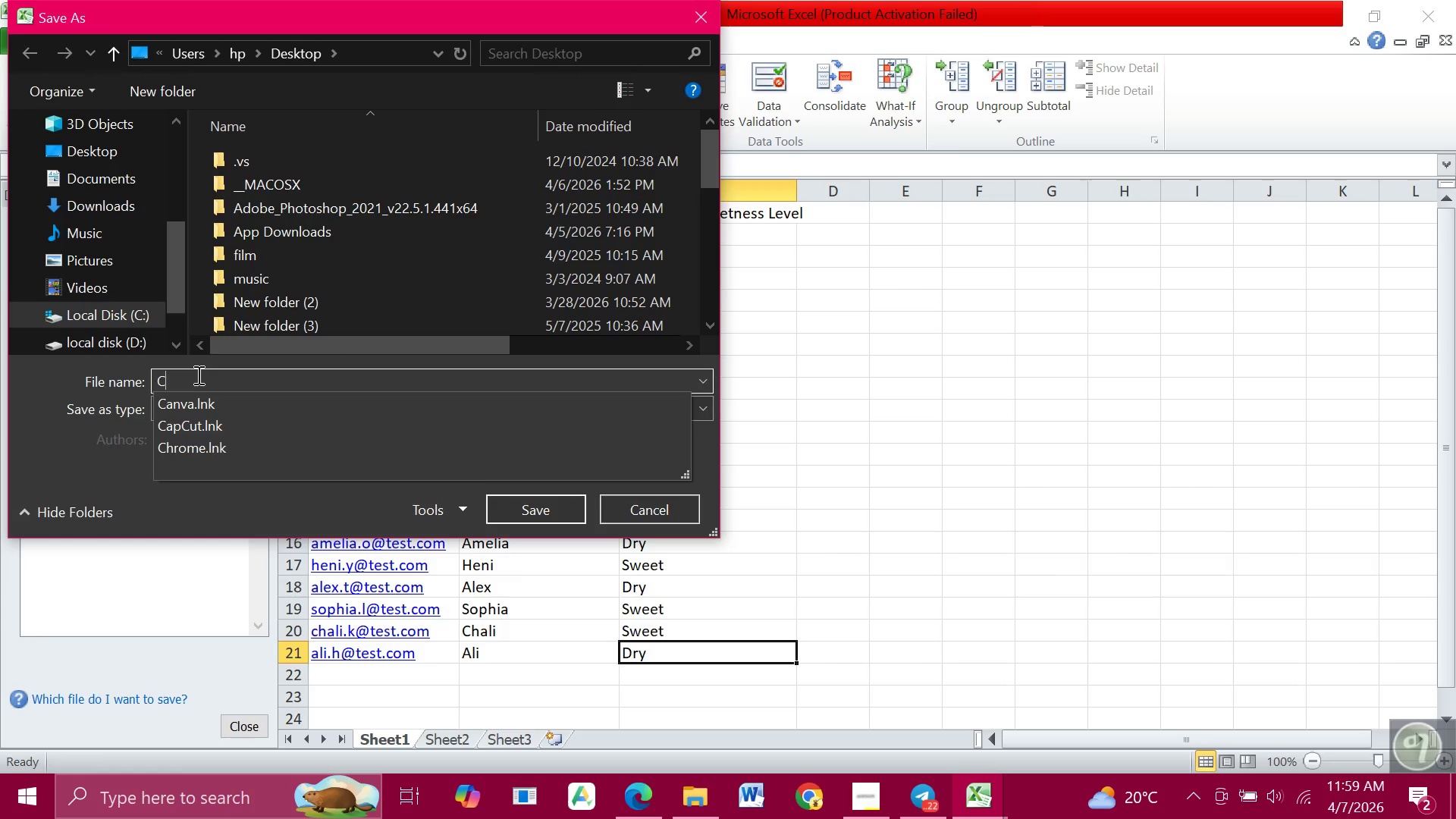 
wait(10.91)
 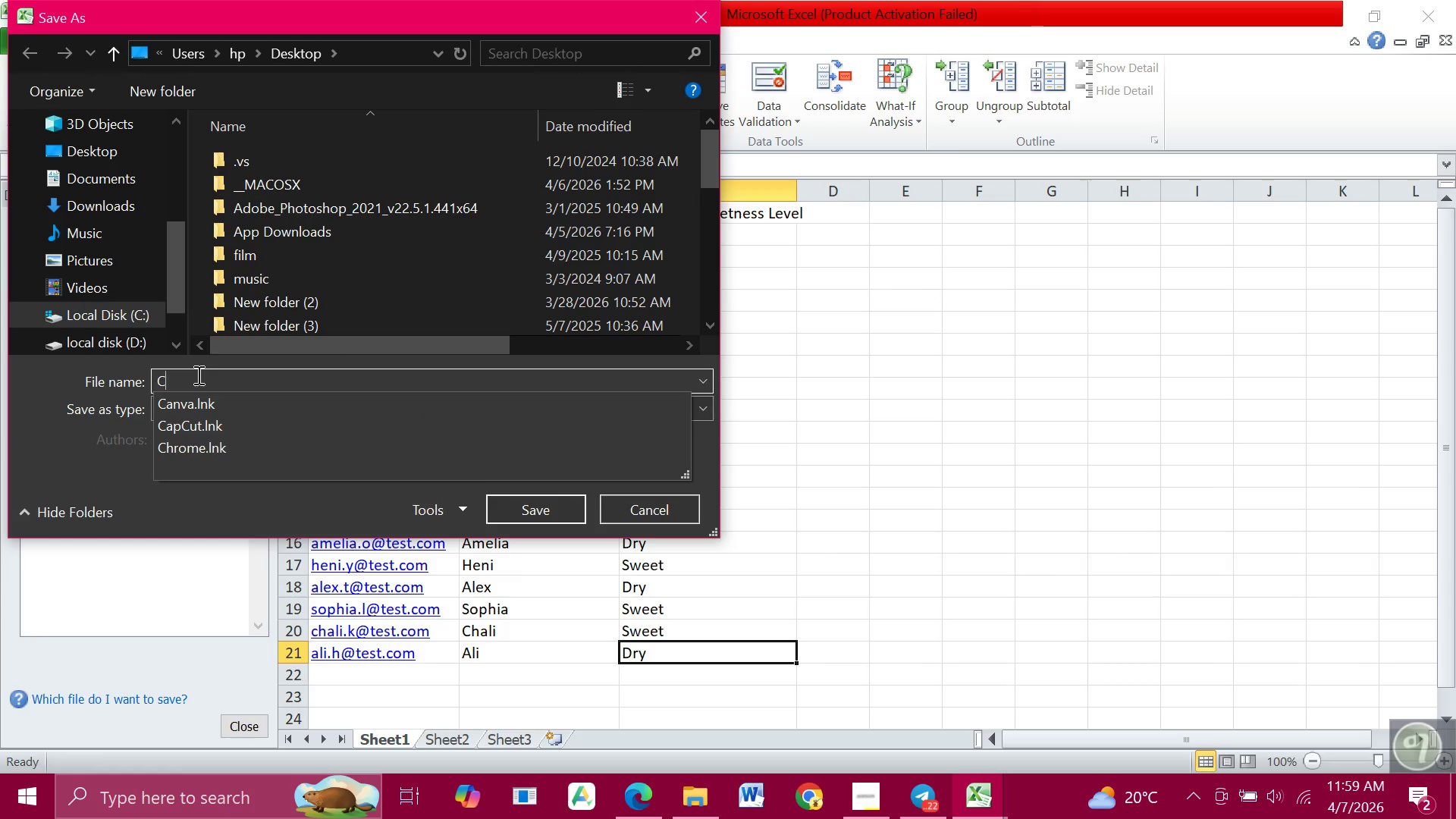 
key(Backspace)
type(20Contacts)
 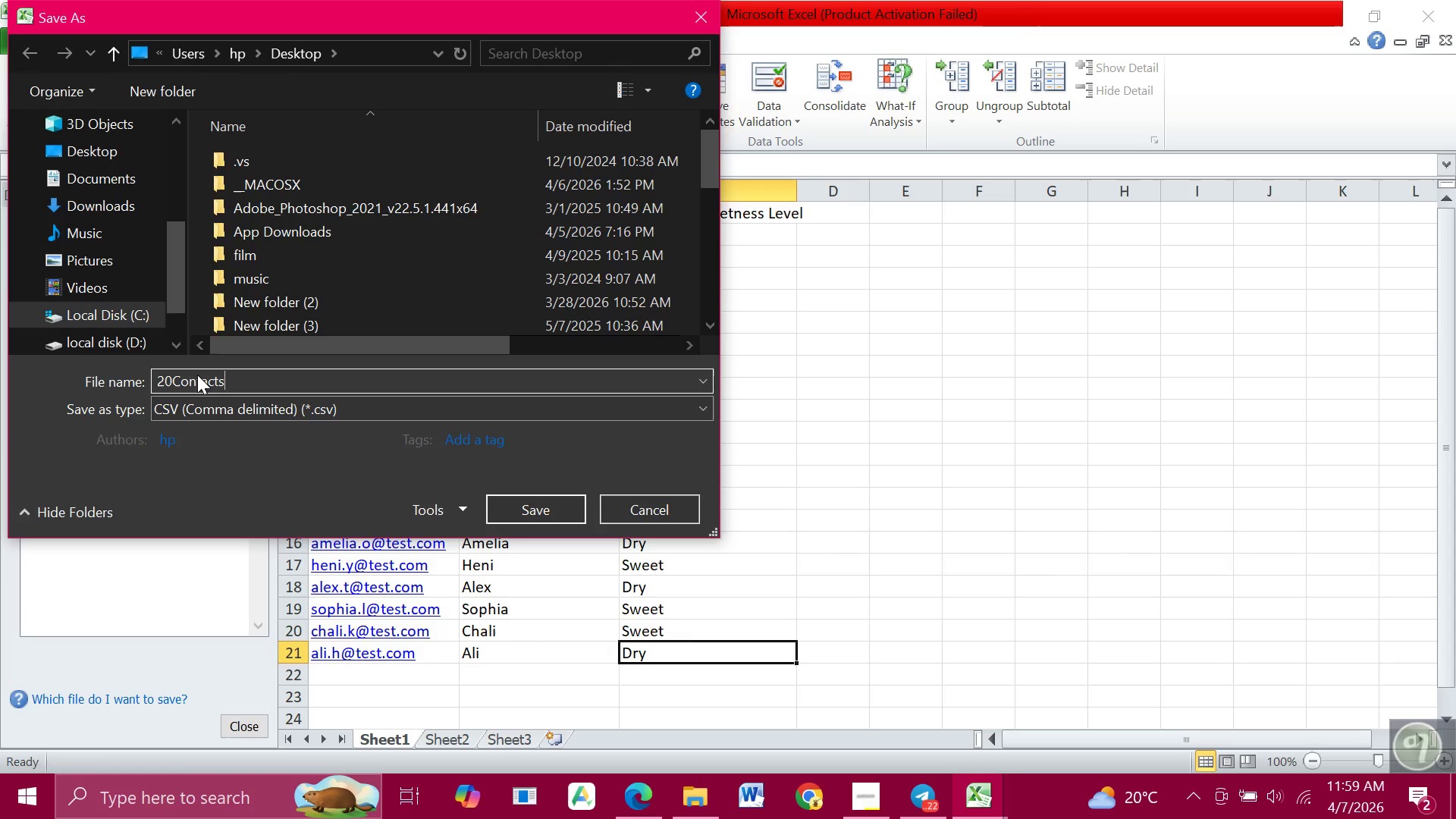 
left_click([519, 505])
 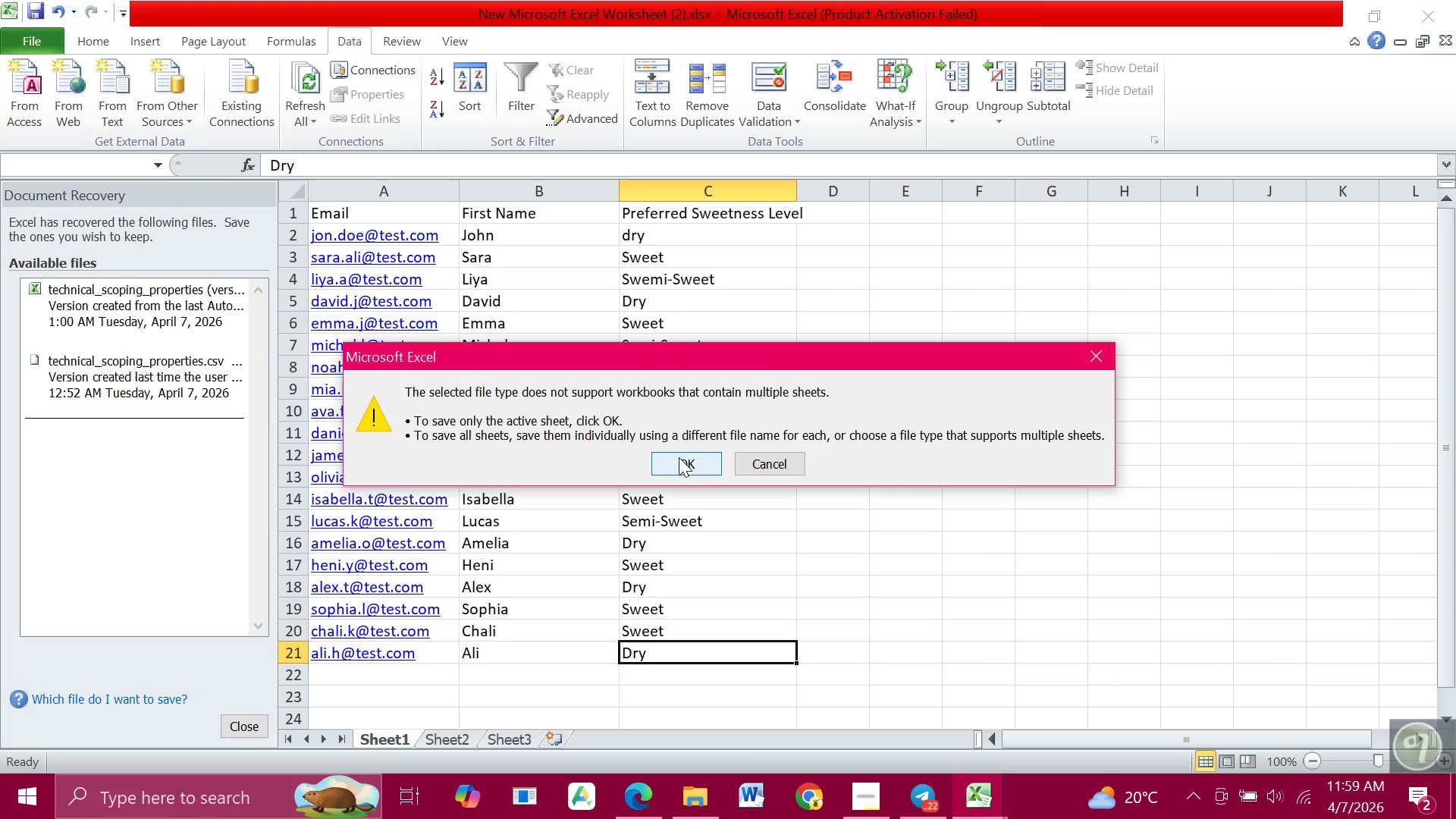 
left_click([679, 457])
 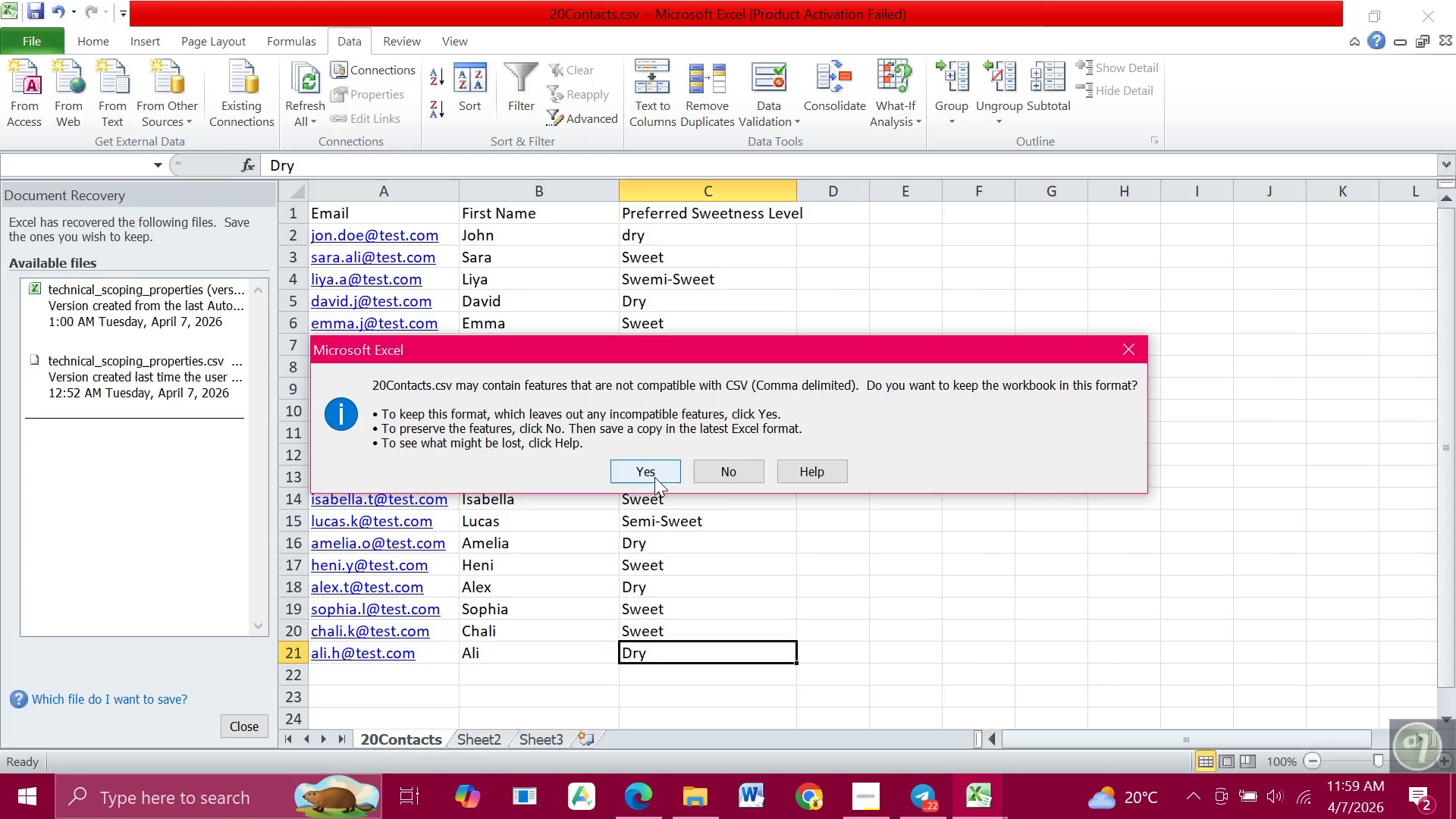 
left_click([654, 477])
 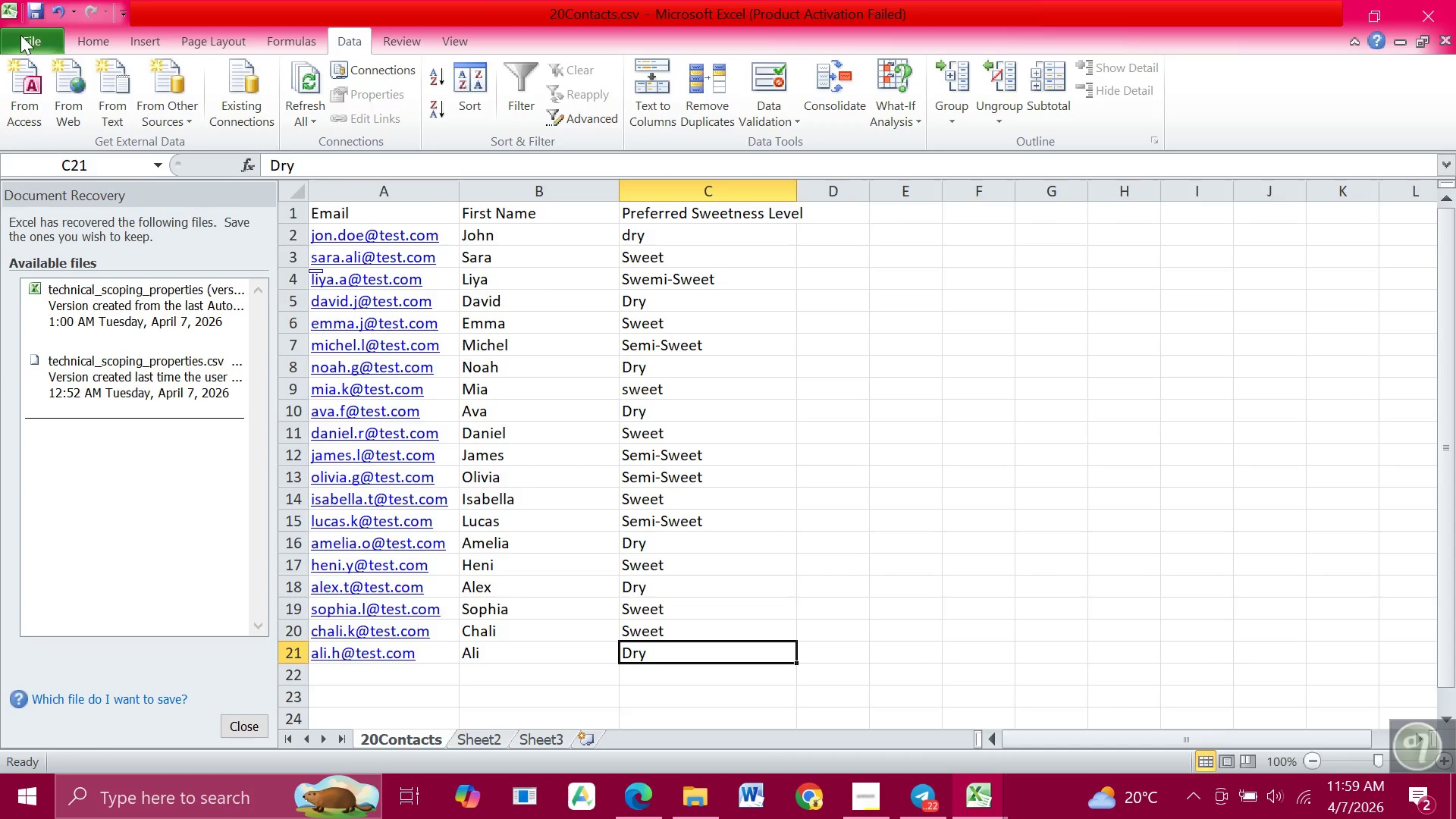 
left_click([20, 35])
 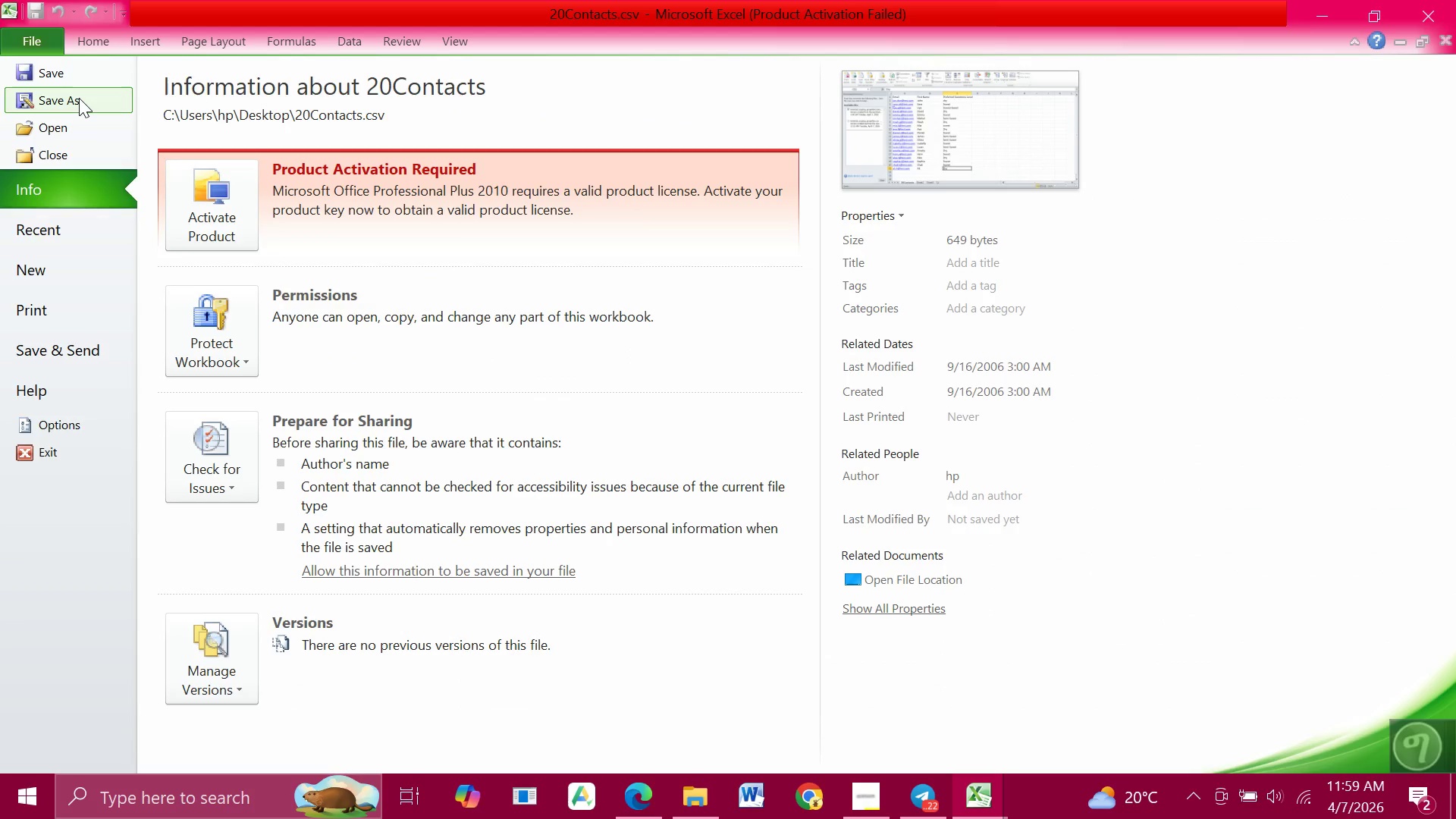 
left_click([79, 98])
 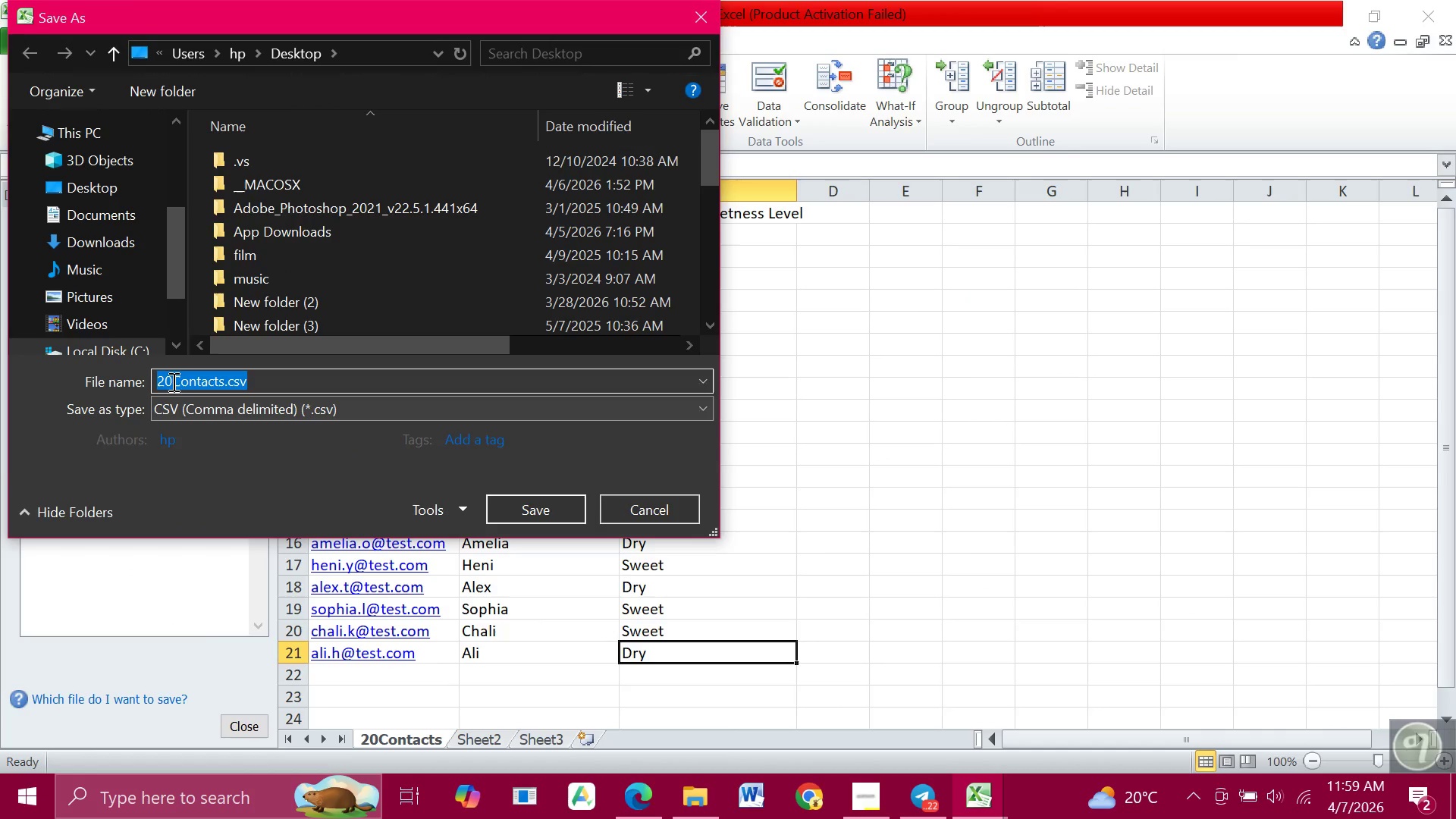 
wait(5.56)
 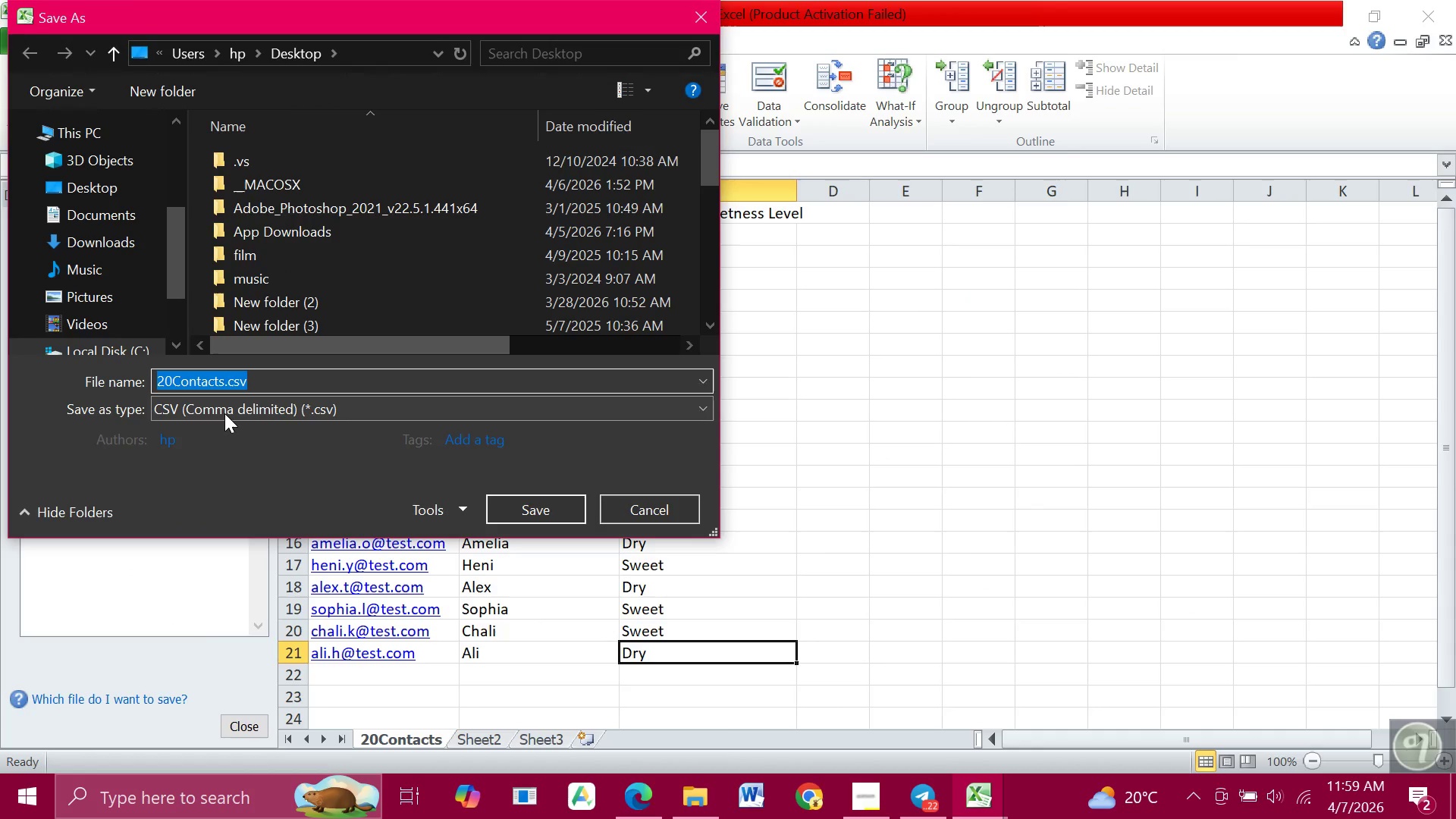 
left_click([169, 377])
 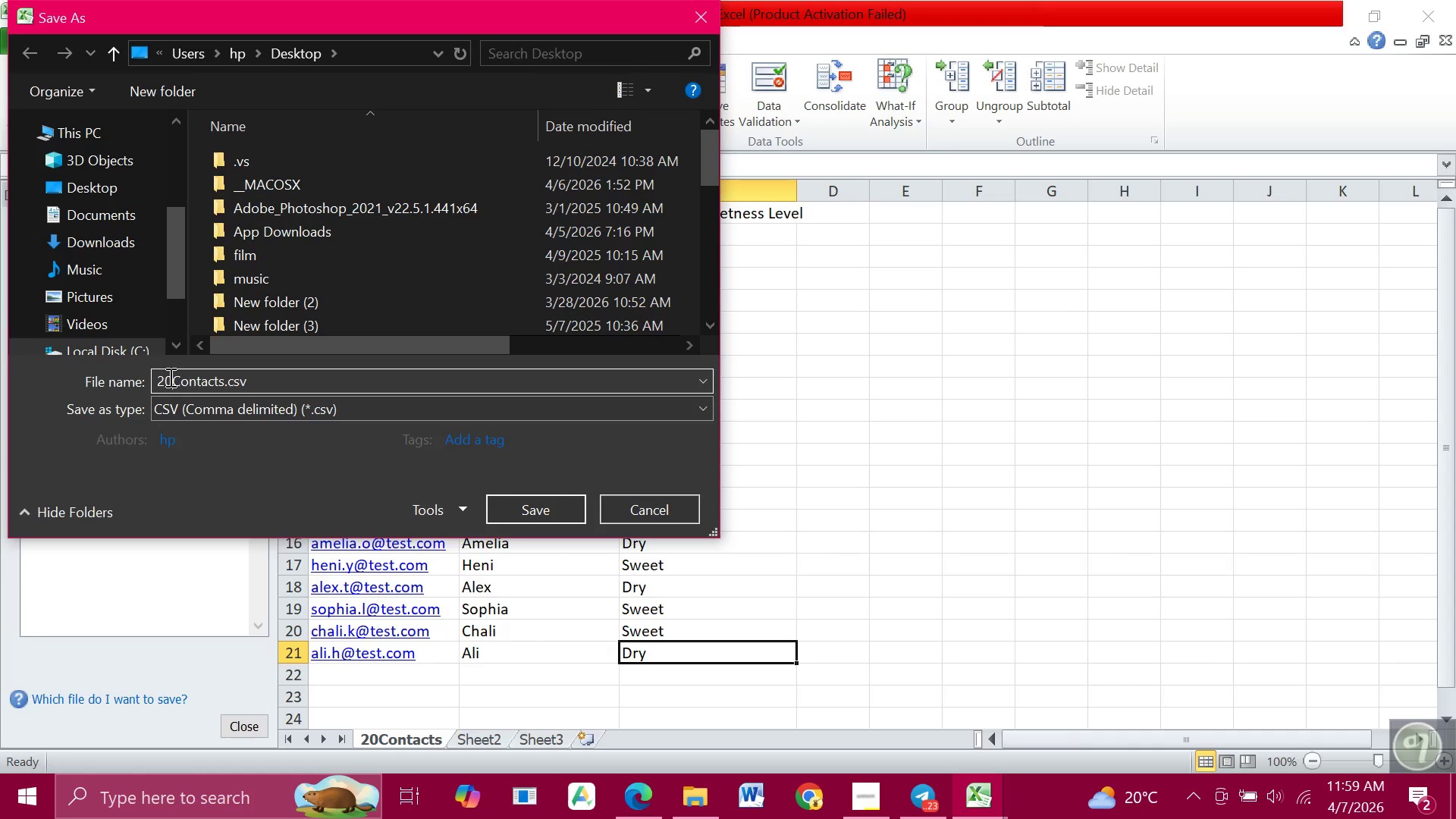 
left_click([169, 377])
 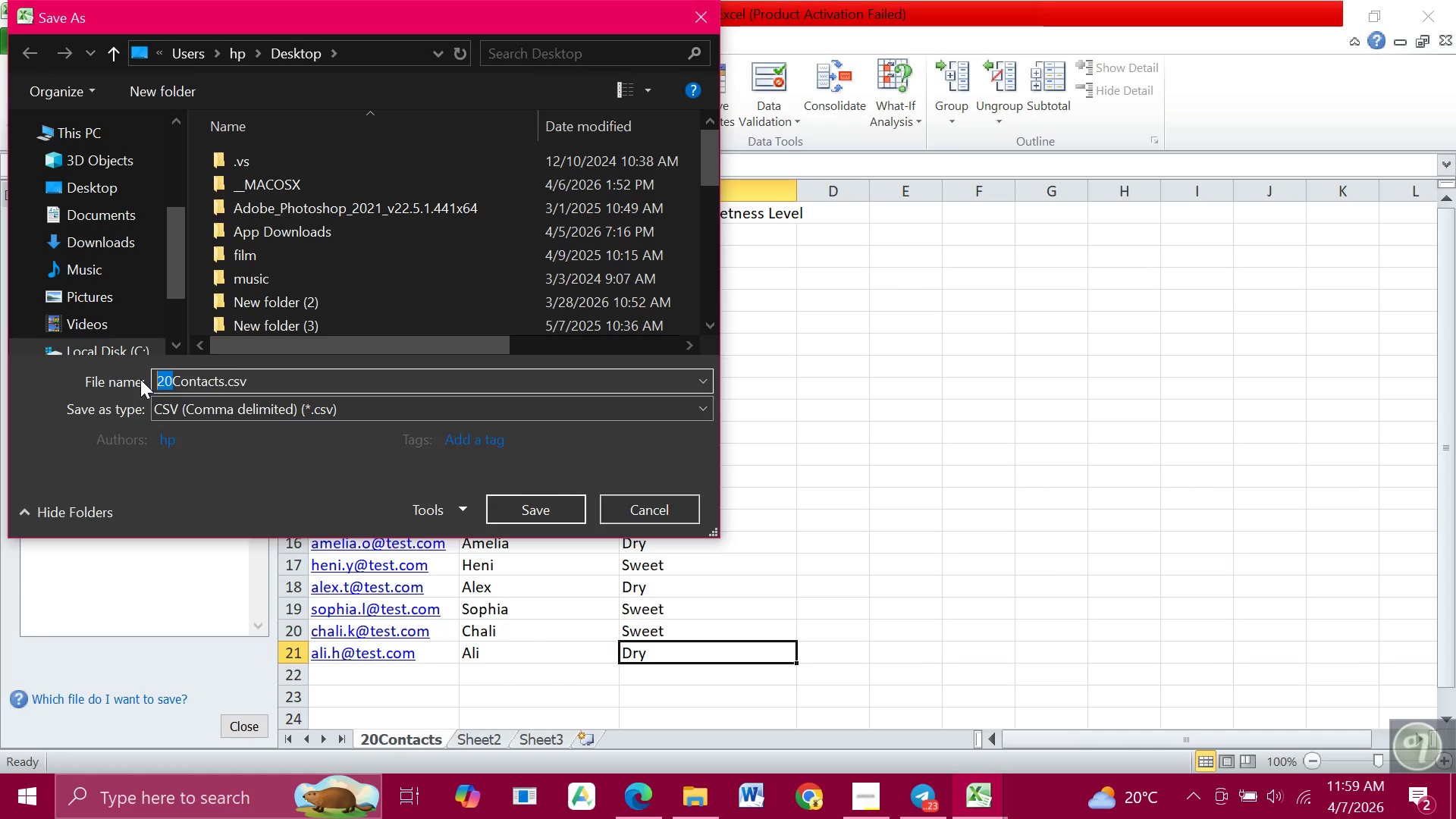 
left_click_drag(start_coordinate=[169, 377], to_coordinate=[140, 379])
 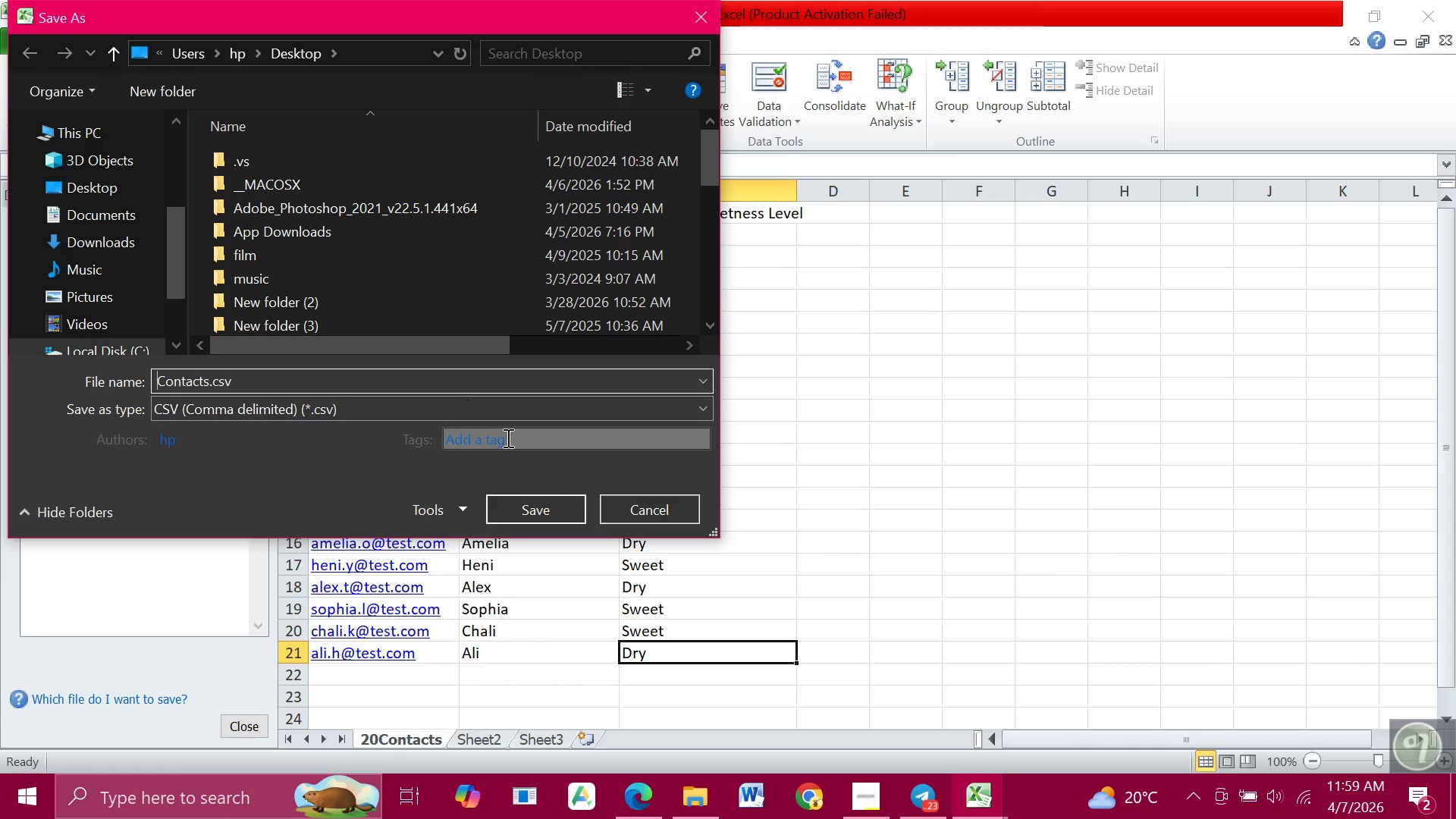 
key(Backspace)
 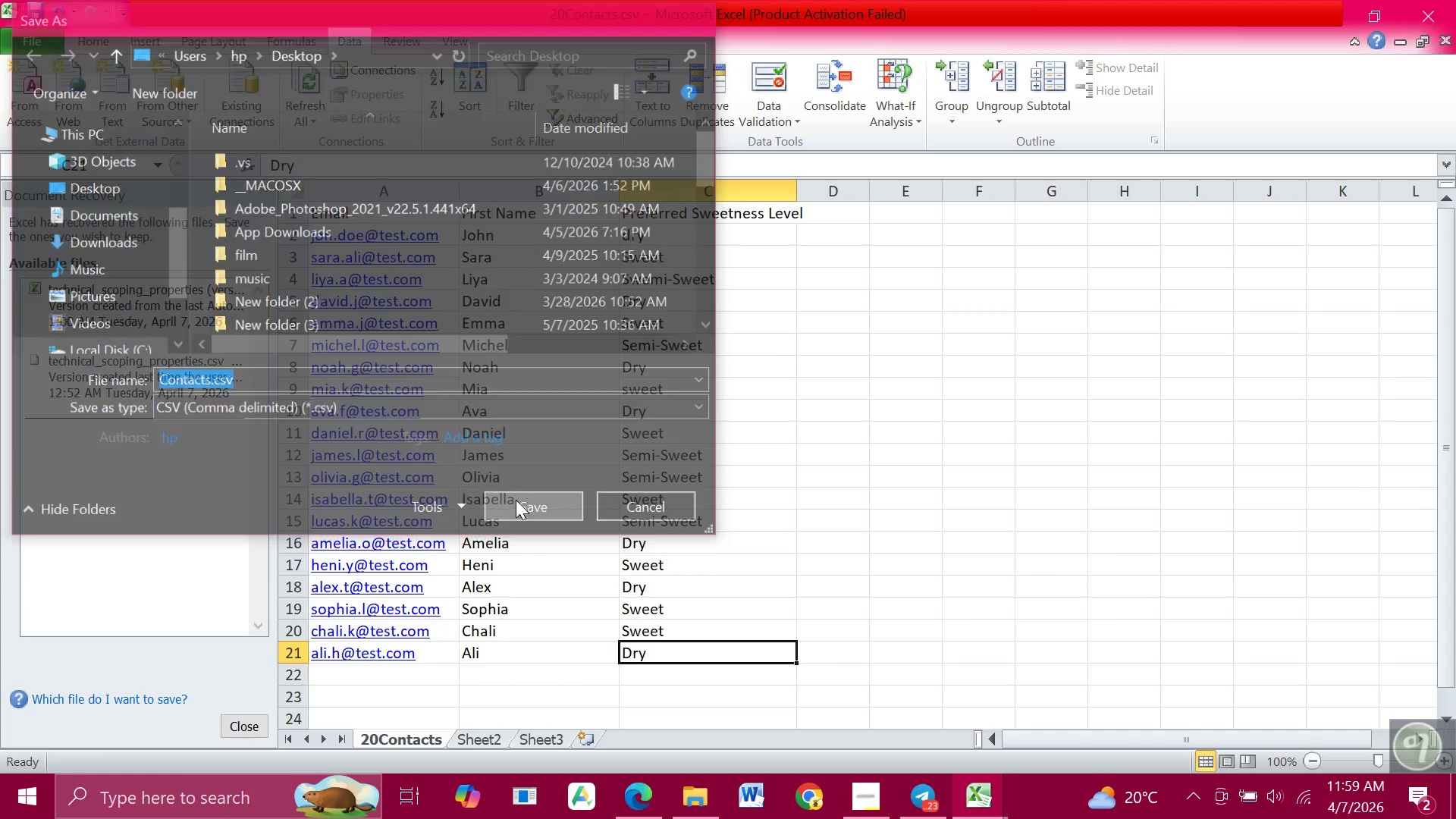 
left_click([516, 500])
 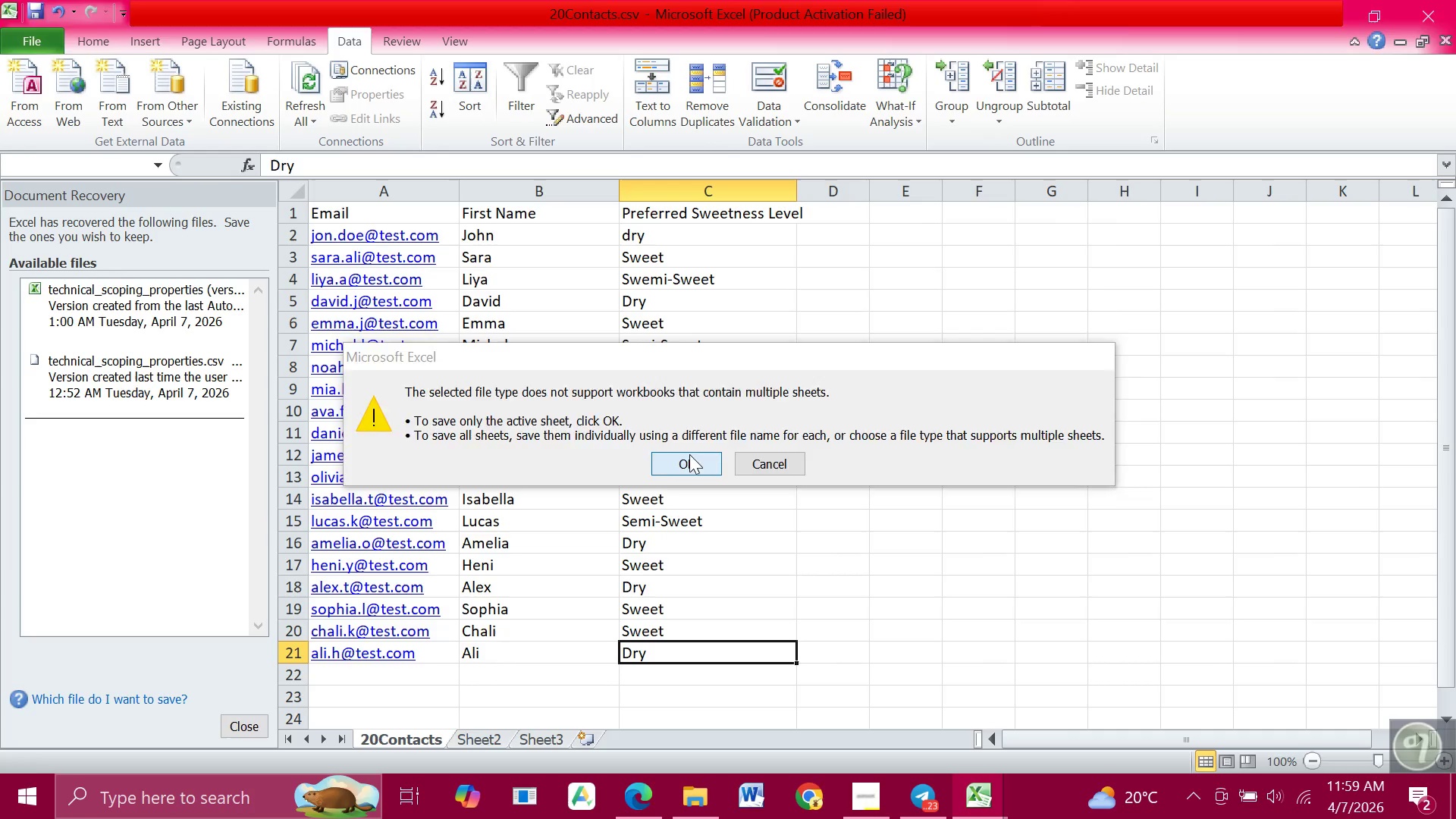 
left_click([689, 454])
 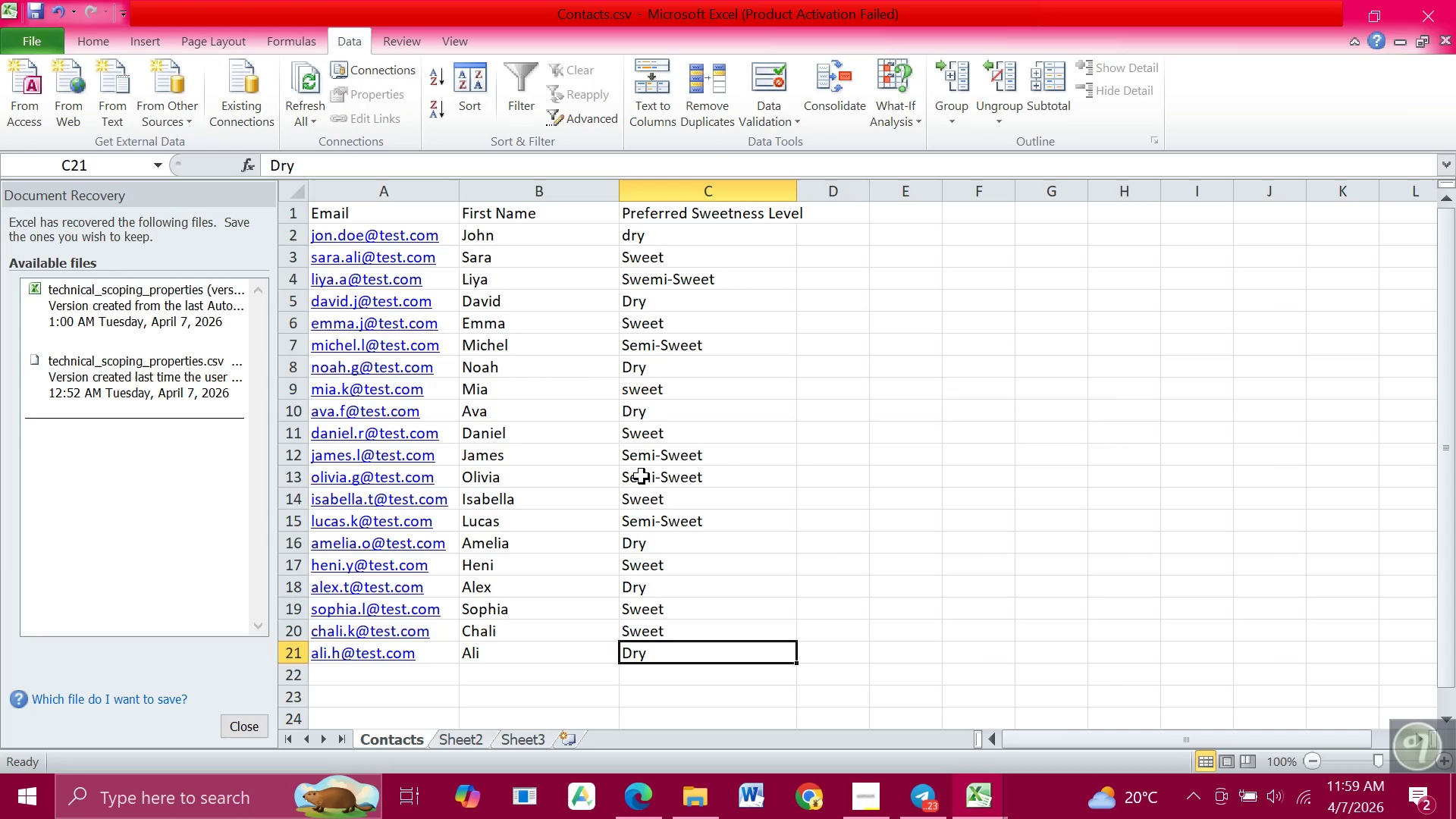 
left_click([642, 476])
 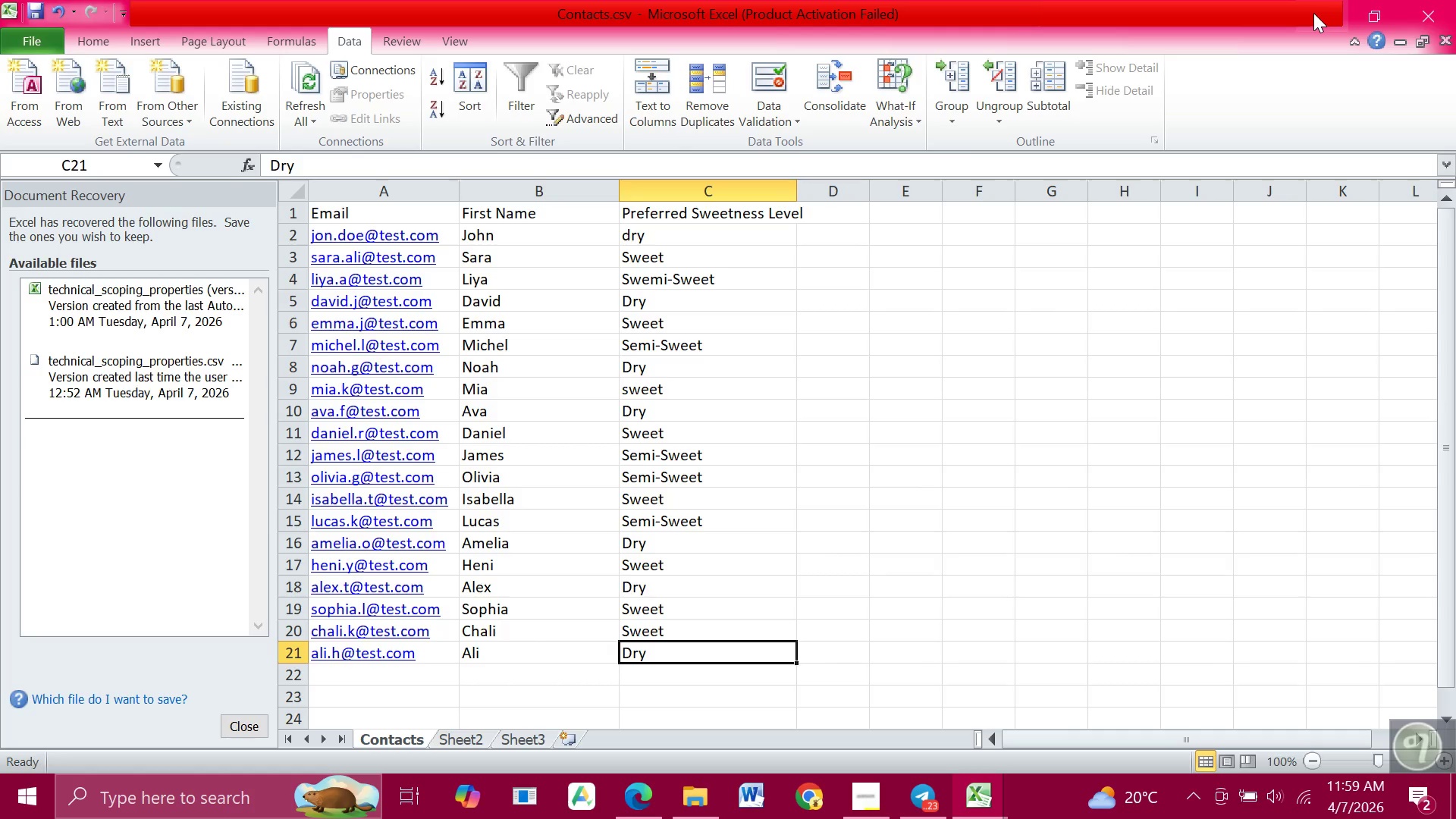 
left_click([1313, 13])
 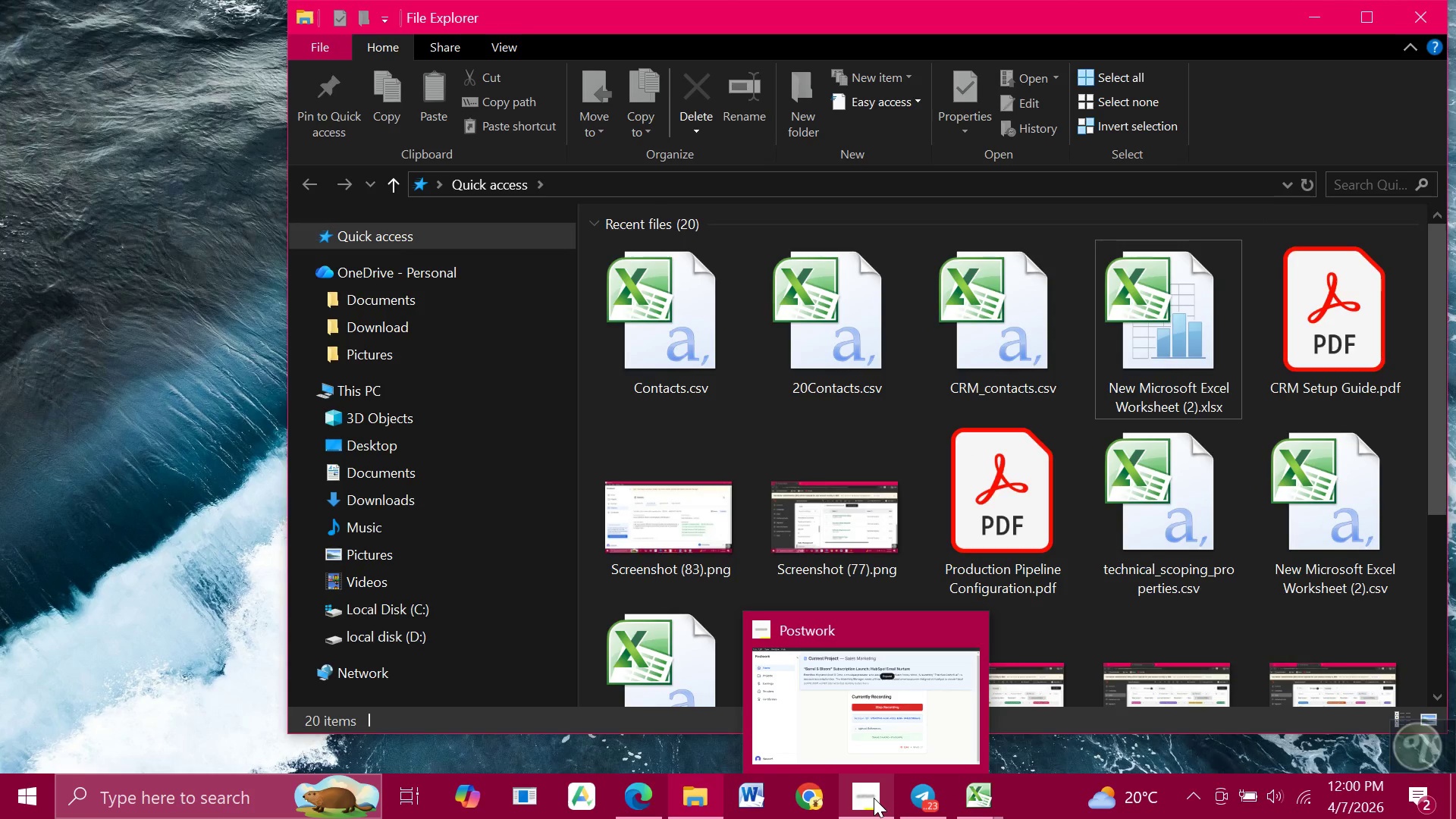 
mouse_move([892, 795])
 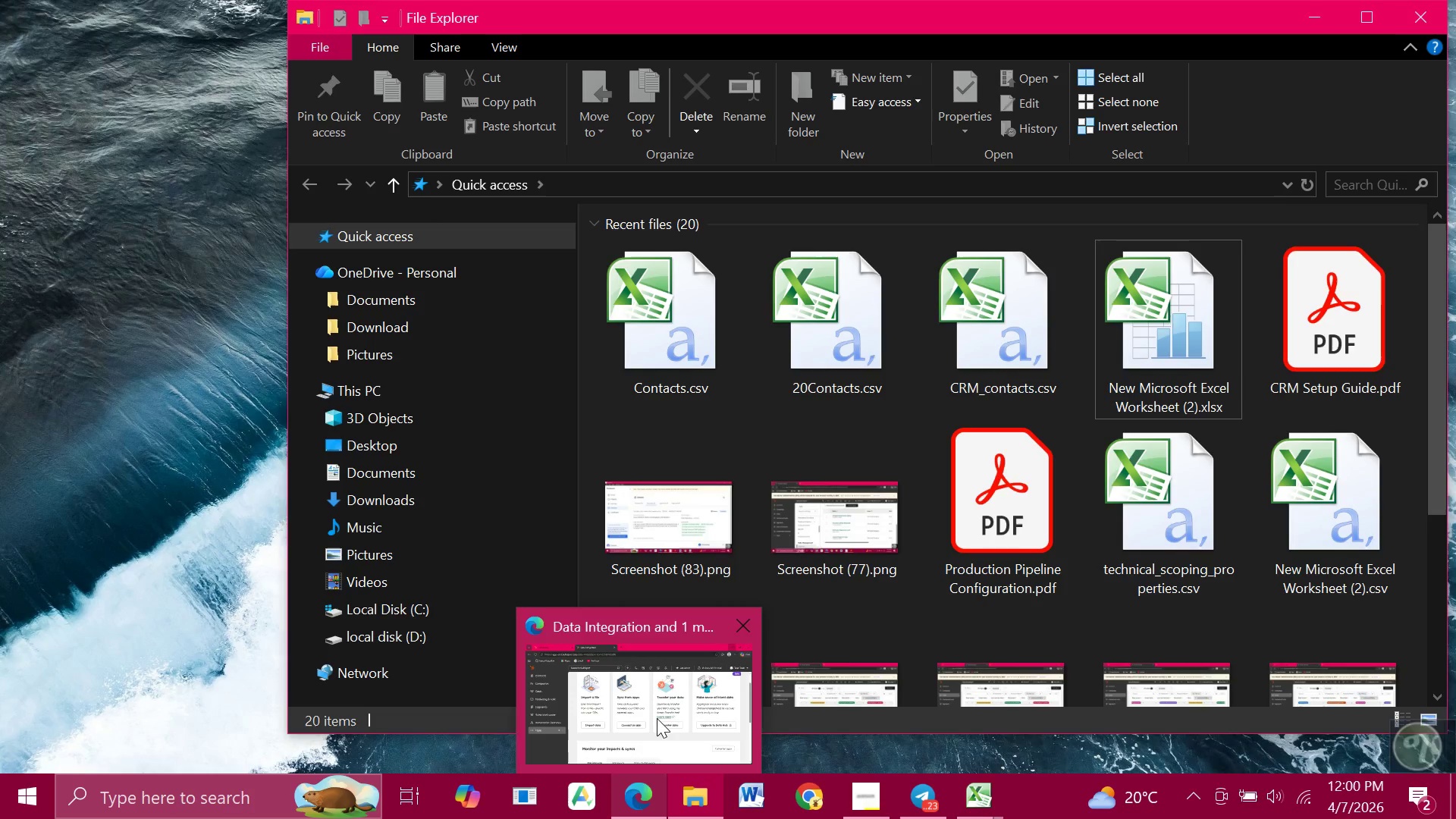 
left_click([659, 715])
 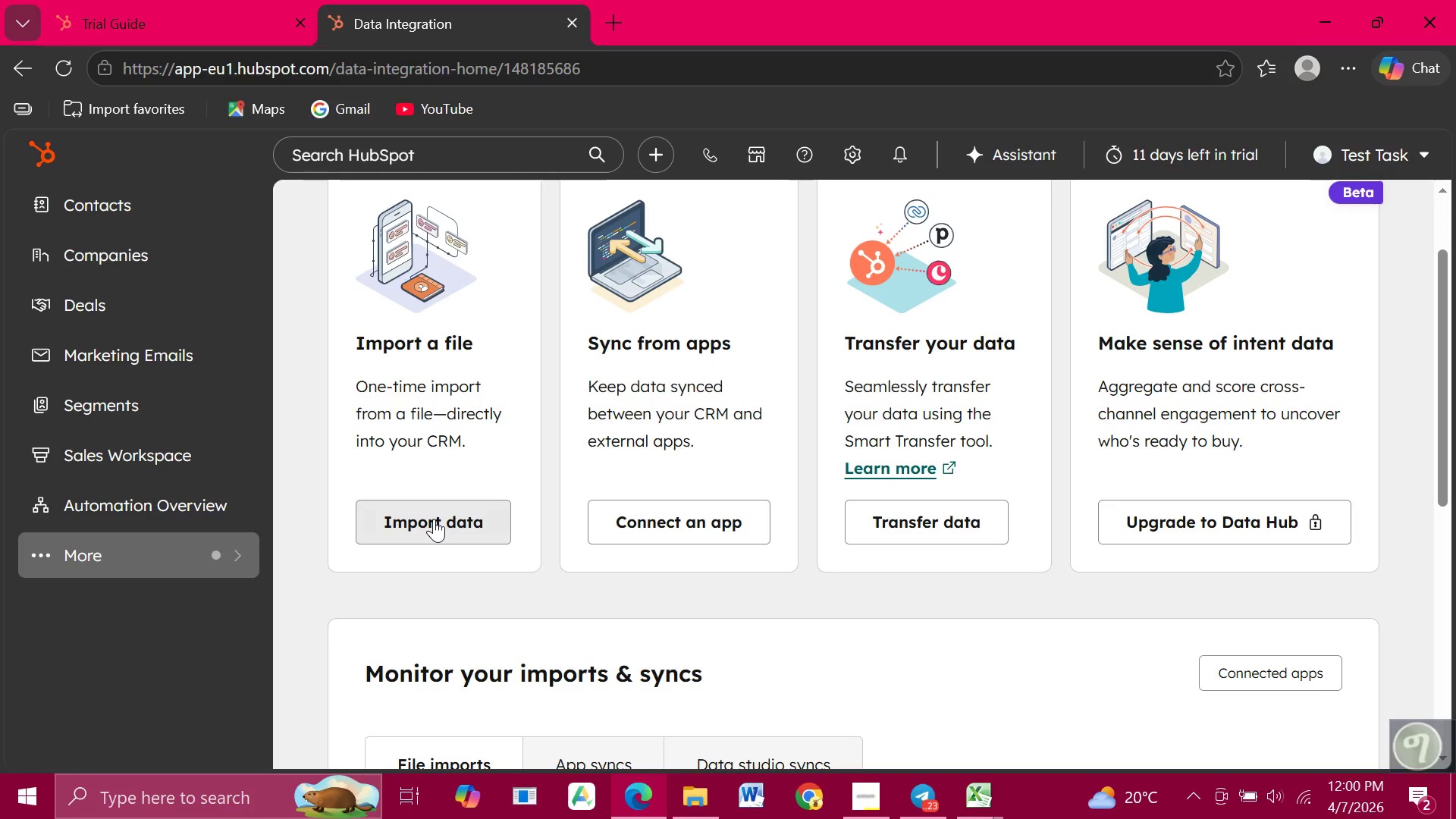 
left_click([434, 519])
 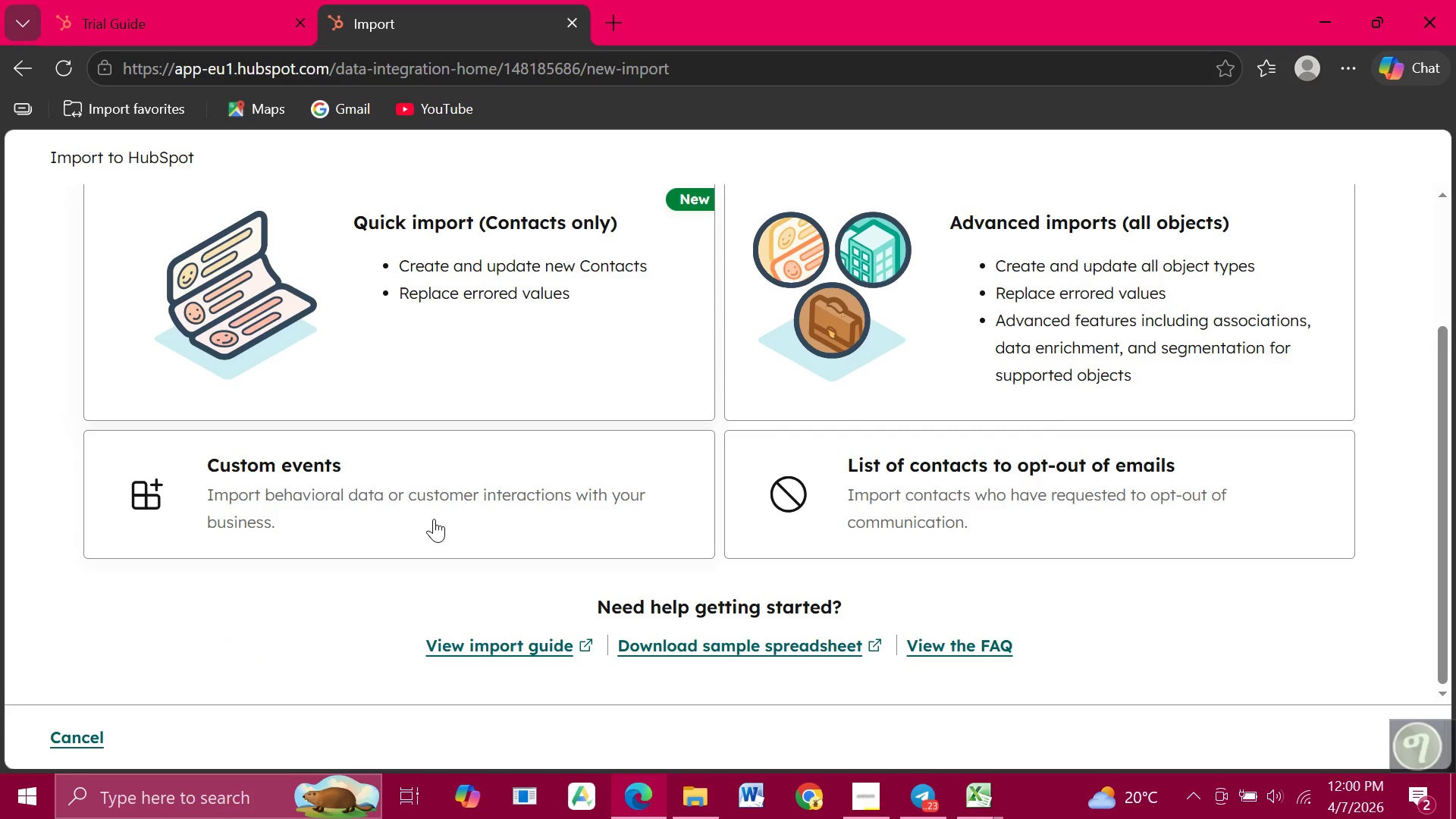 
scroll: coordinate [434, 519], scroll_direction: down, amount: 2.0
 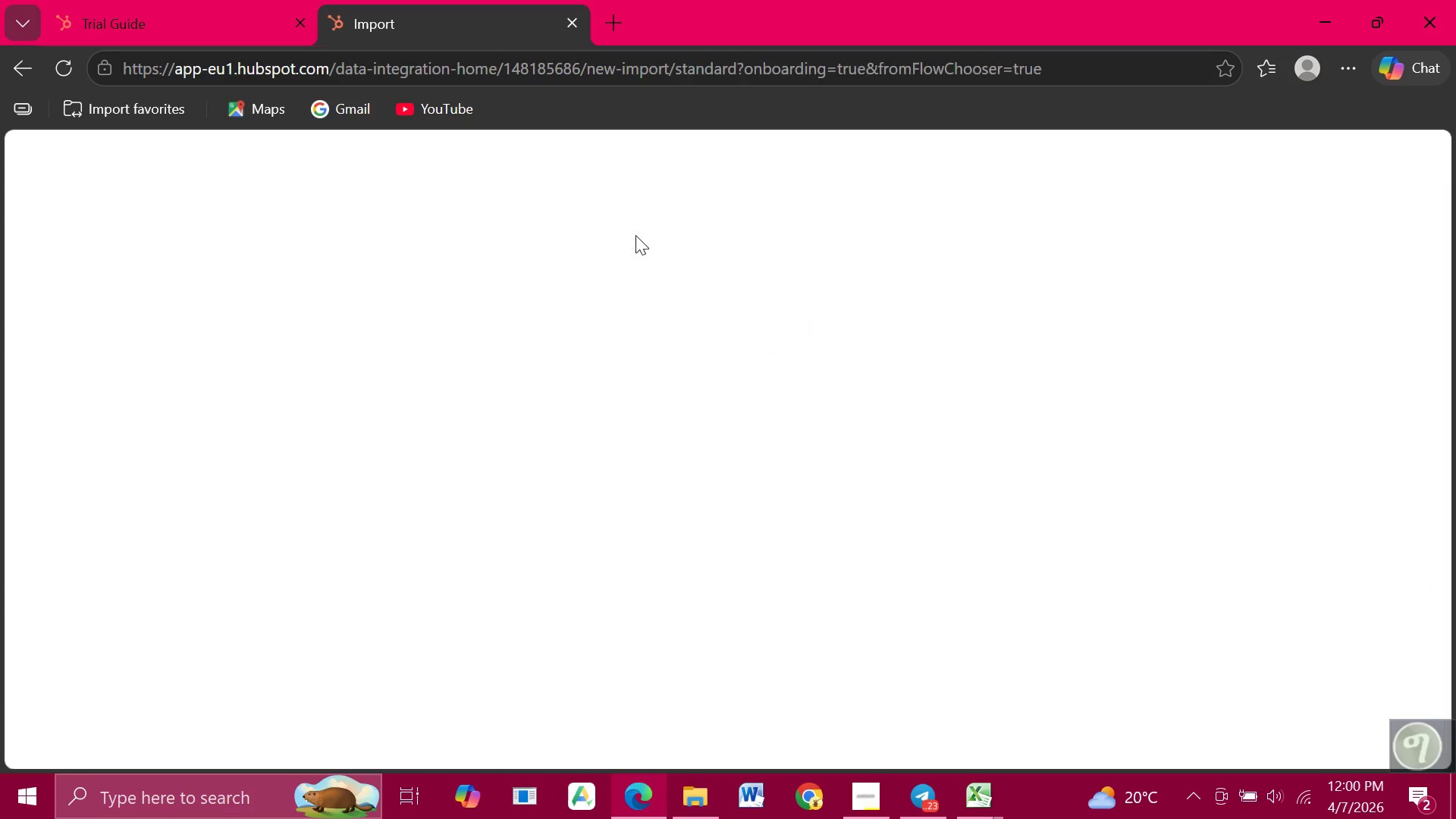 
left_click([635, 235])
 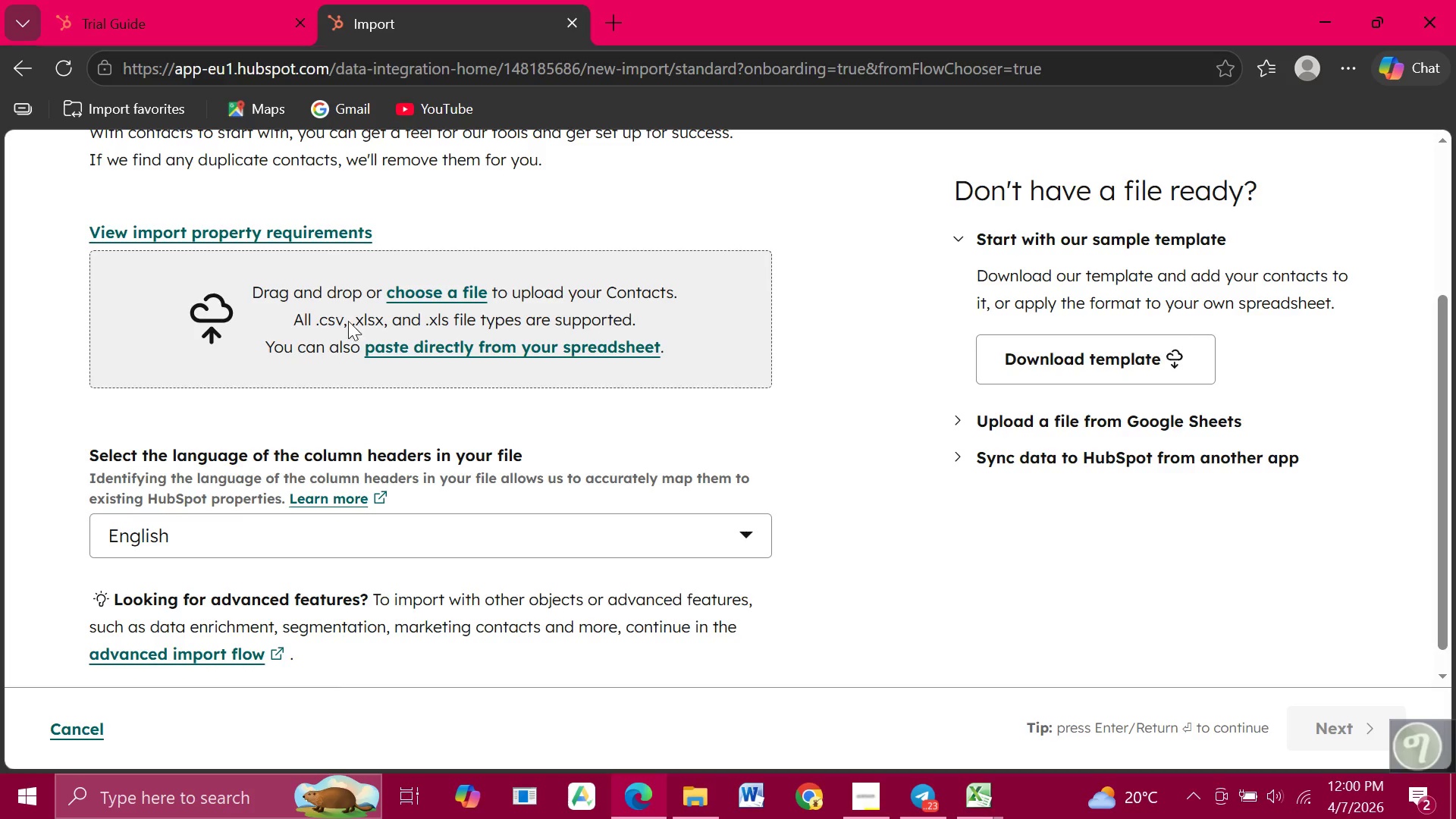 
scroll: coordinate [278, 491], scroll_direction: down, amount: 2.0
 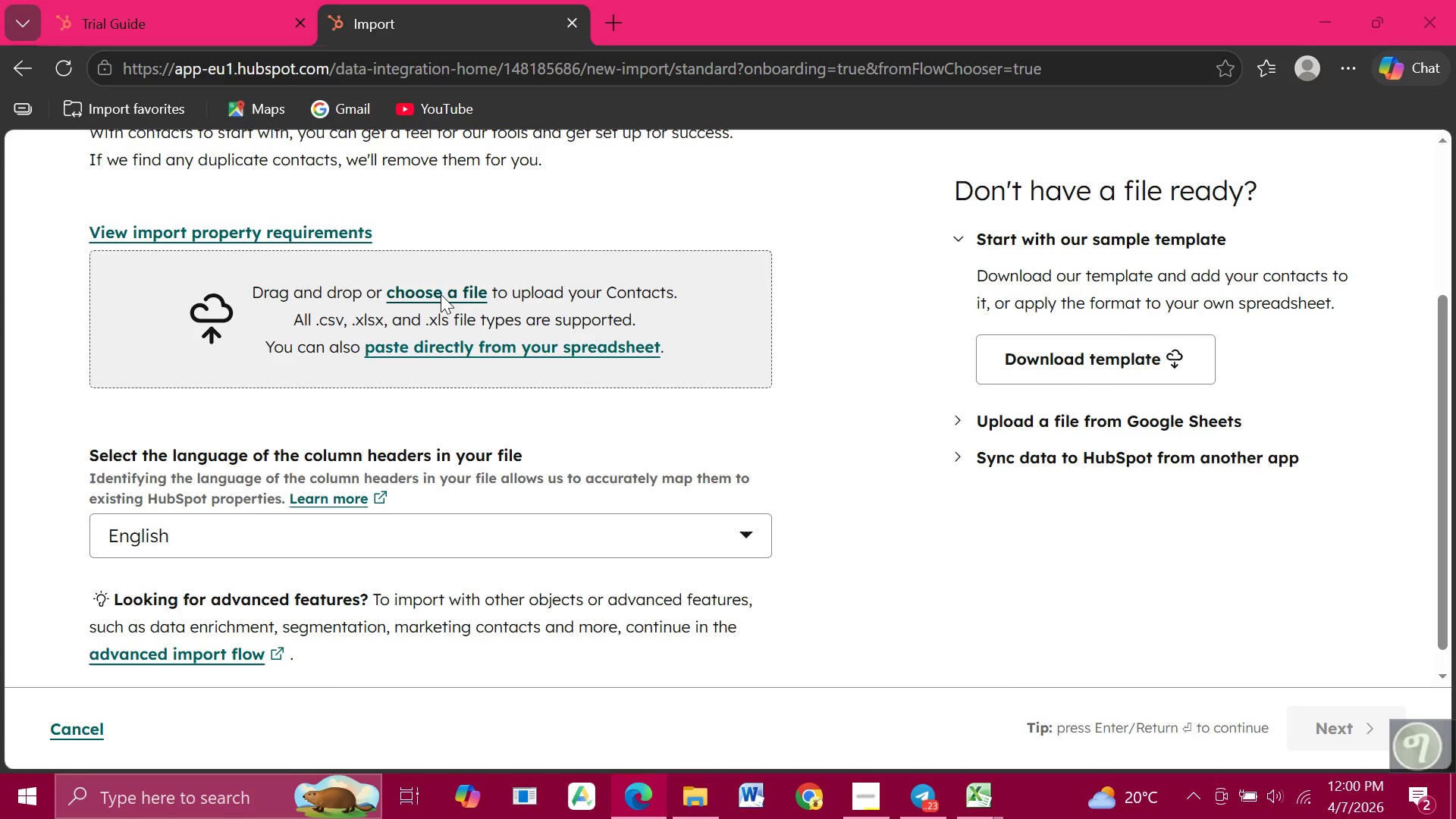 
left_click([441, 294])
 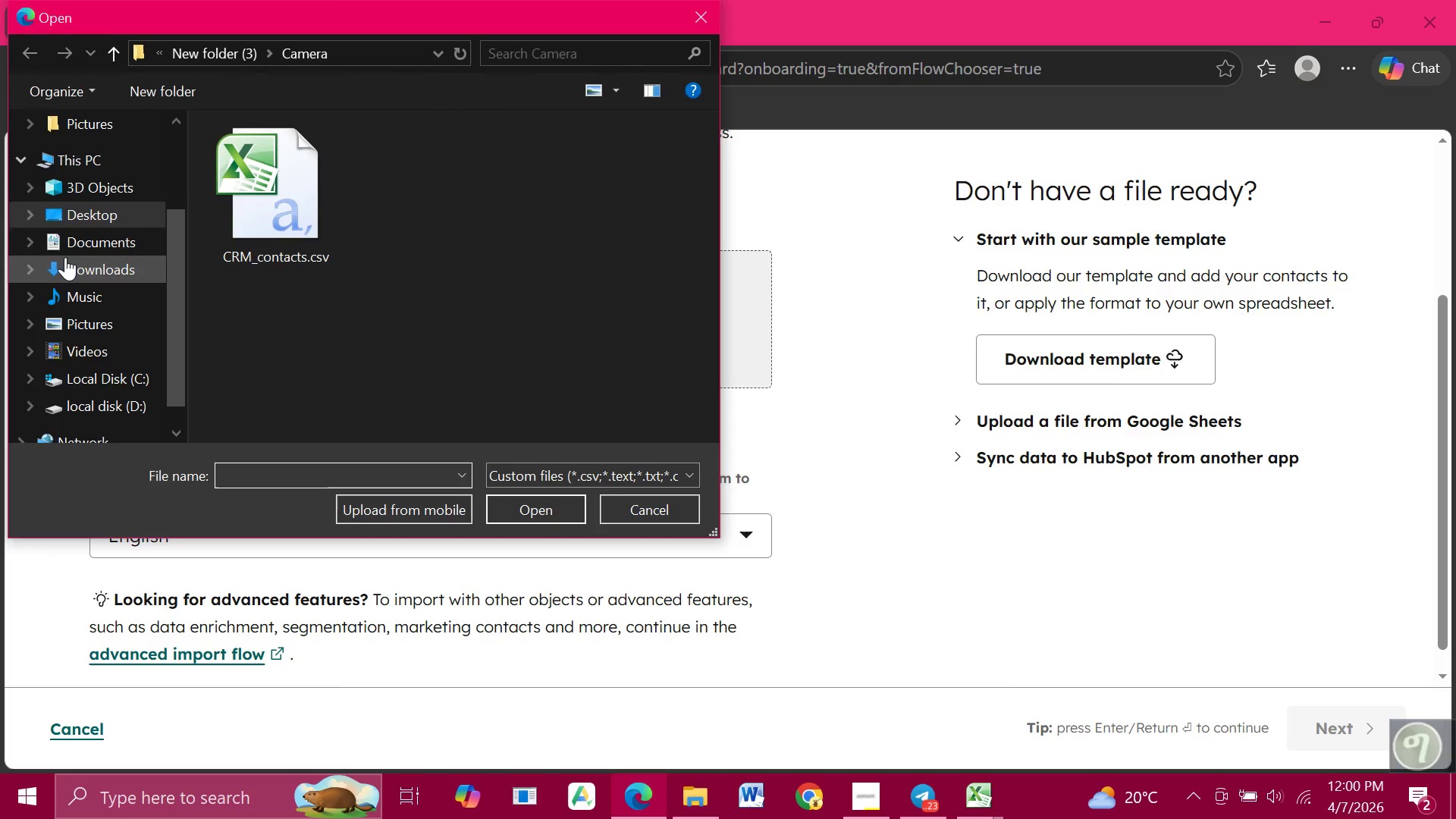 
scroll: coordinate [96, 220], scroll_direction: up, amount: 7.0
 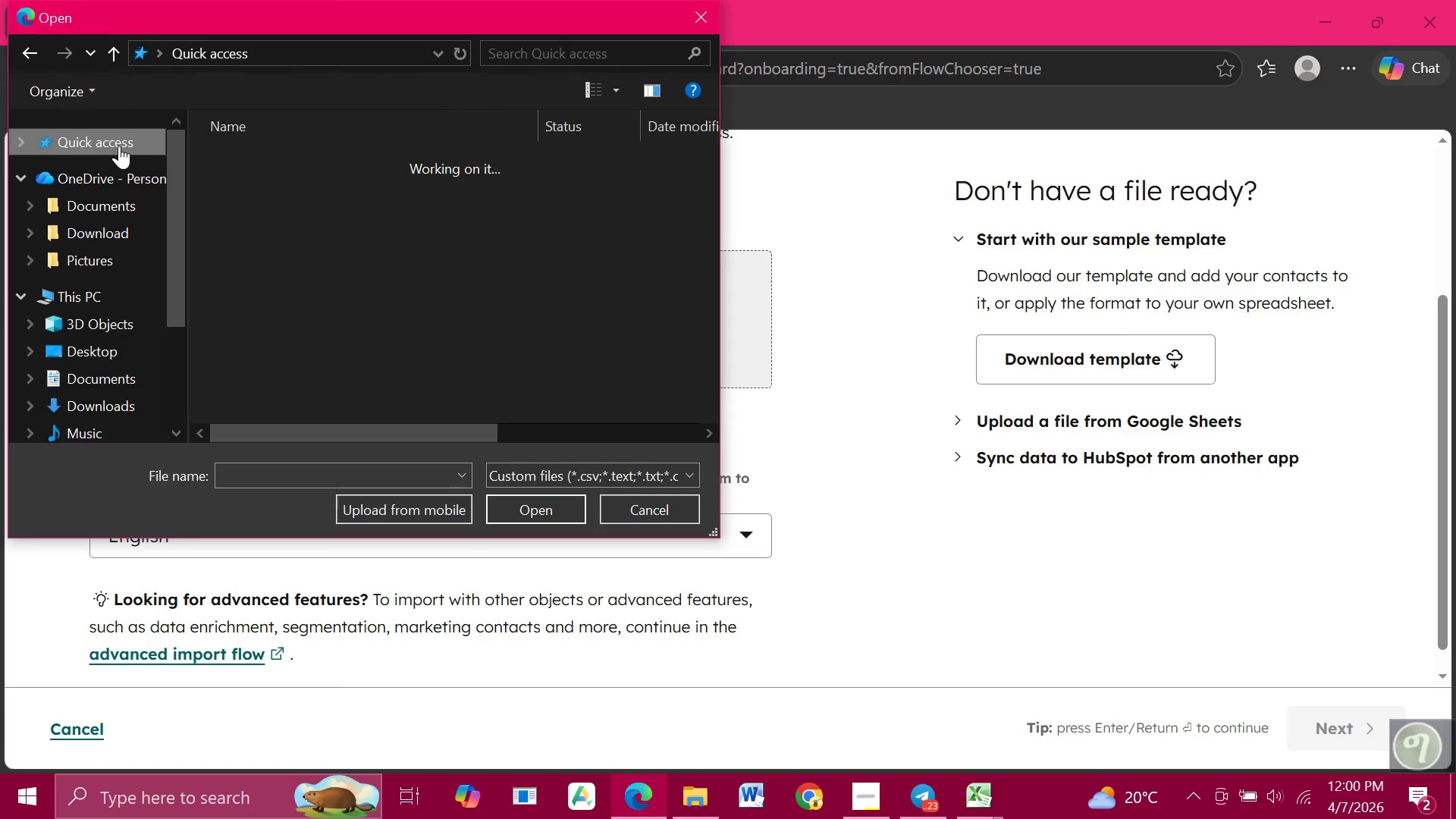 
left_click([119, 146])
 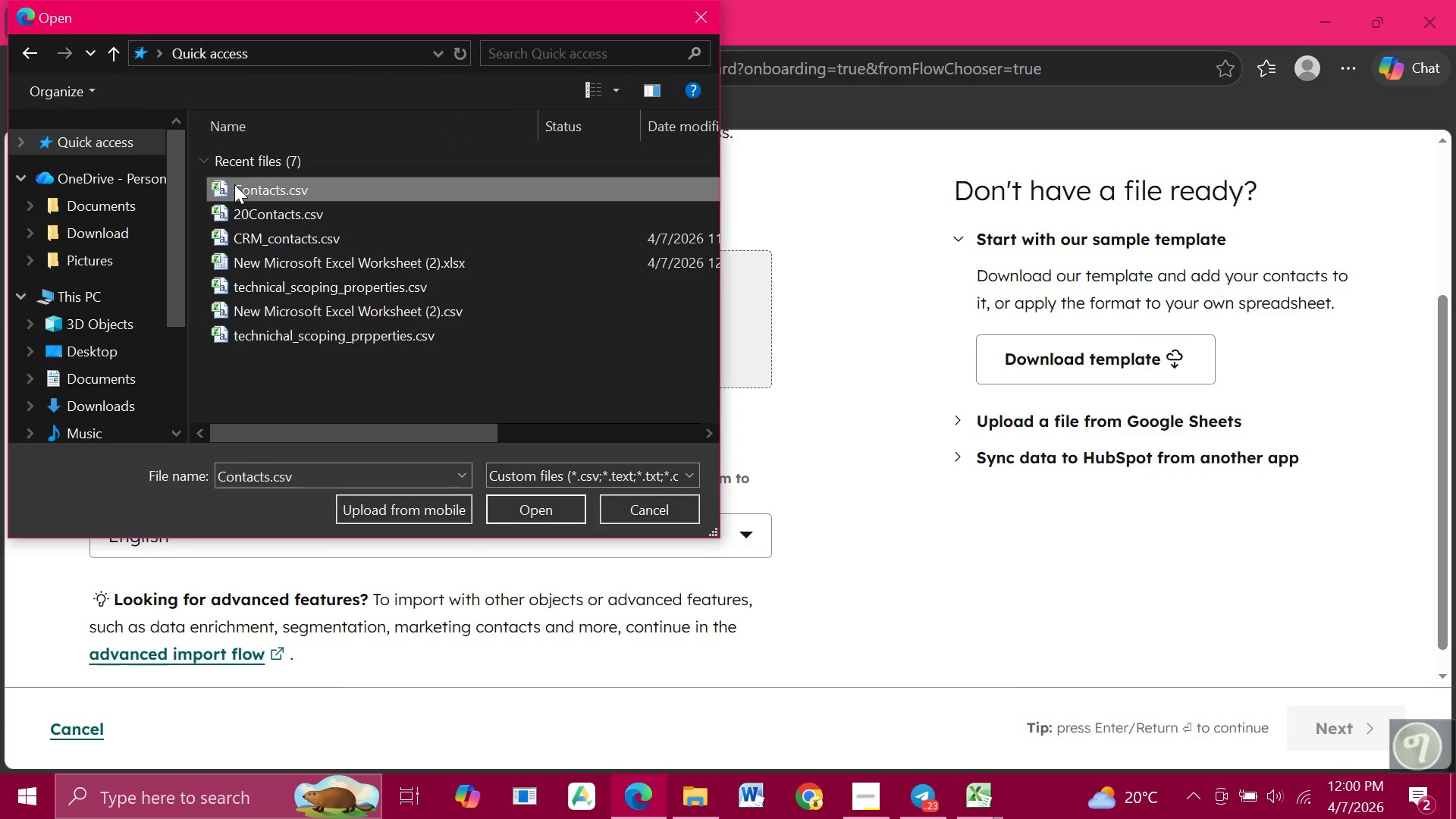 
left_click([234, 184])
 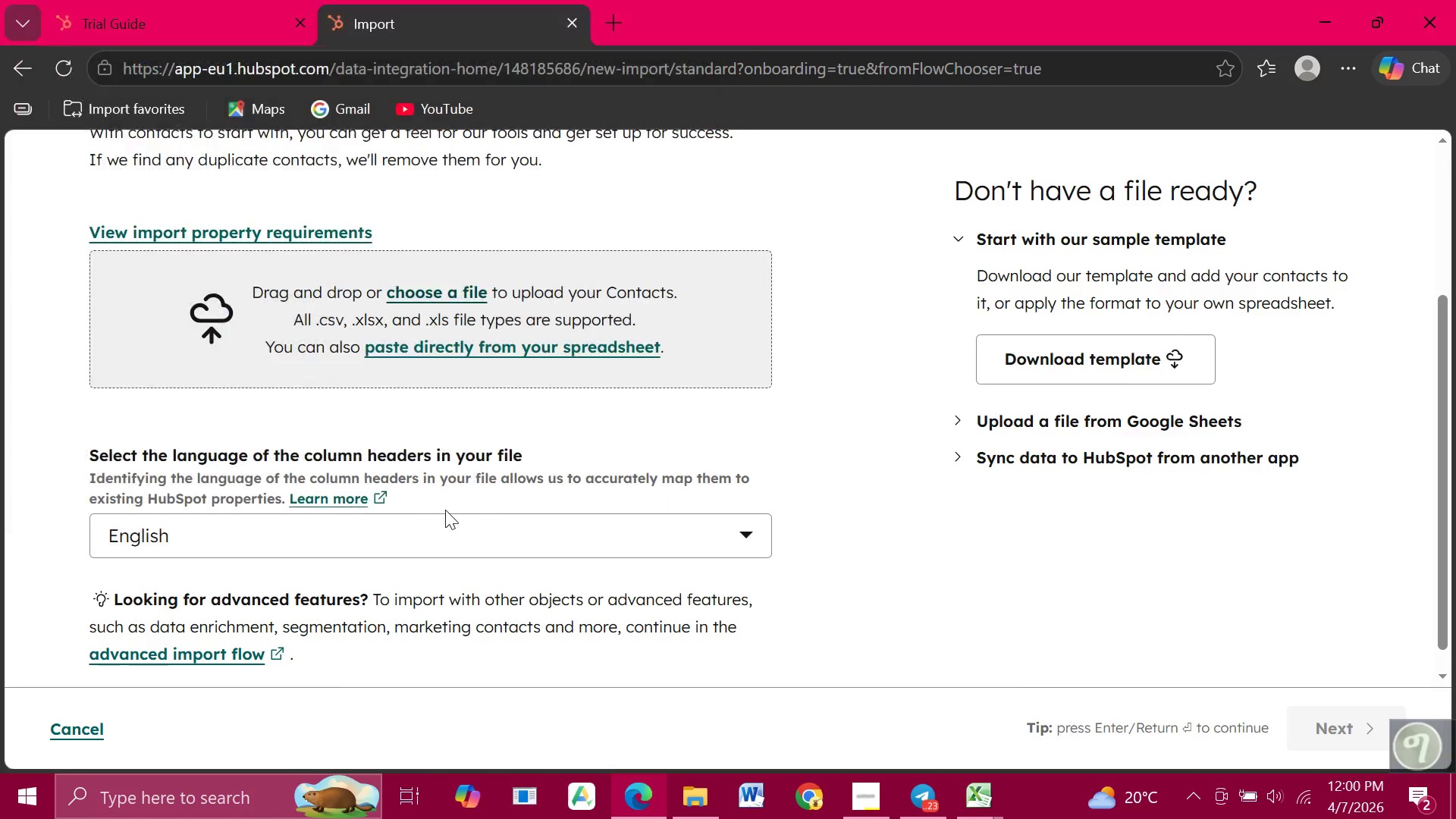 
left_click([445, 510])
 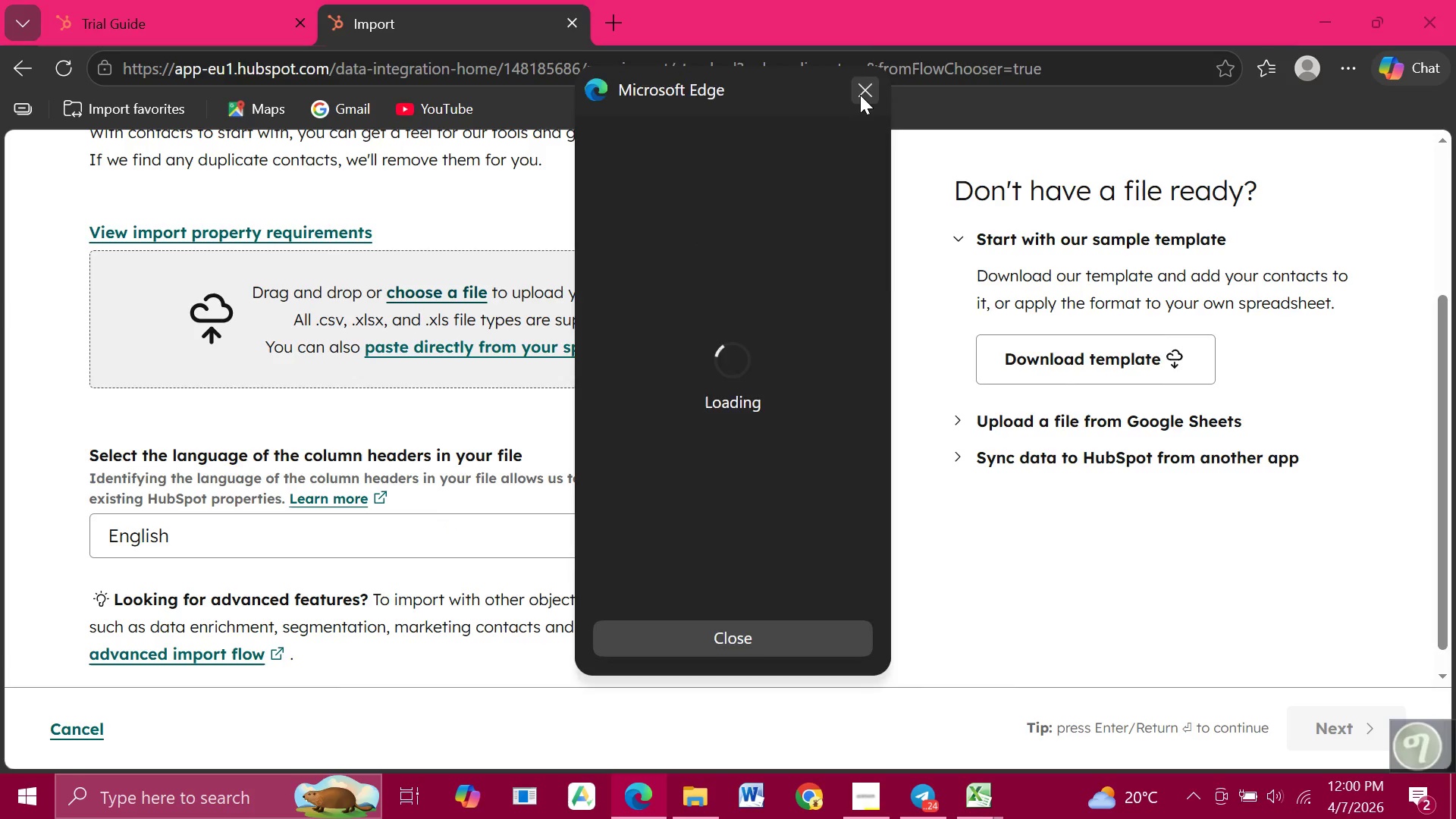 
left_click([860, 95])
 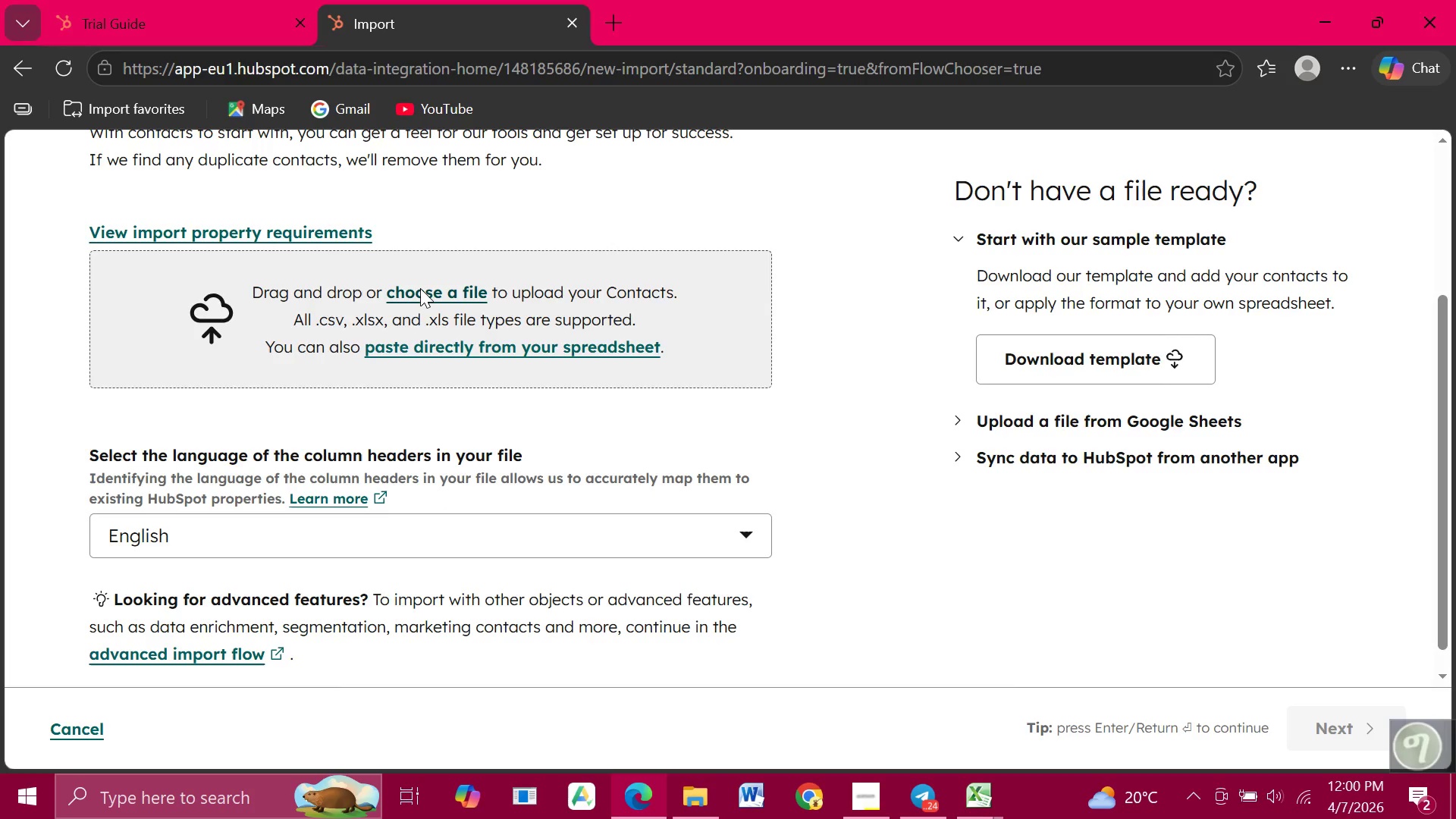 
left_click([420, 288])
 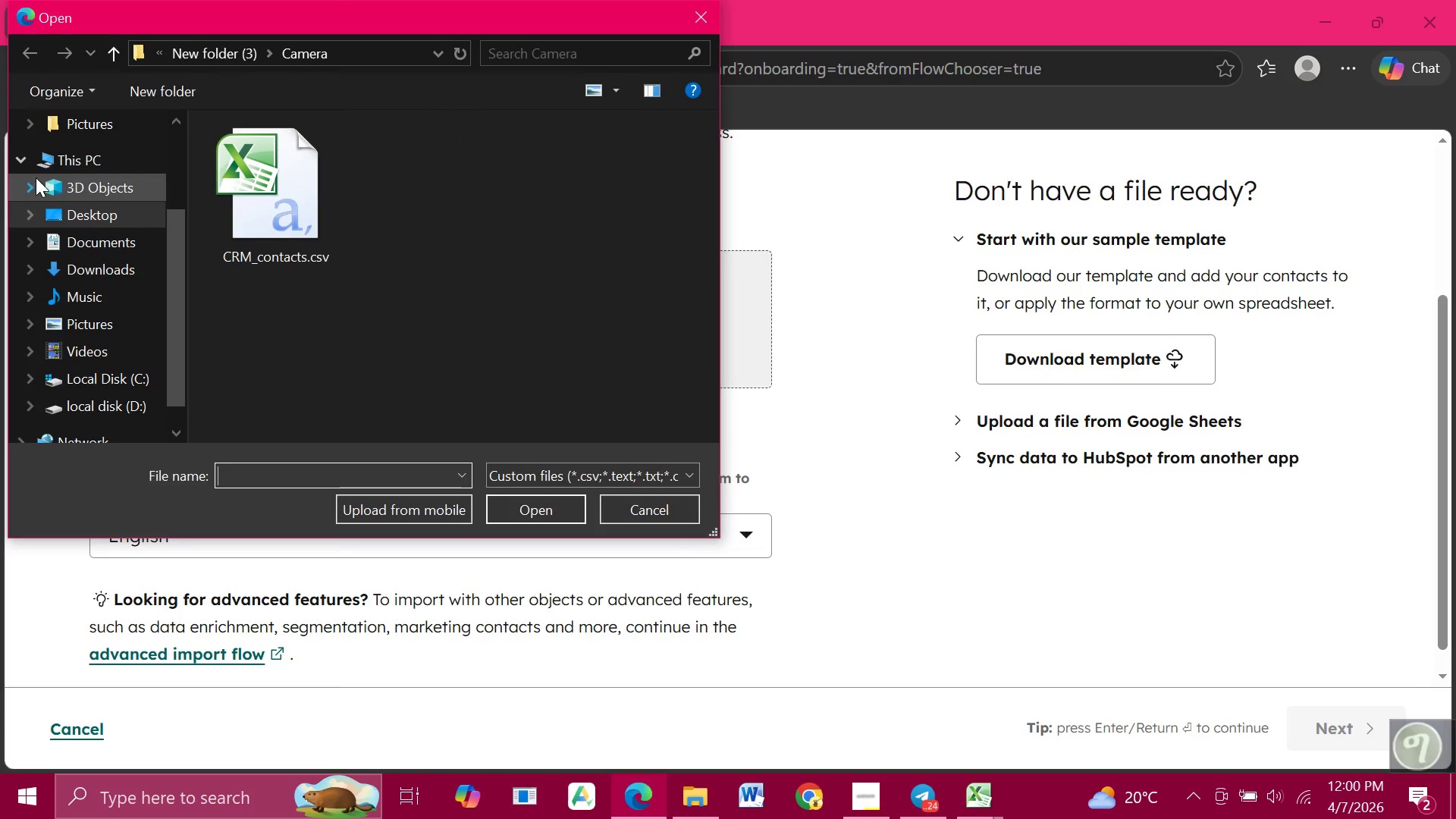 
scroll: coordinate [36, 177], scroll_direction: up, amount: 4.0
 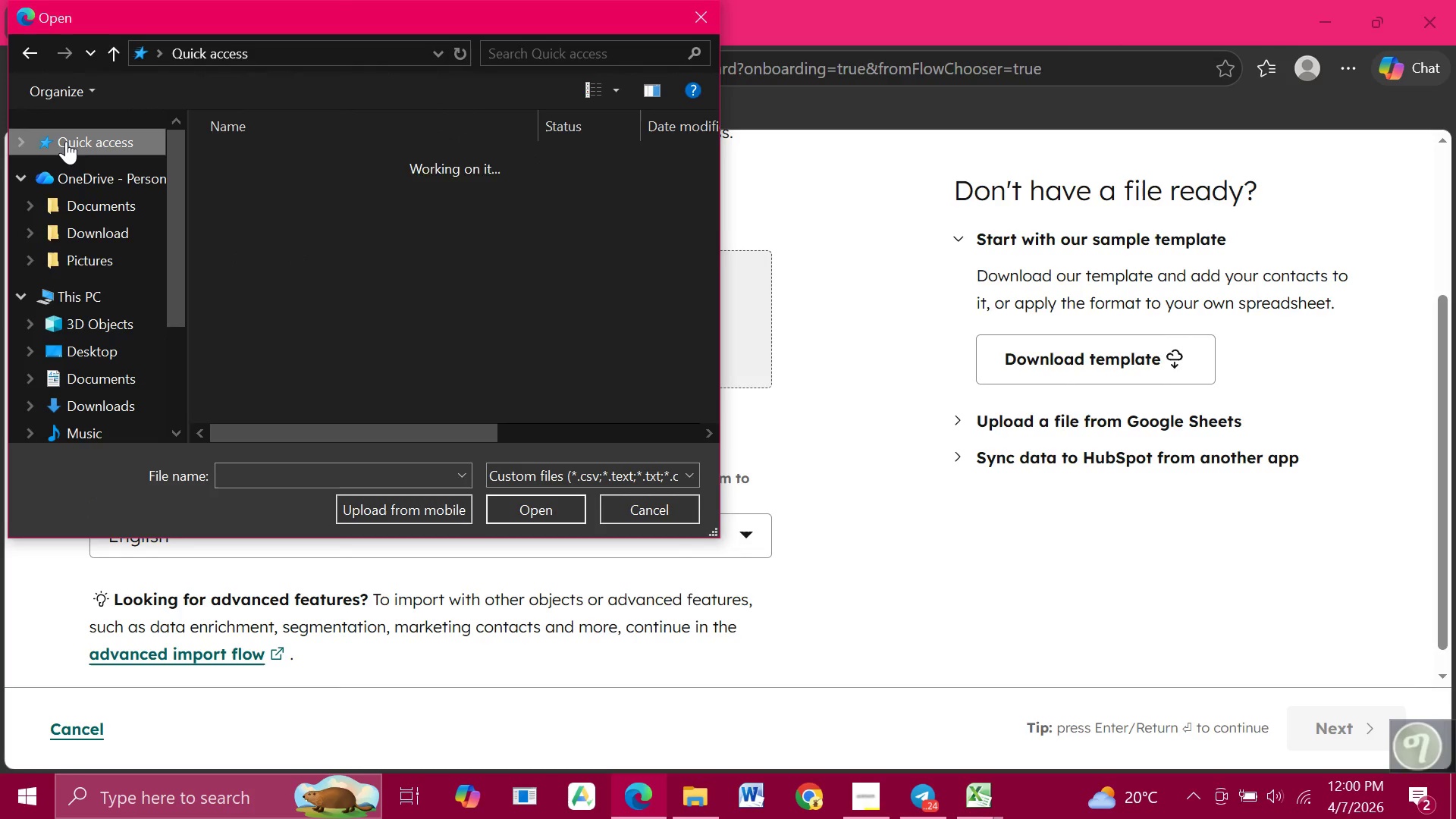 
left_click([66, 141])
 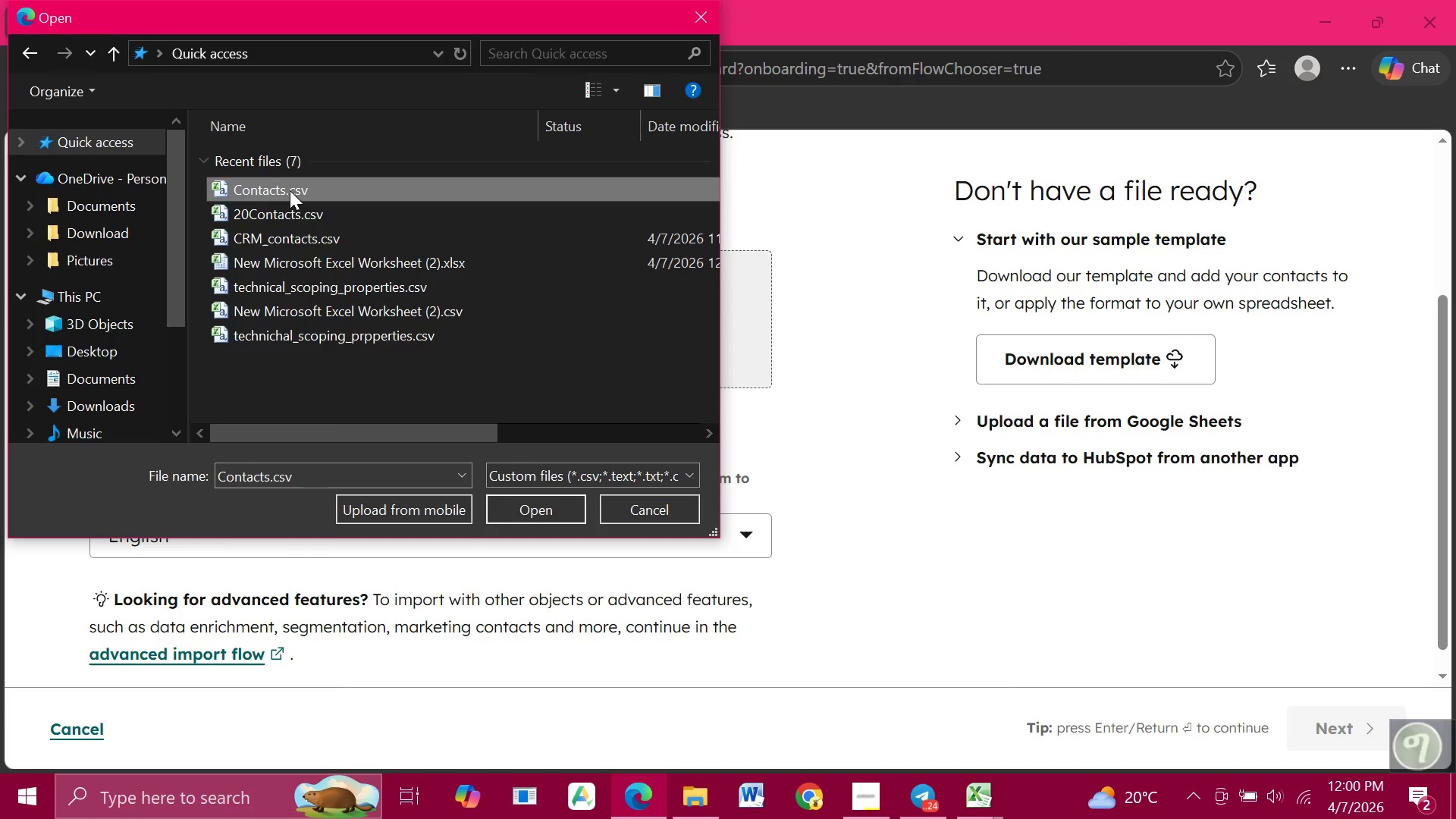 
left_click([290, 190])
 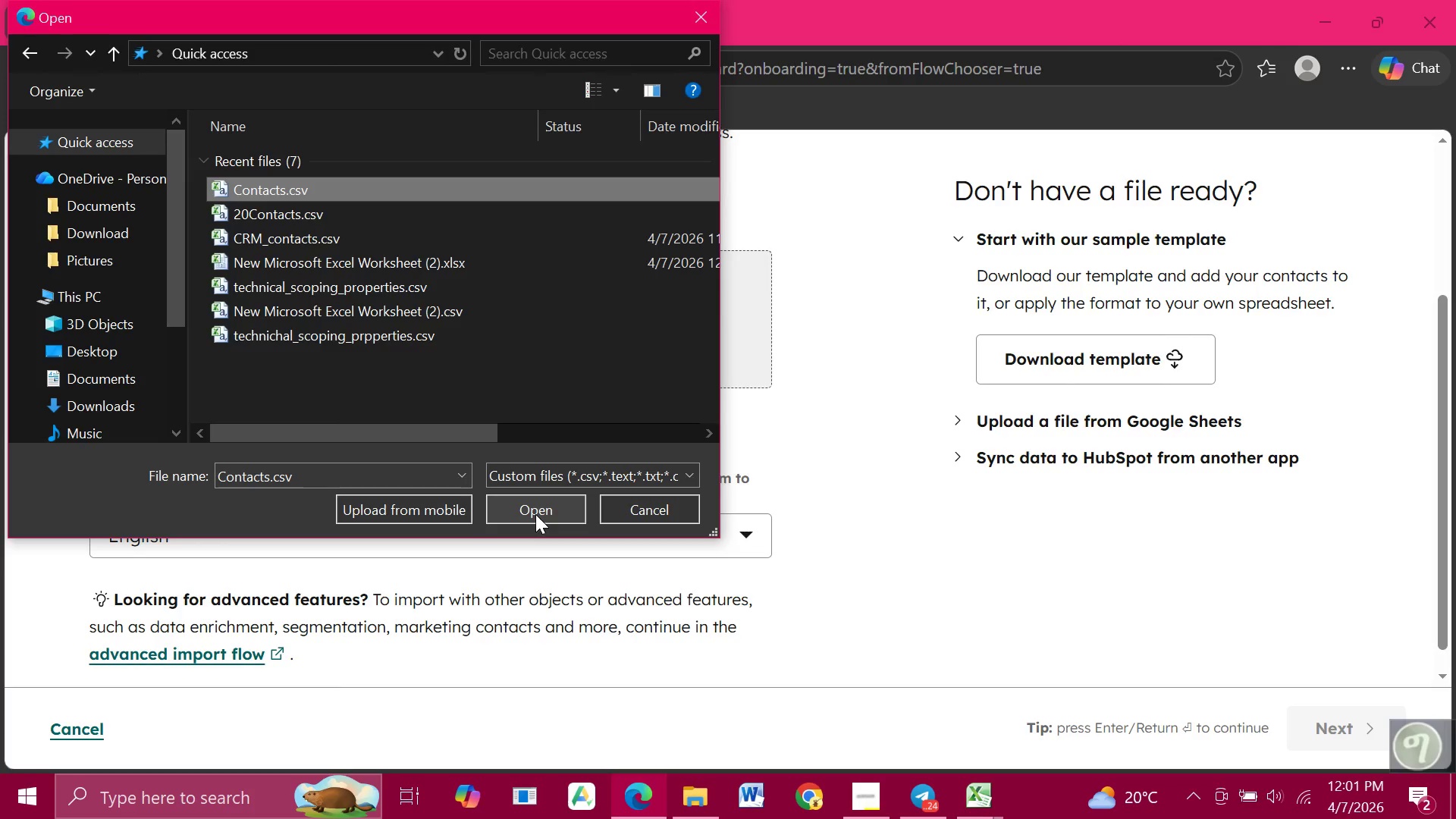 
wait(57.28)
 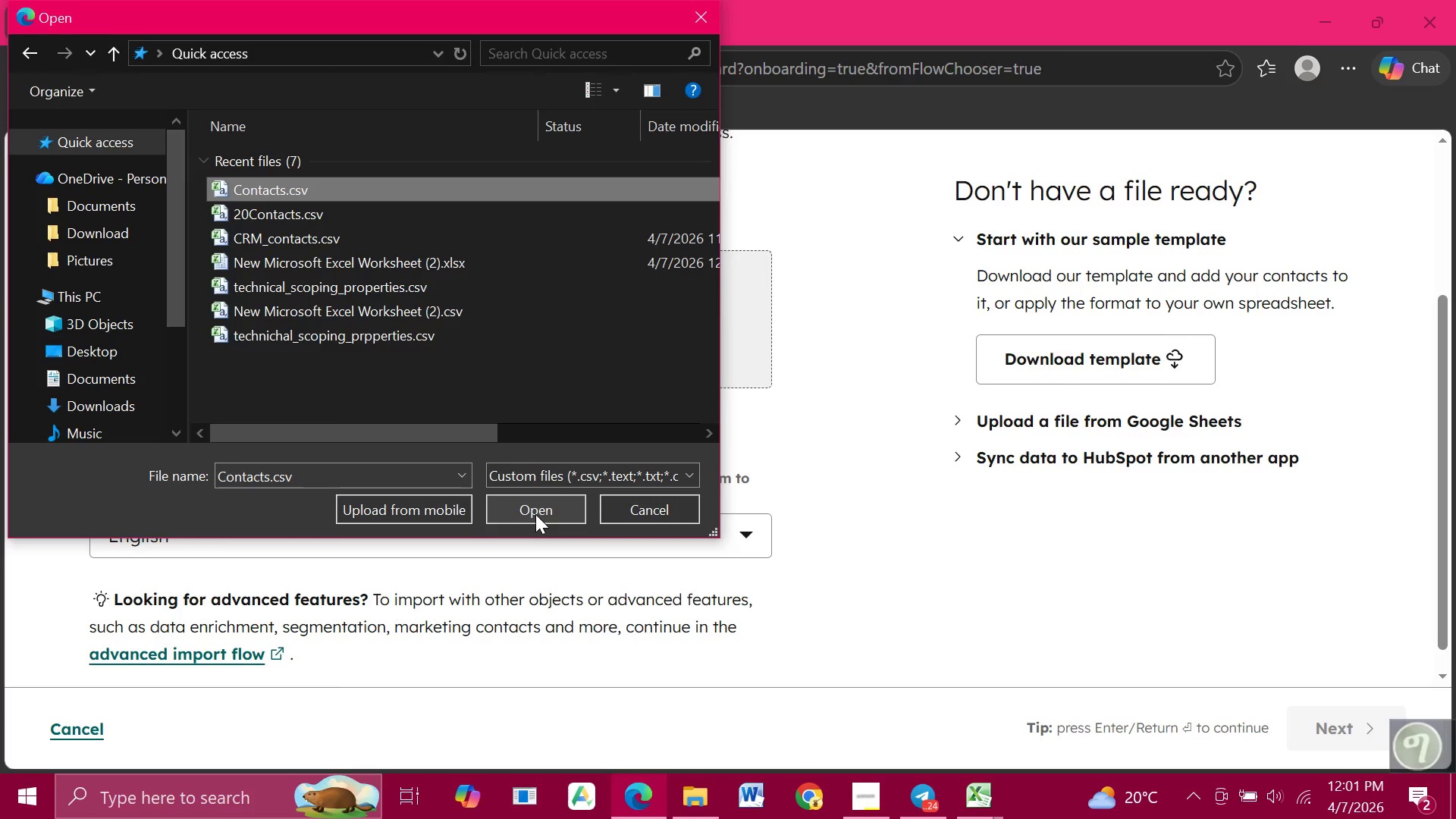 
left_click([691, 20])
 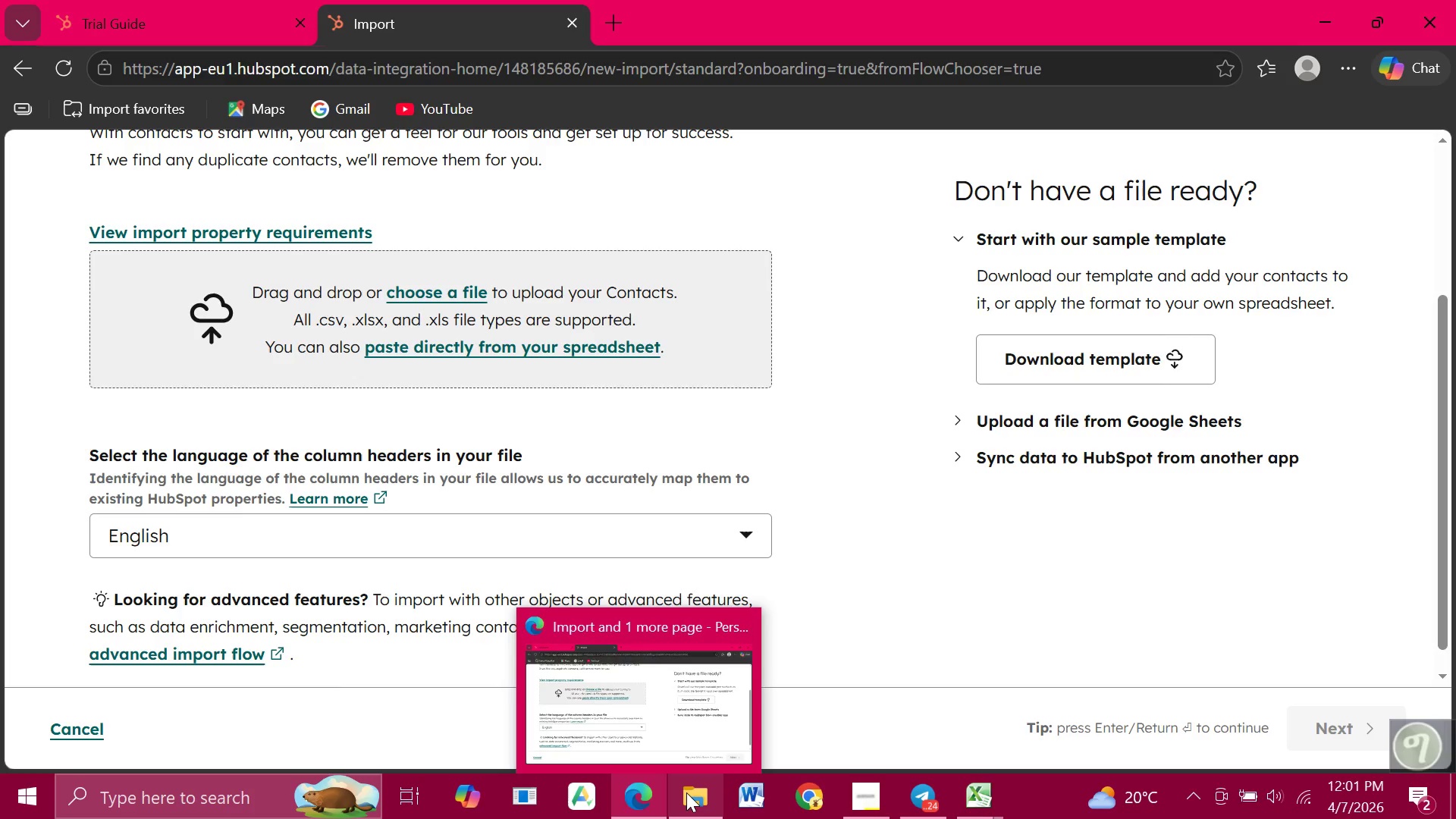 
wait(6.88)
 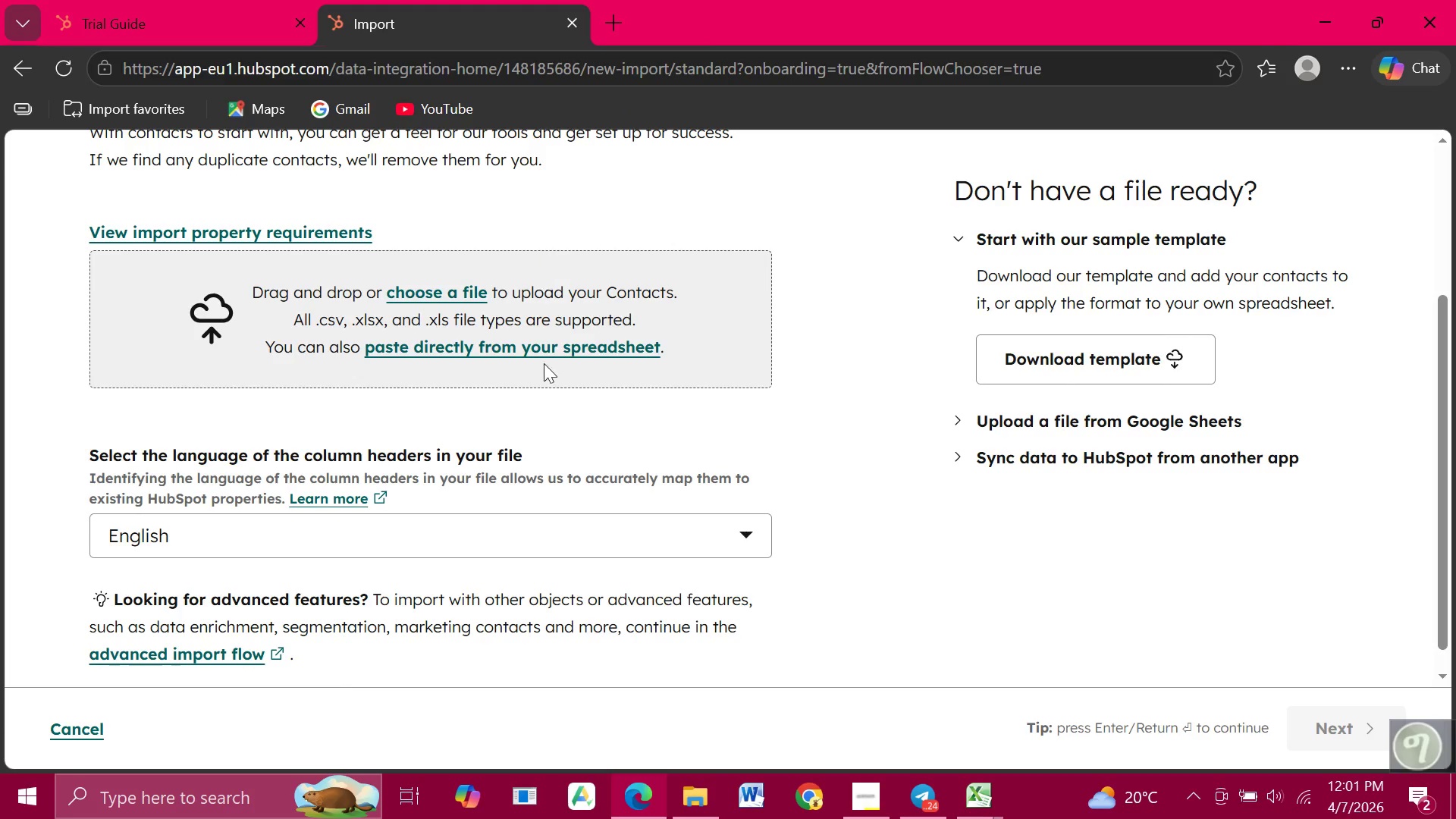 
left_click([682, 716])
 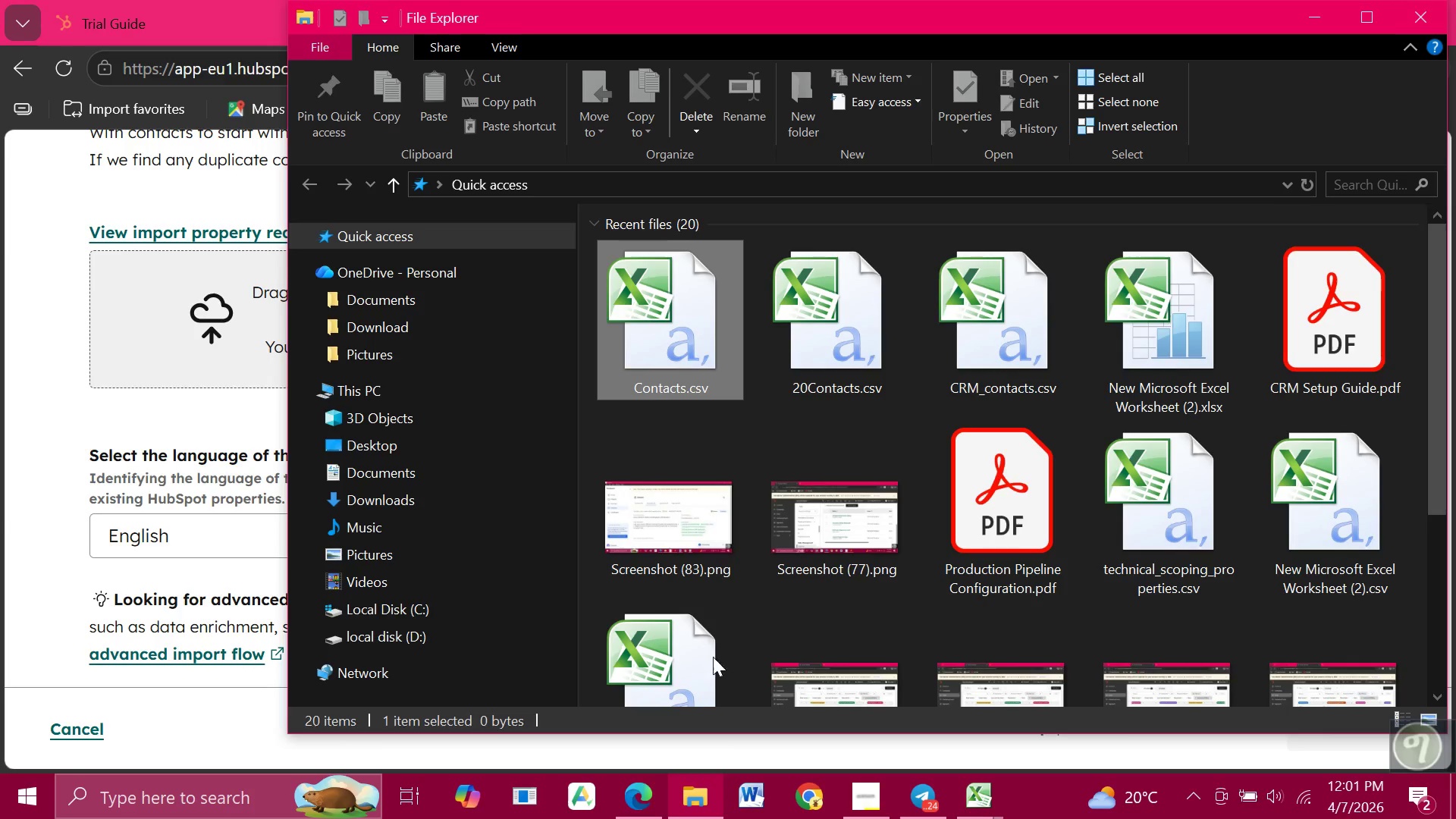 
left_click_drag(start_coordinate=[673, 279], to_coordinate=[194, 356])
 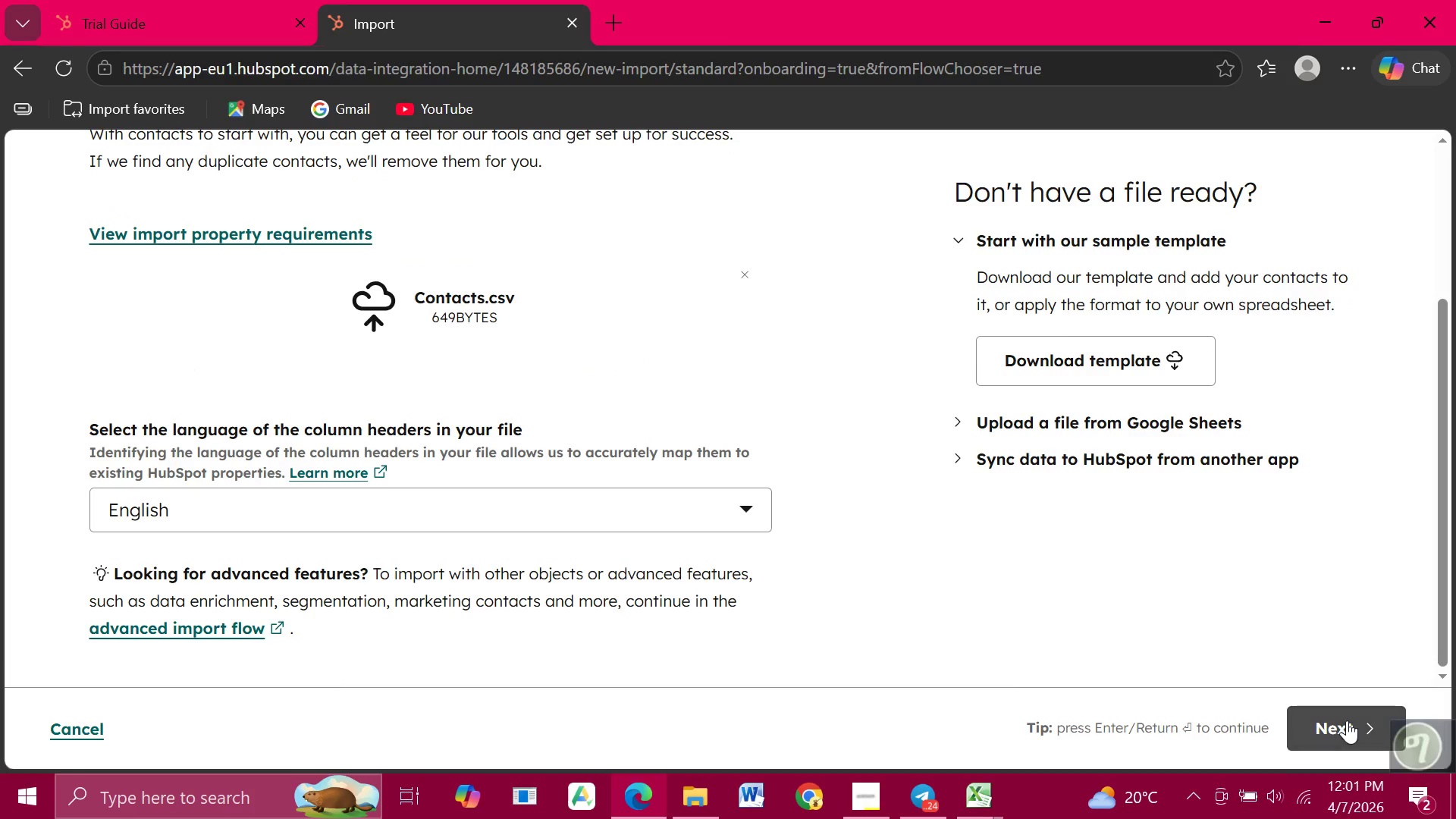 
left_click([1347, 720])
 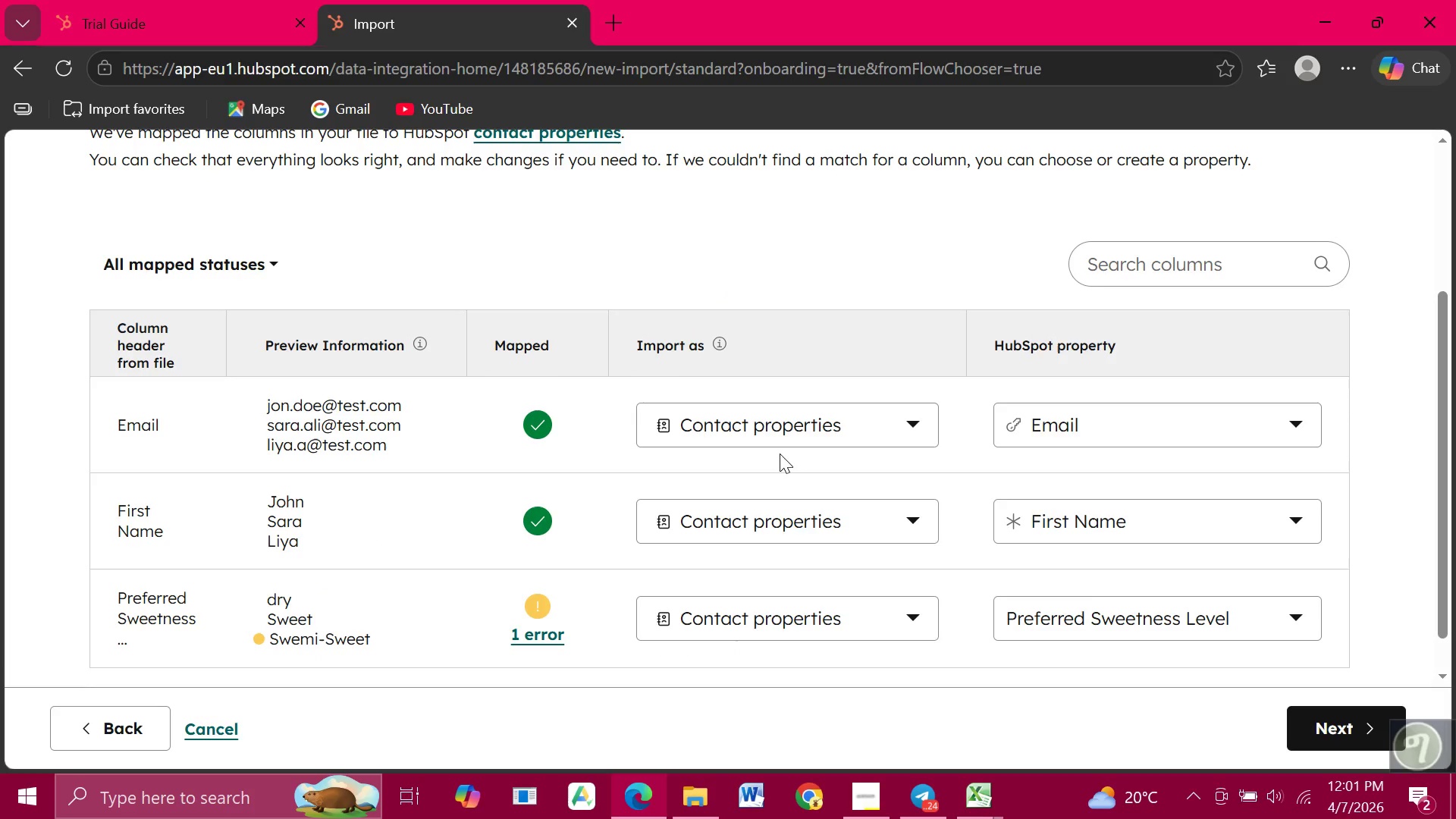 
scroll: coordinate [792, 458], scroll_direction: down, amount: 7.0
 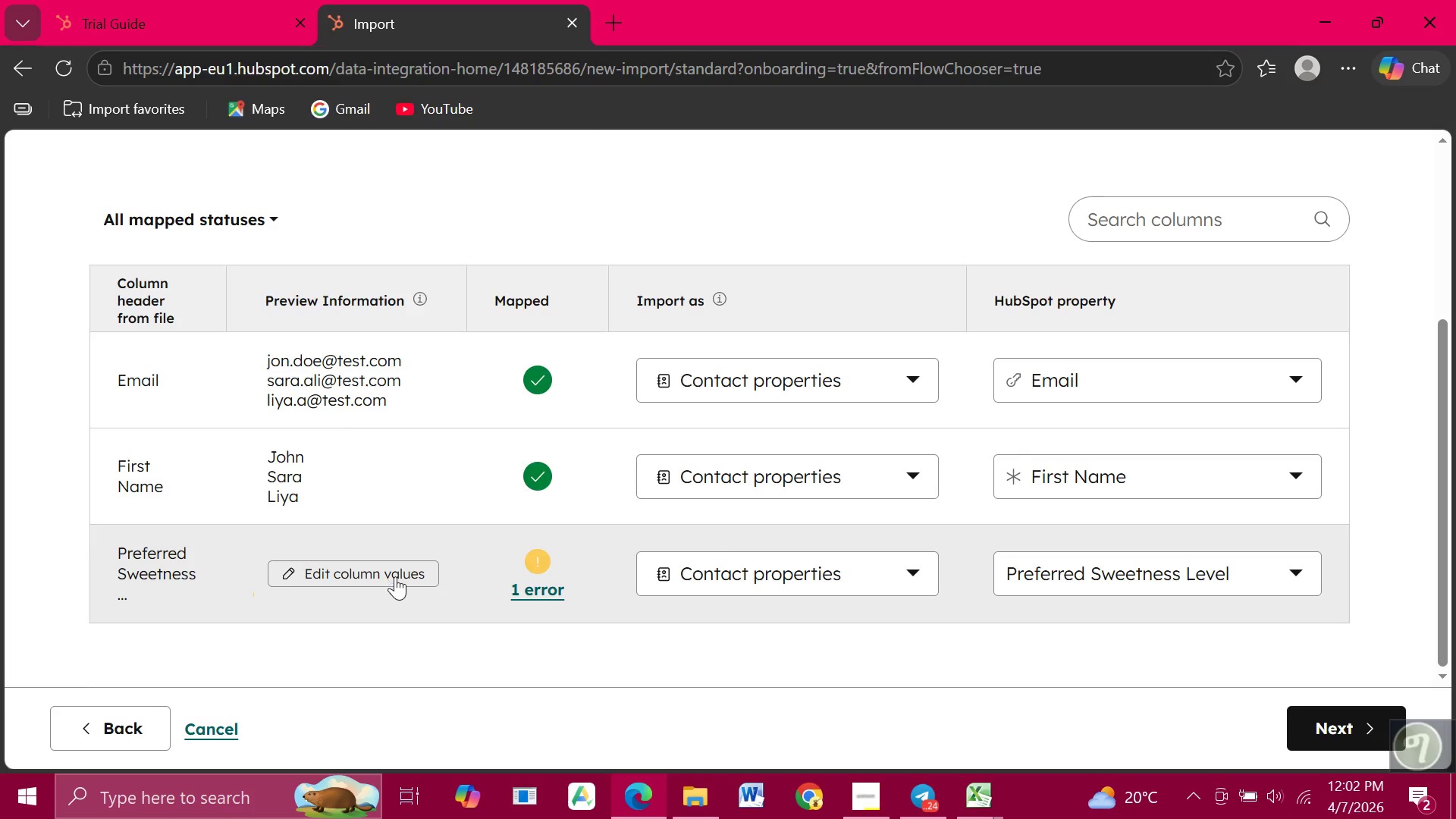 
wait(8.11)
 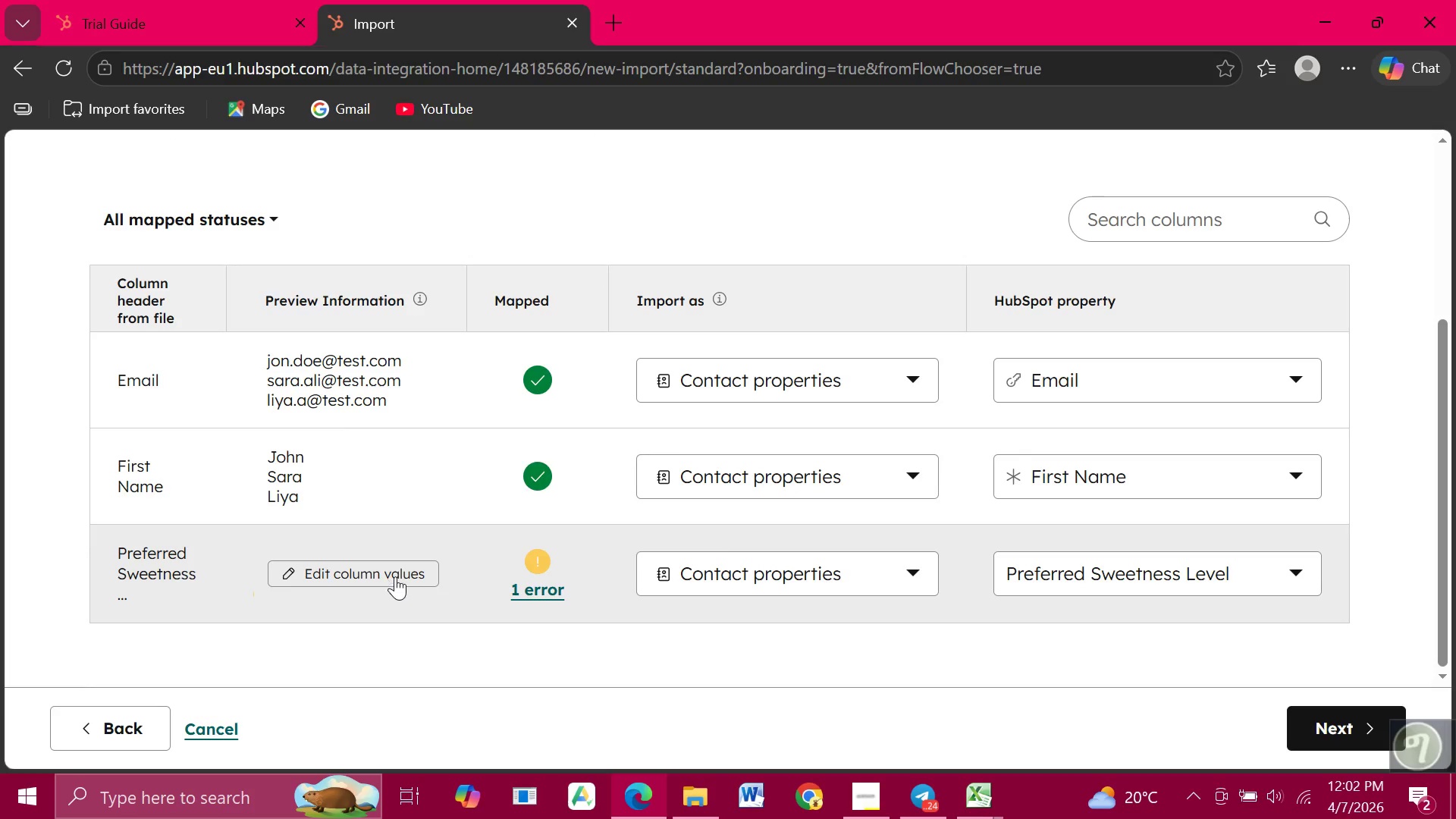 
left_click([359, 570])
 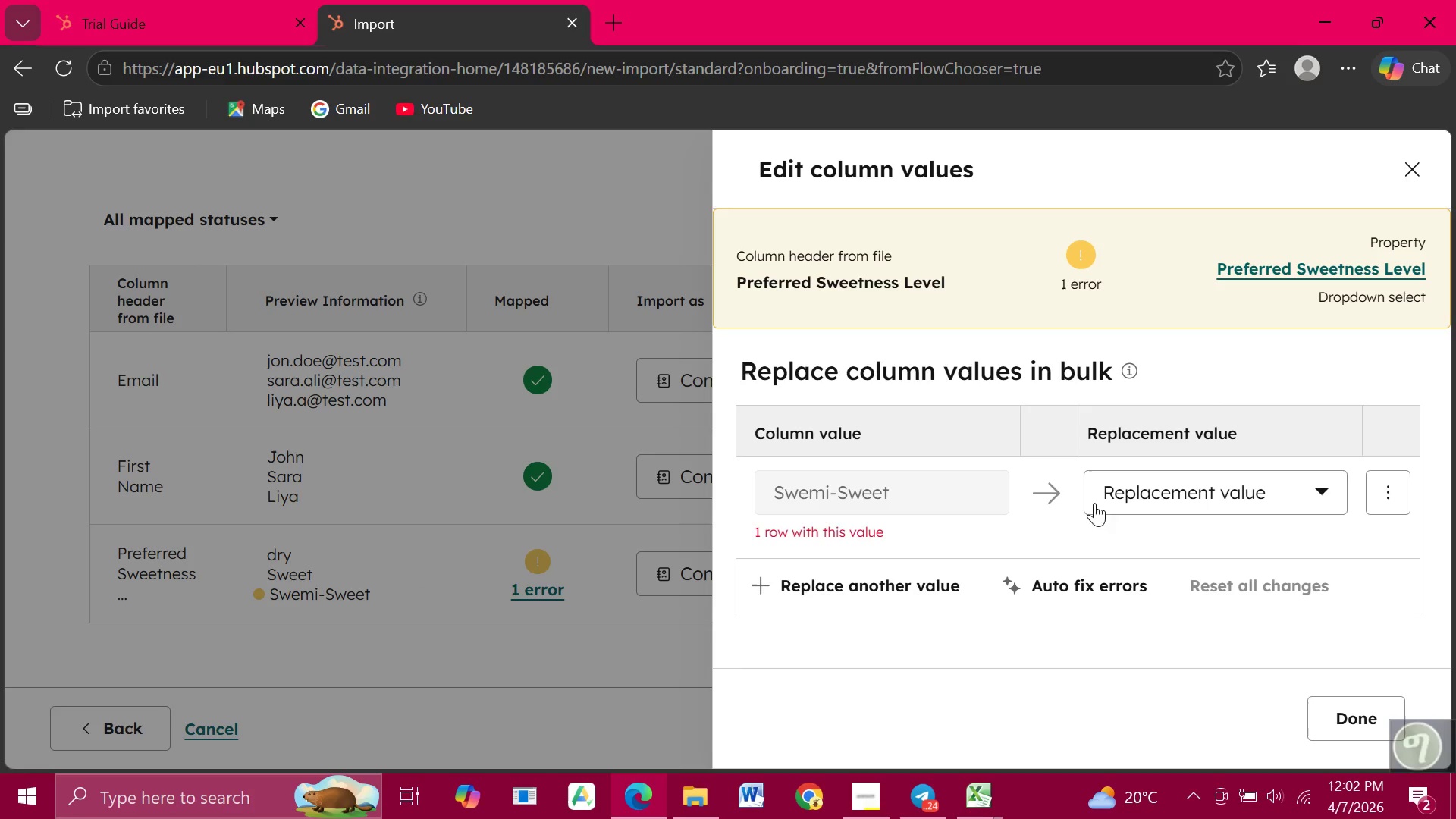 
wait(12.17)
 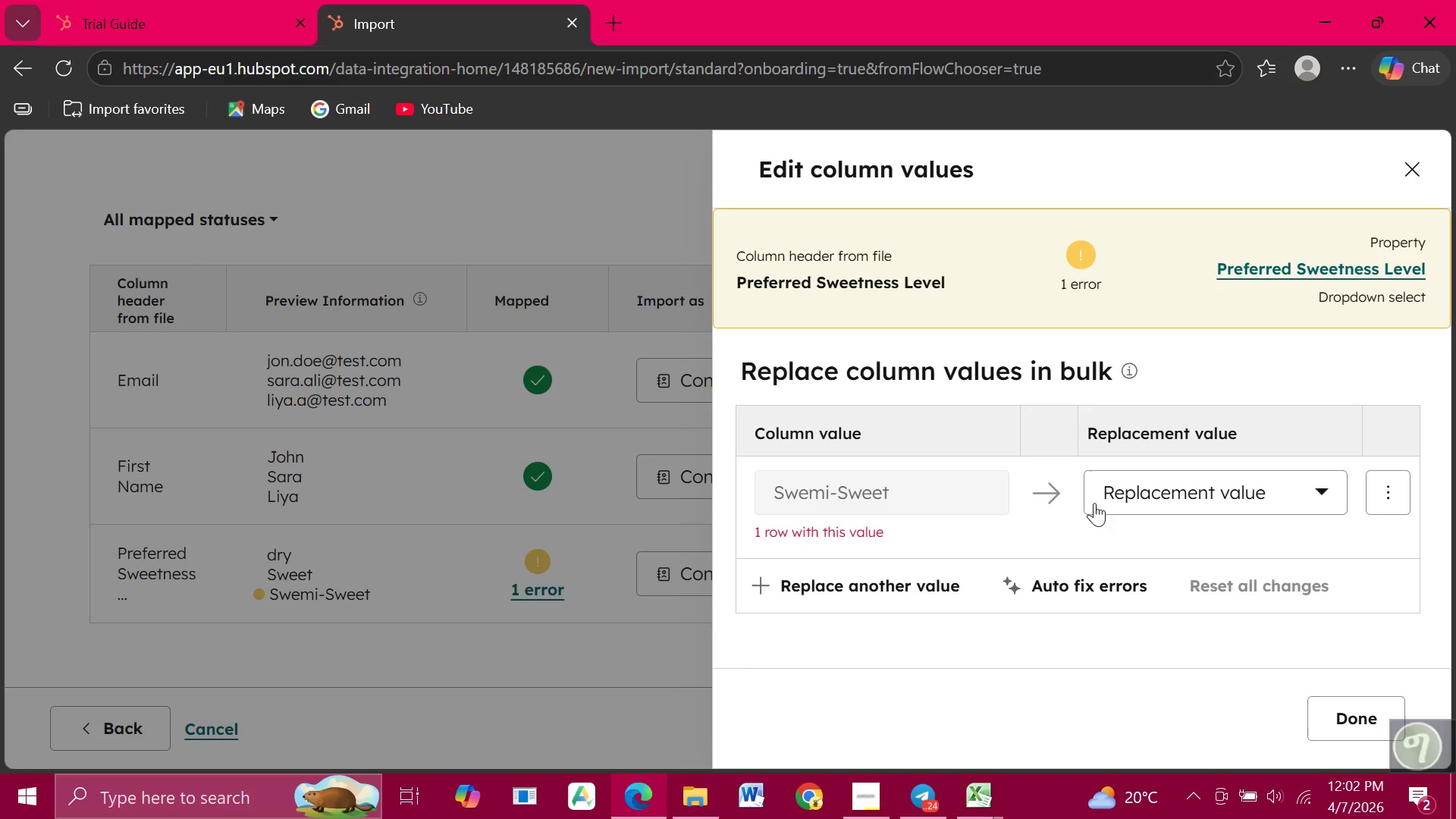 
left_click([1310, 485])
 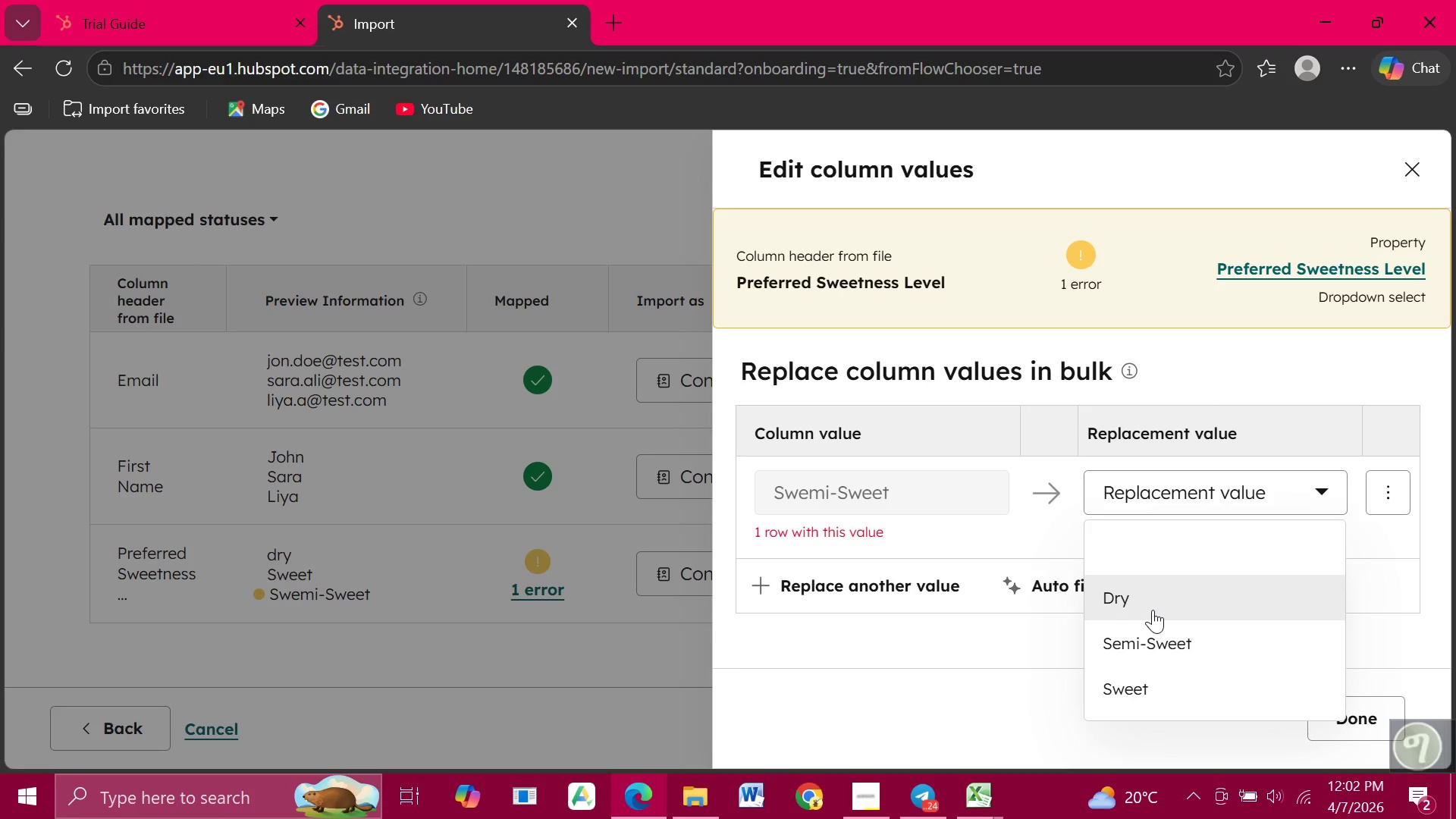 
left_click([1153, 610])
 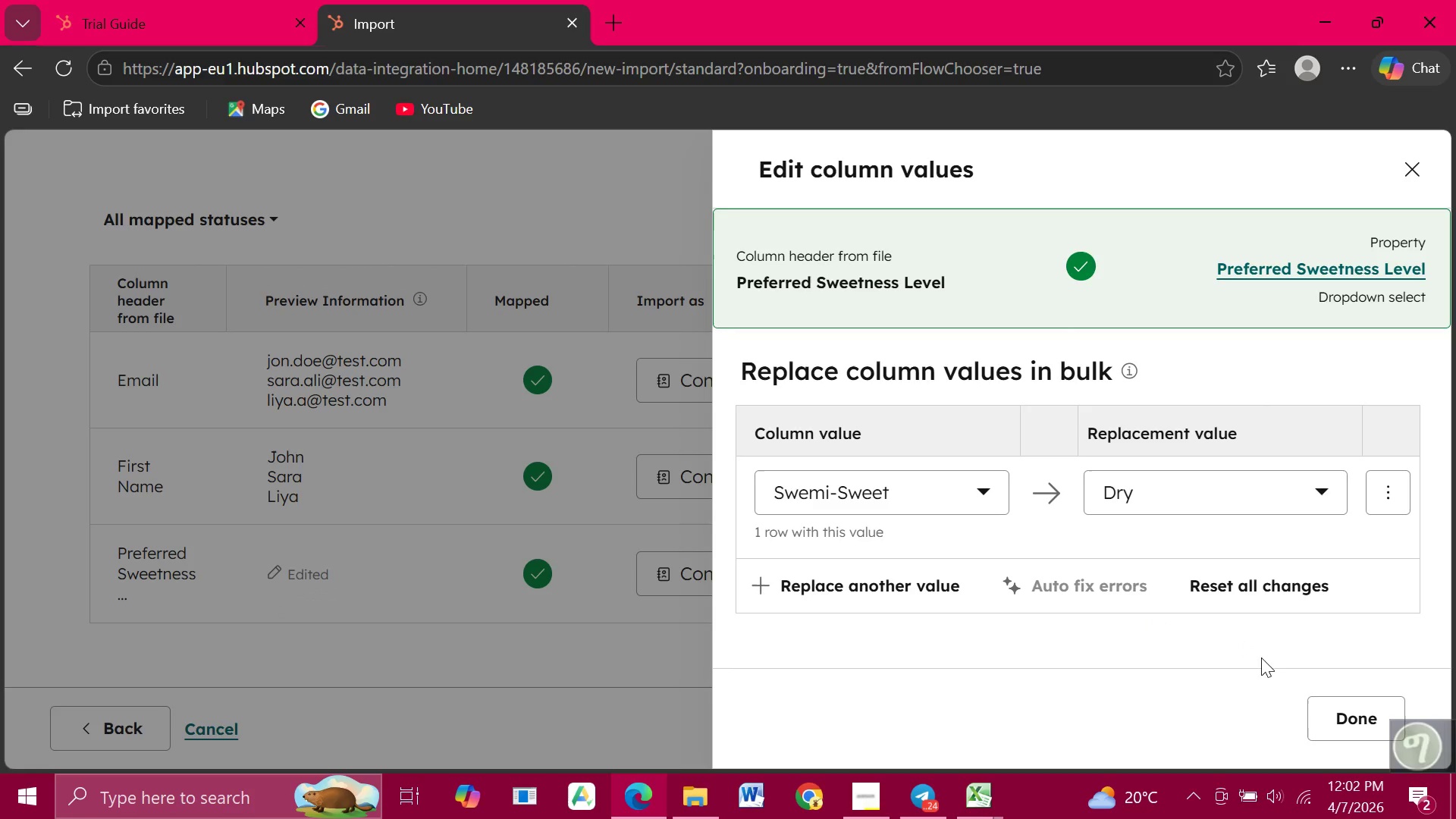 
wait(6.48)
 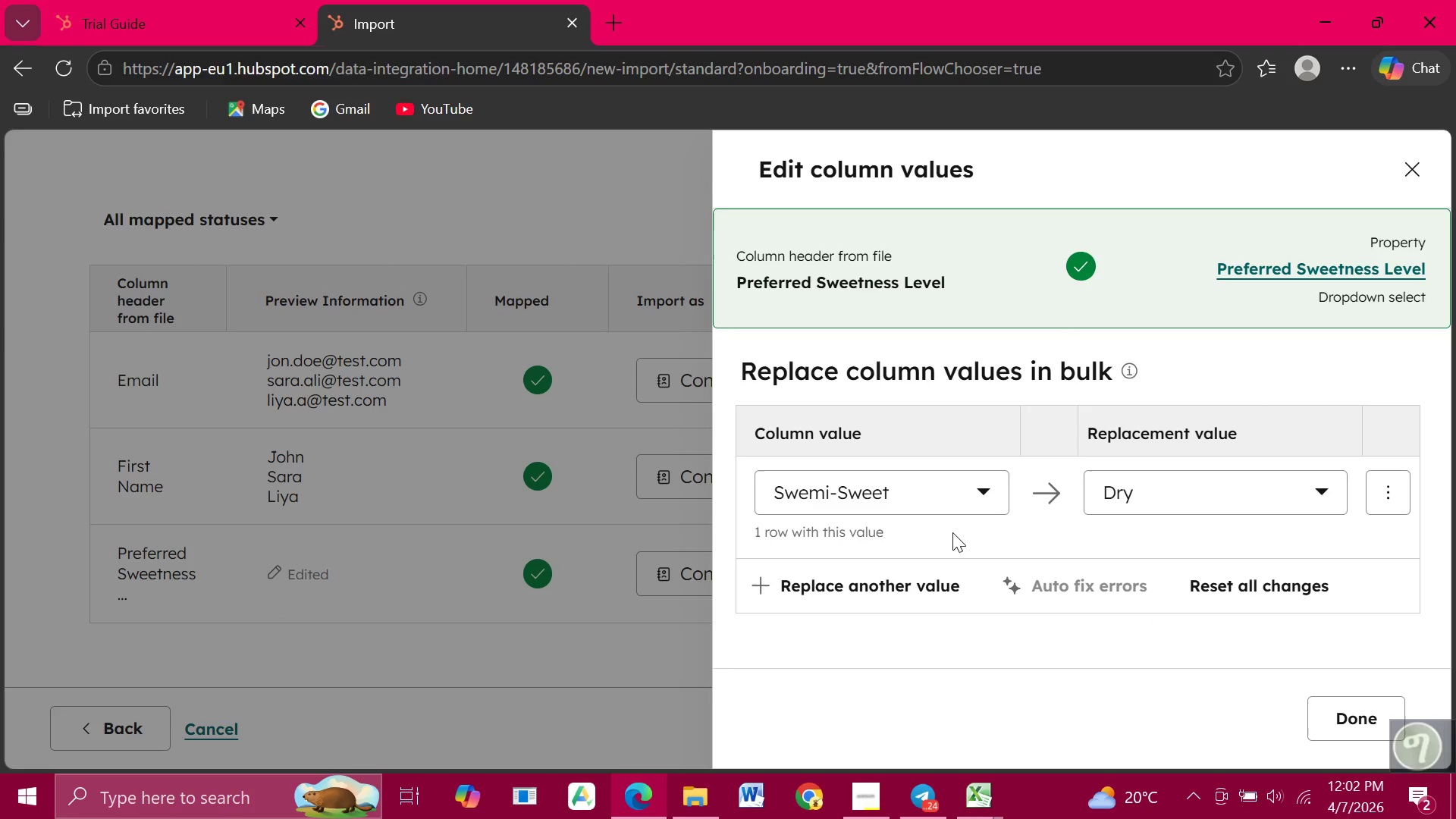 
left_click([1323, 716])
 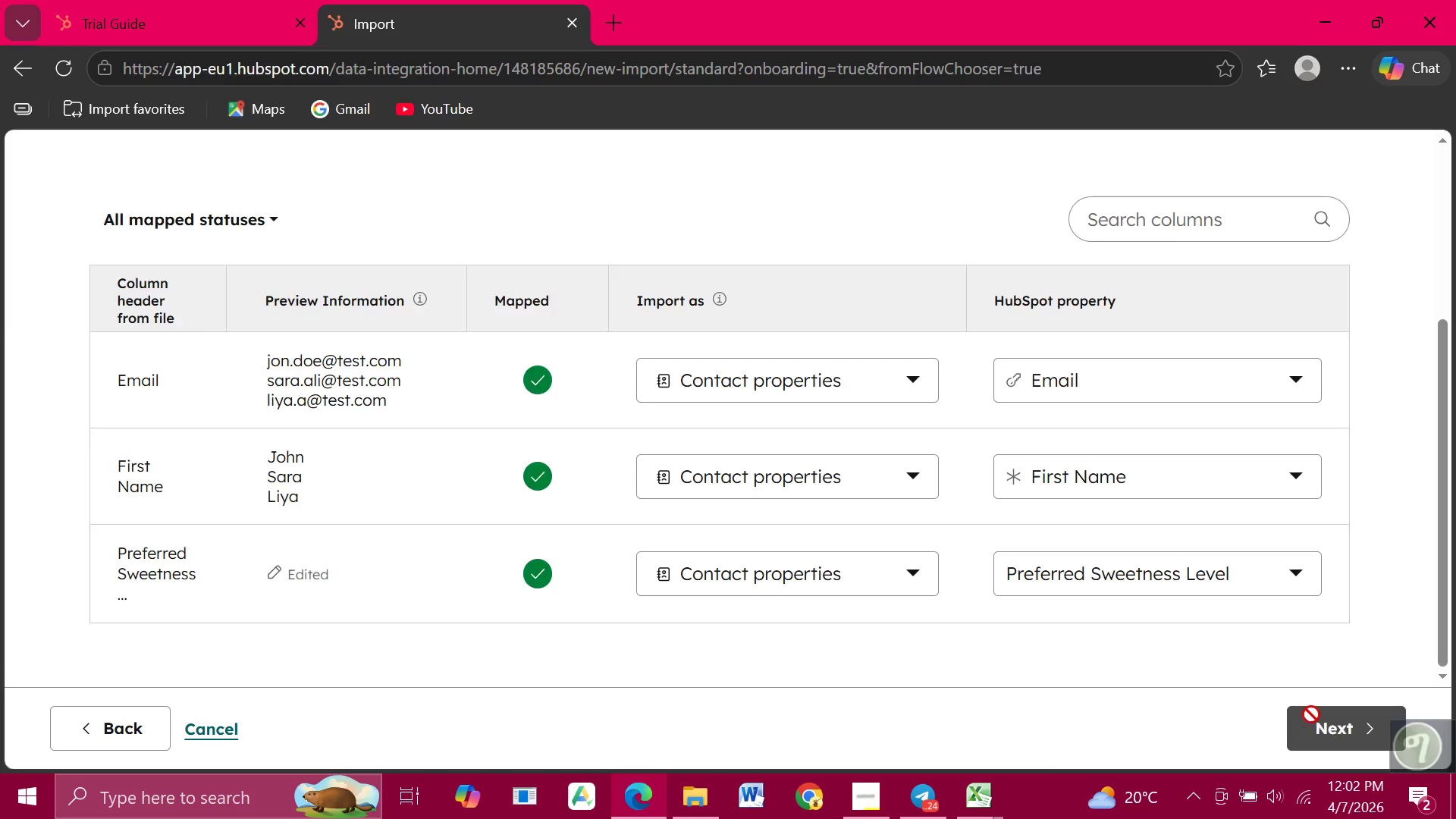 
left_click([1311, 714])
 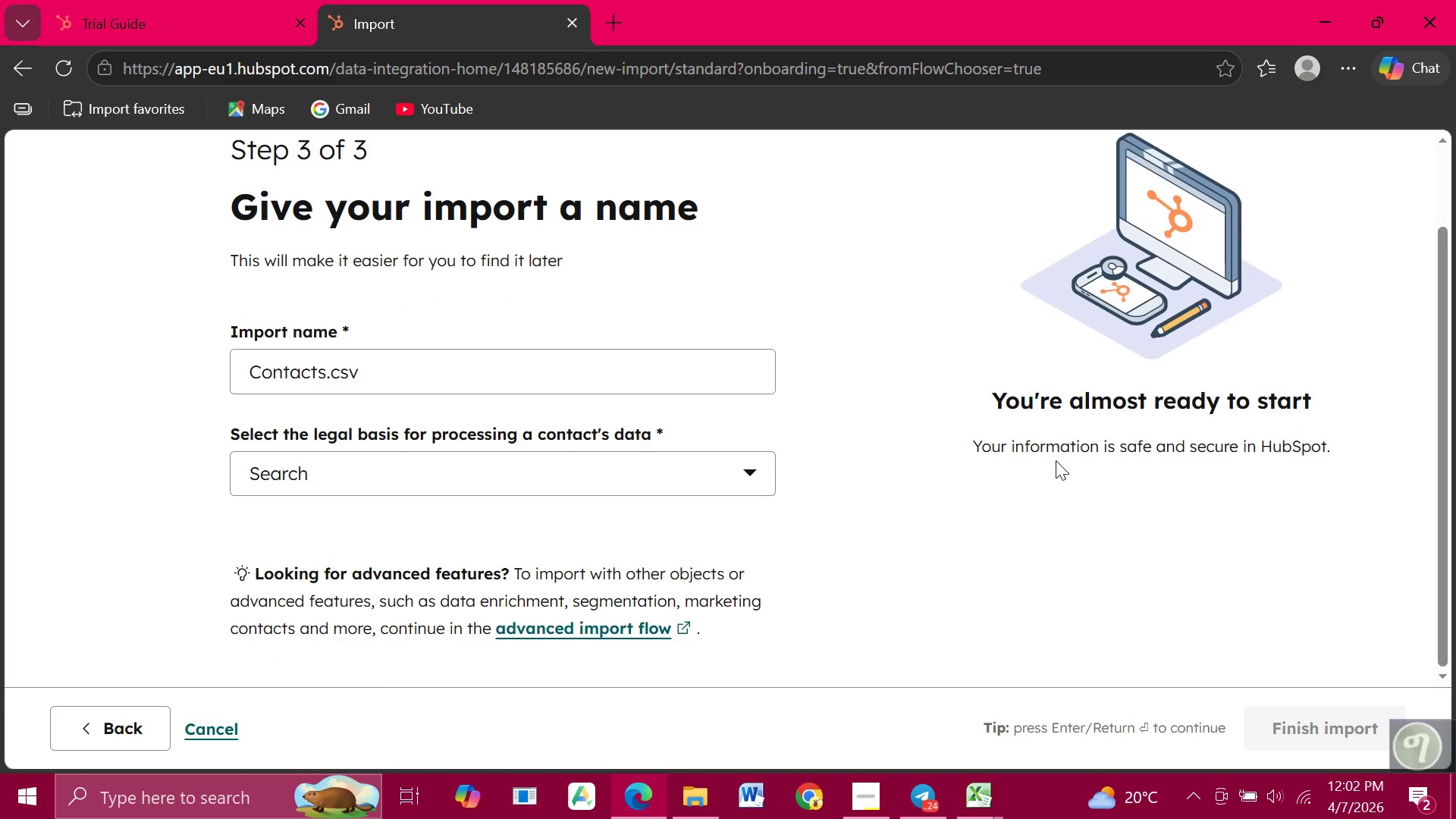 
scroll: coordinate [1056, 460], scroll_direction: down, amount: 3.0
 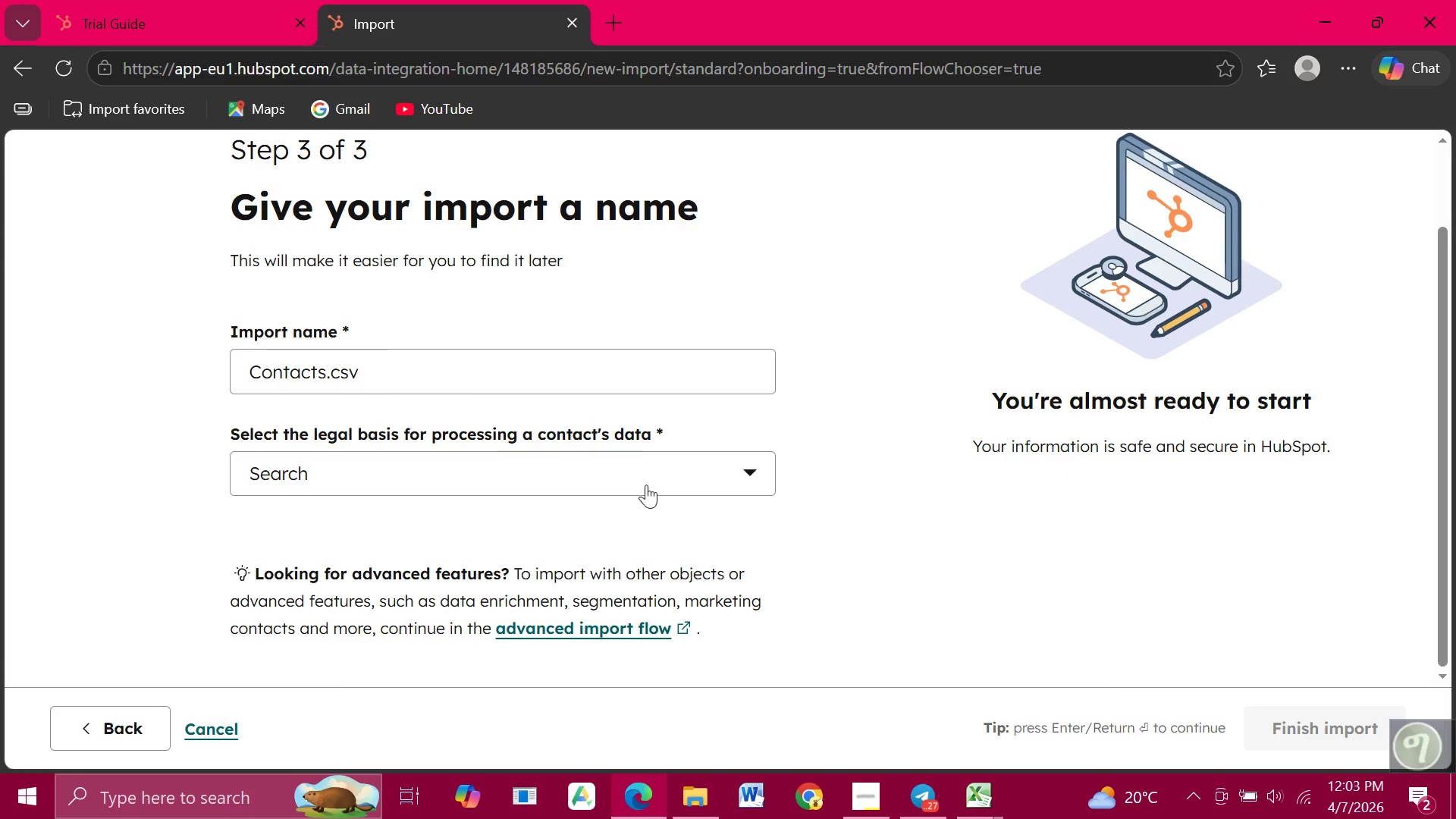 
wait(30.92)
 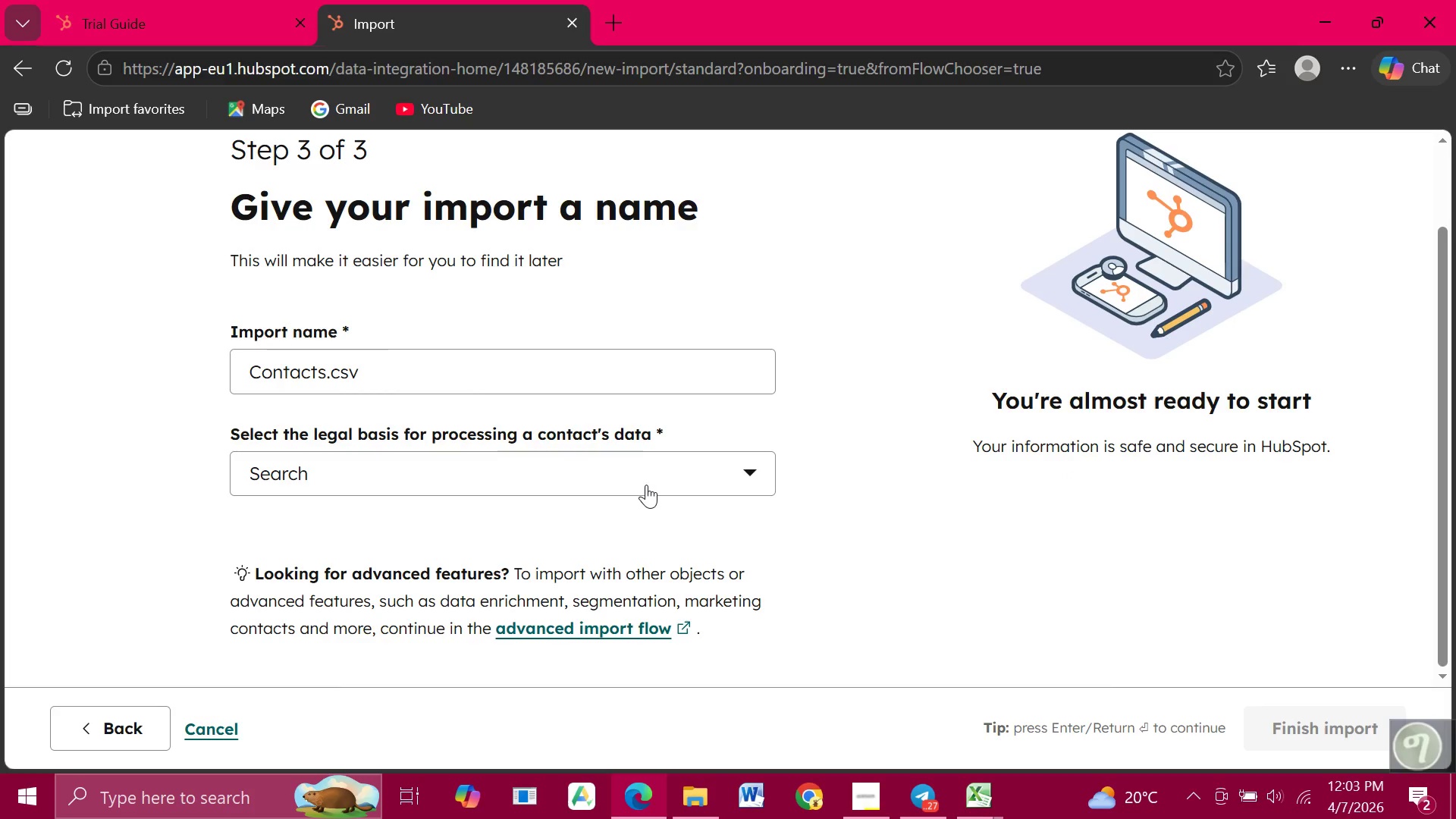 
left_click_drag(start_coordinate=[325, 372], to_coordinate=[197, 371])
 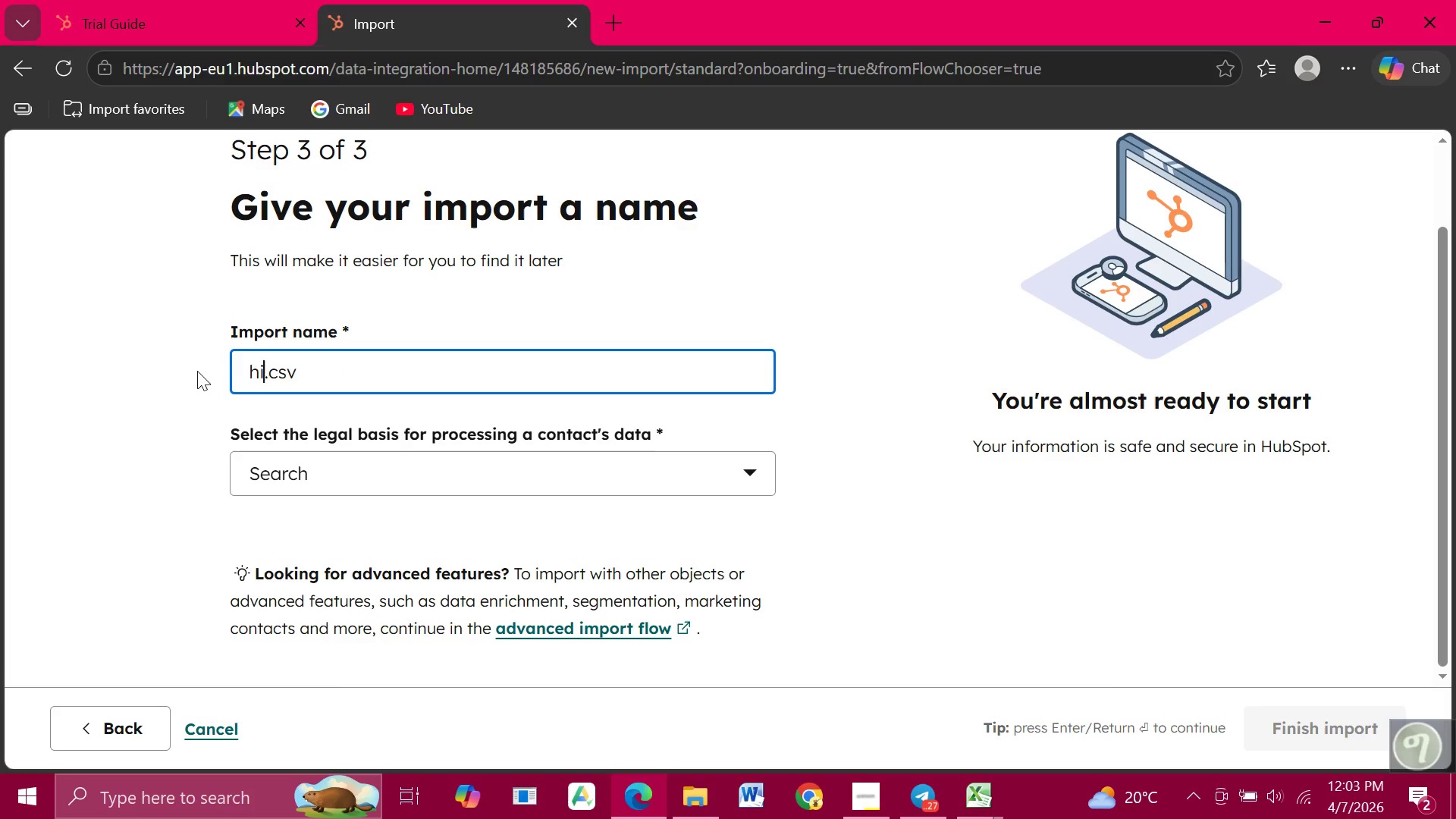 
type(hive_leads)
 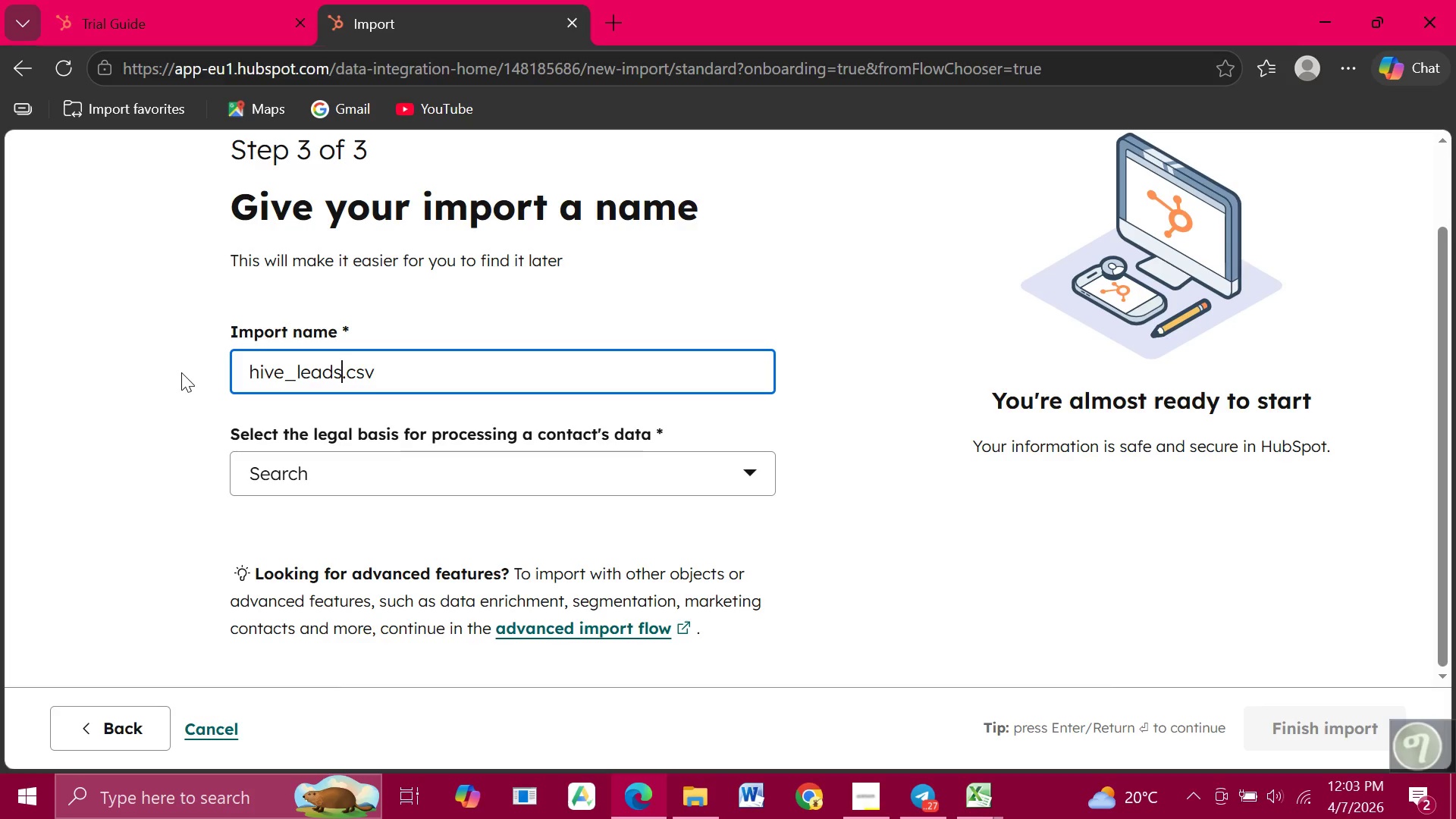 
scroll: coordinate [553, 416], scroll_direction: down, amount: 4.0
 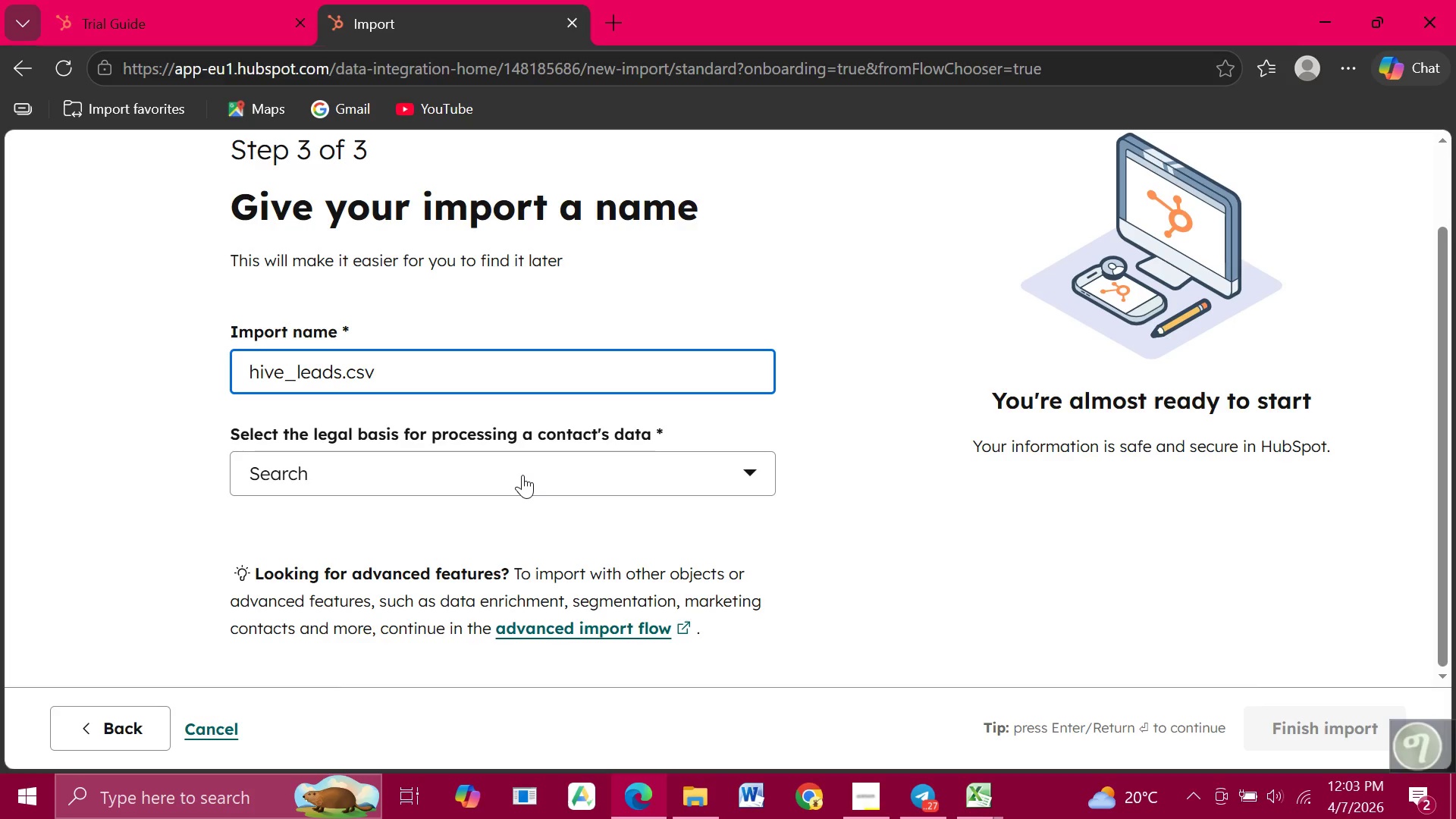 
left_click([547, 475])
 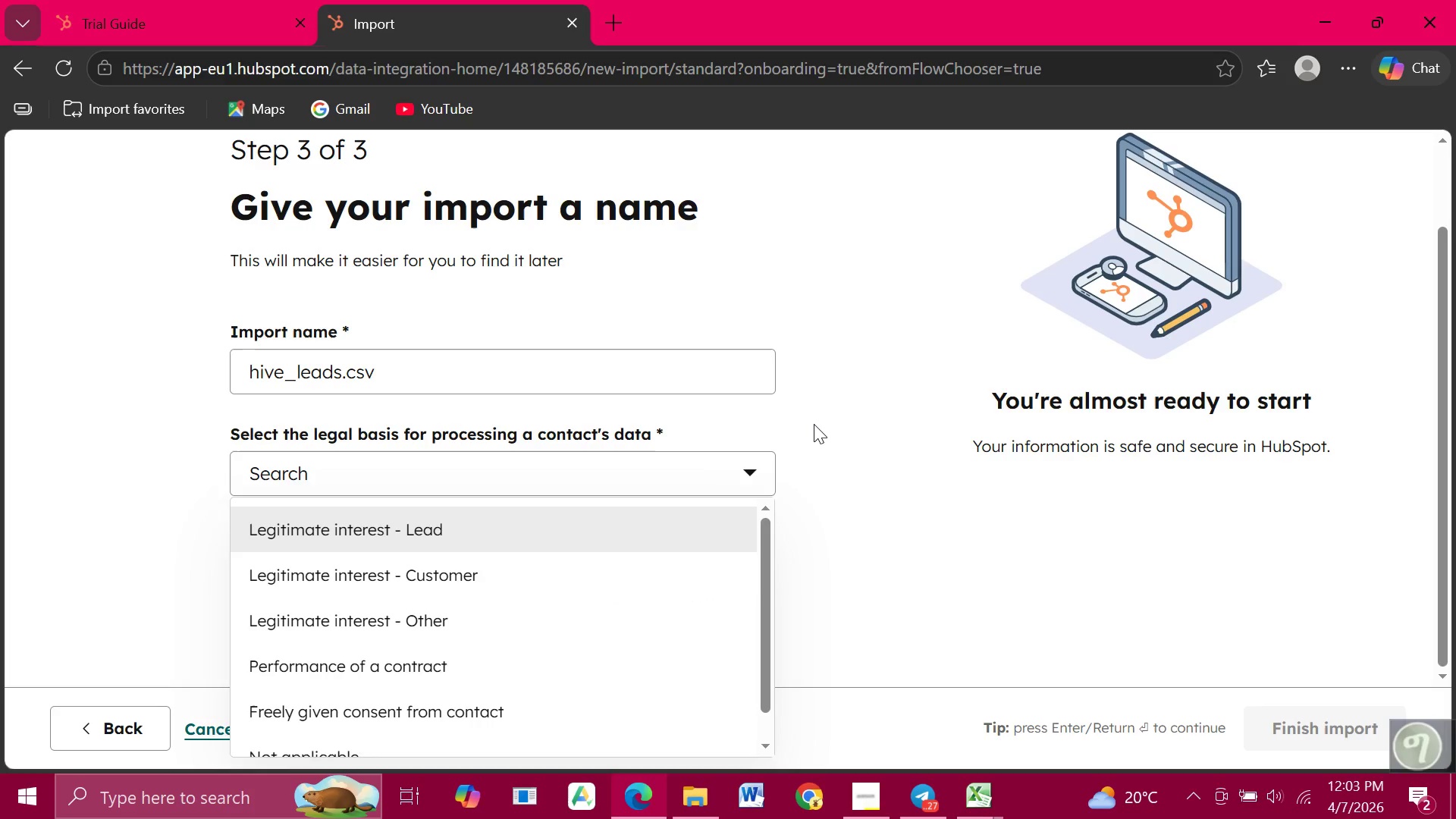 
left_click([814, 424])
 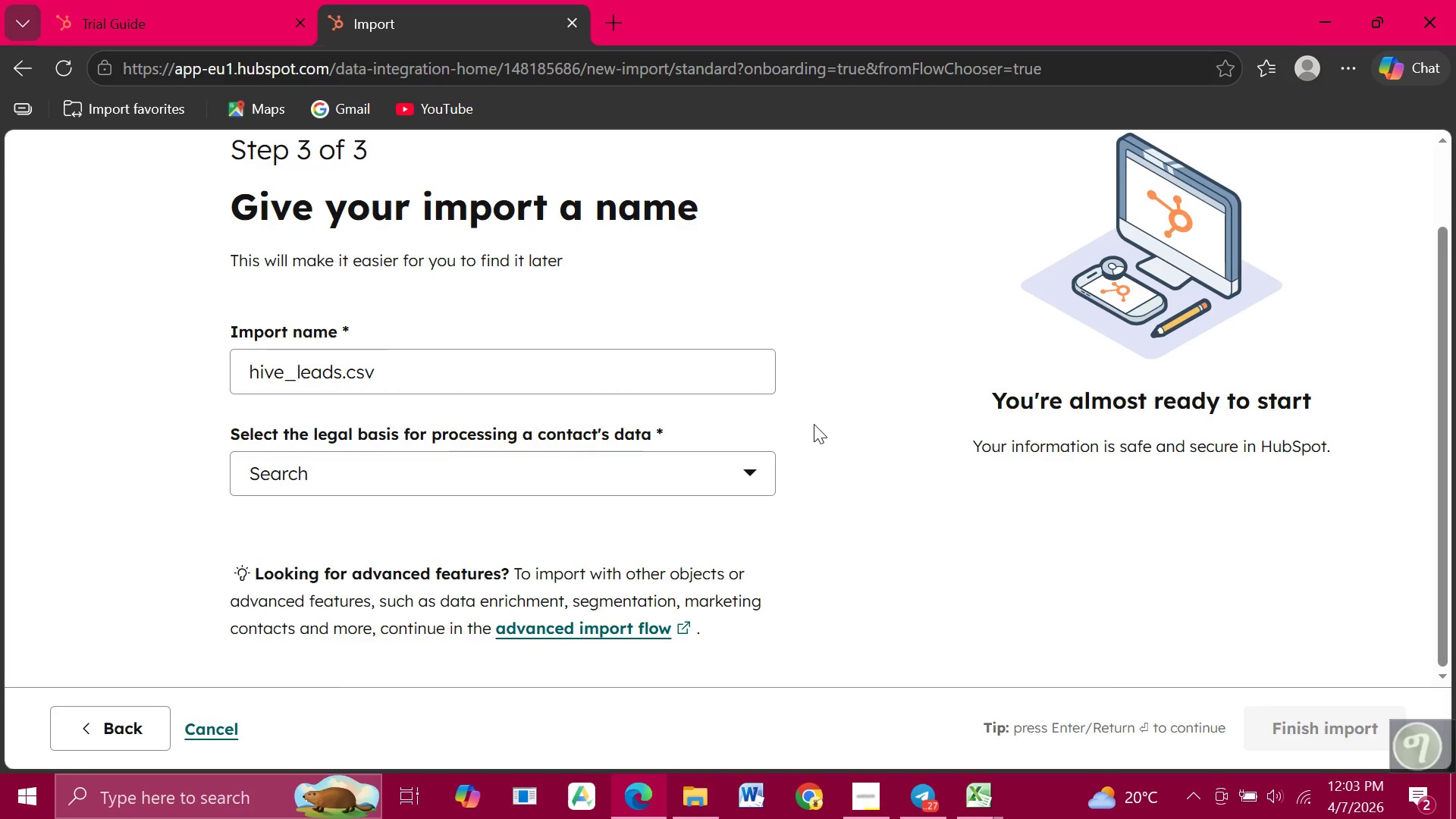 
scroll: coordinate [814, 424], scroll_direction: down, amount: 4.0
 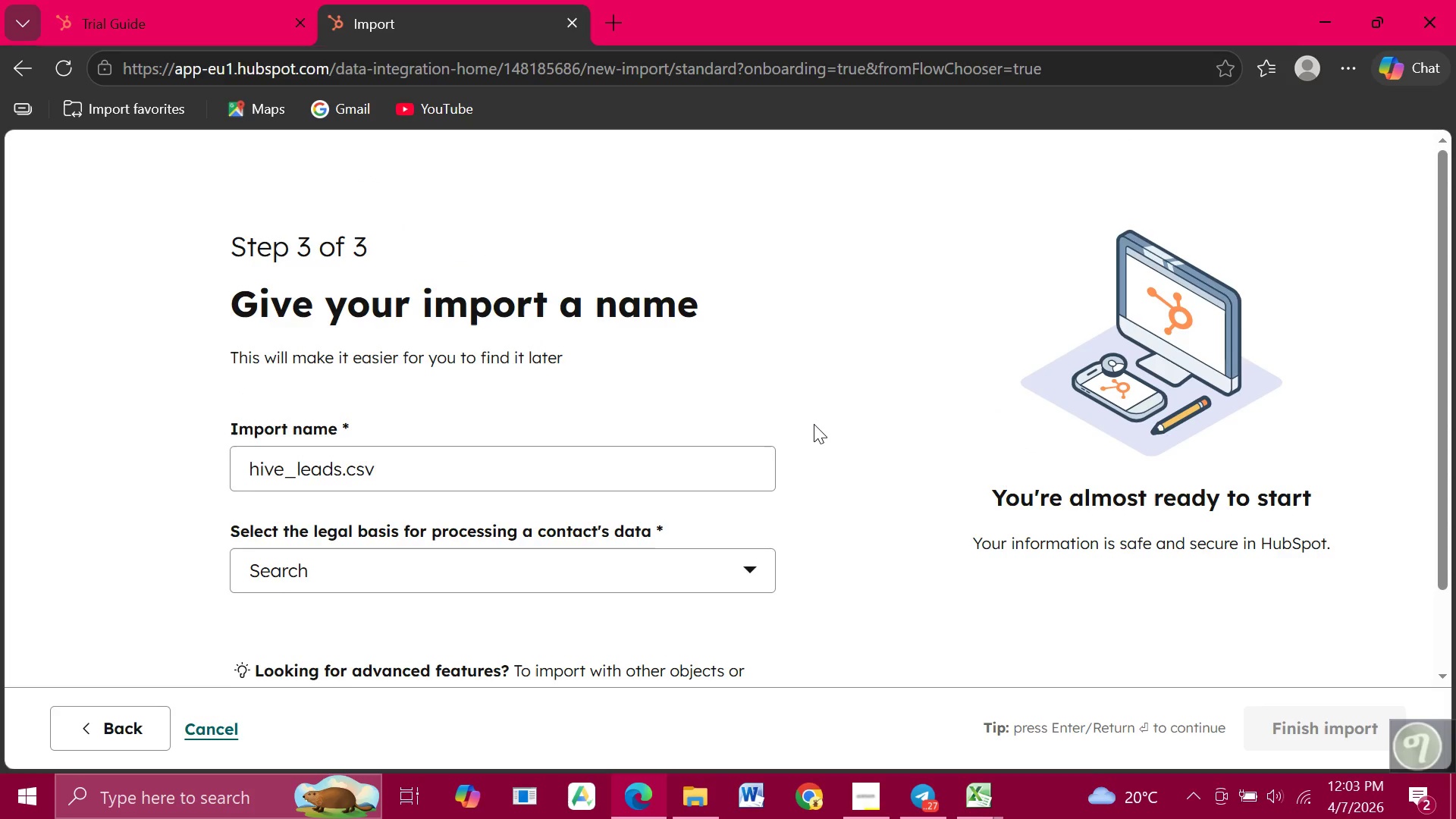 
scroll: coordinate [814, 424], scroll_direction: up, amount: 1.0
 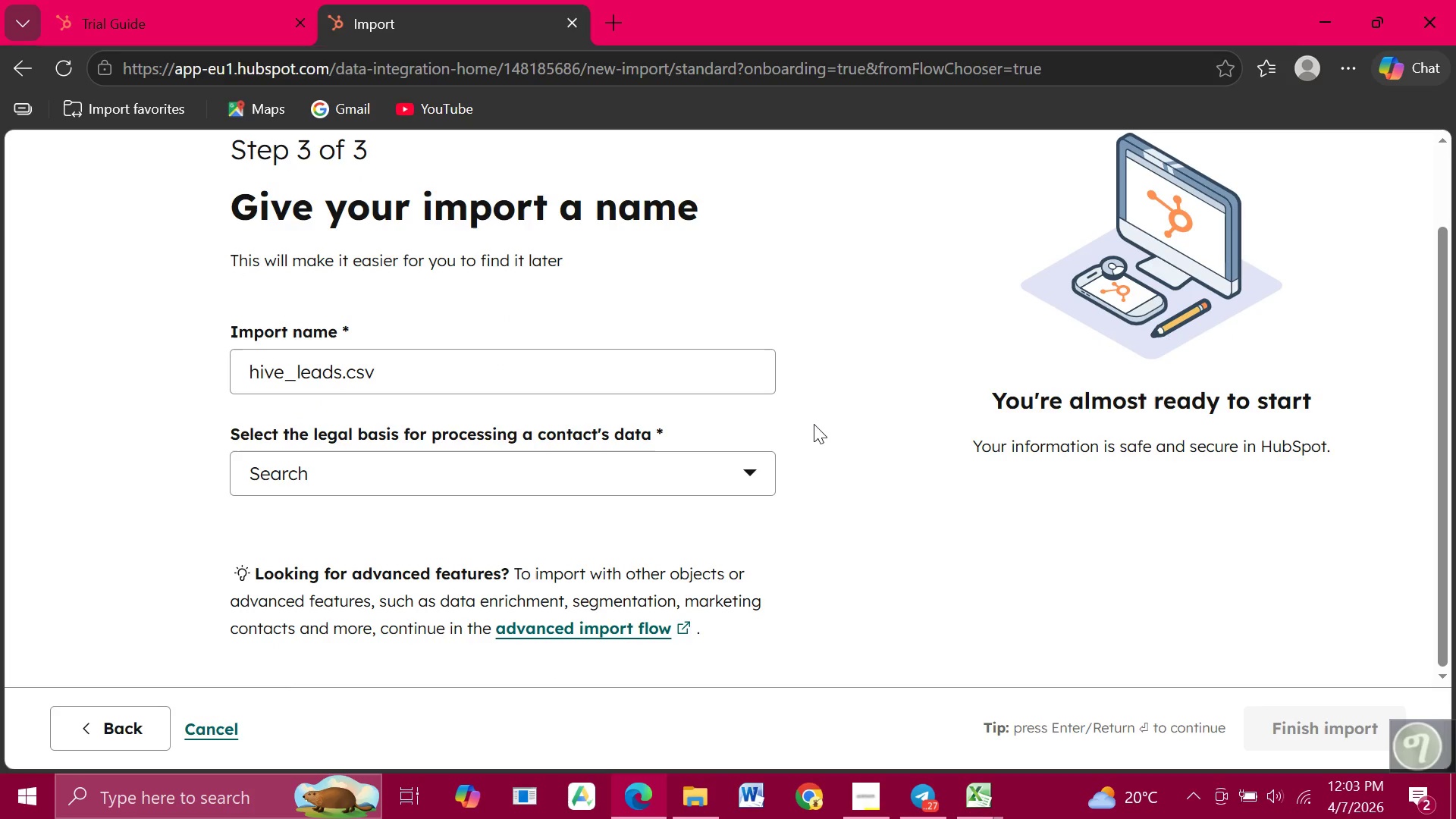 
scroll: coordinate [814, 424], scroll_direction: down, amount: 4.0
 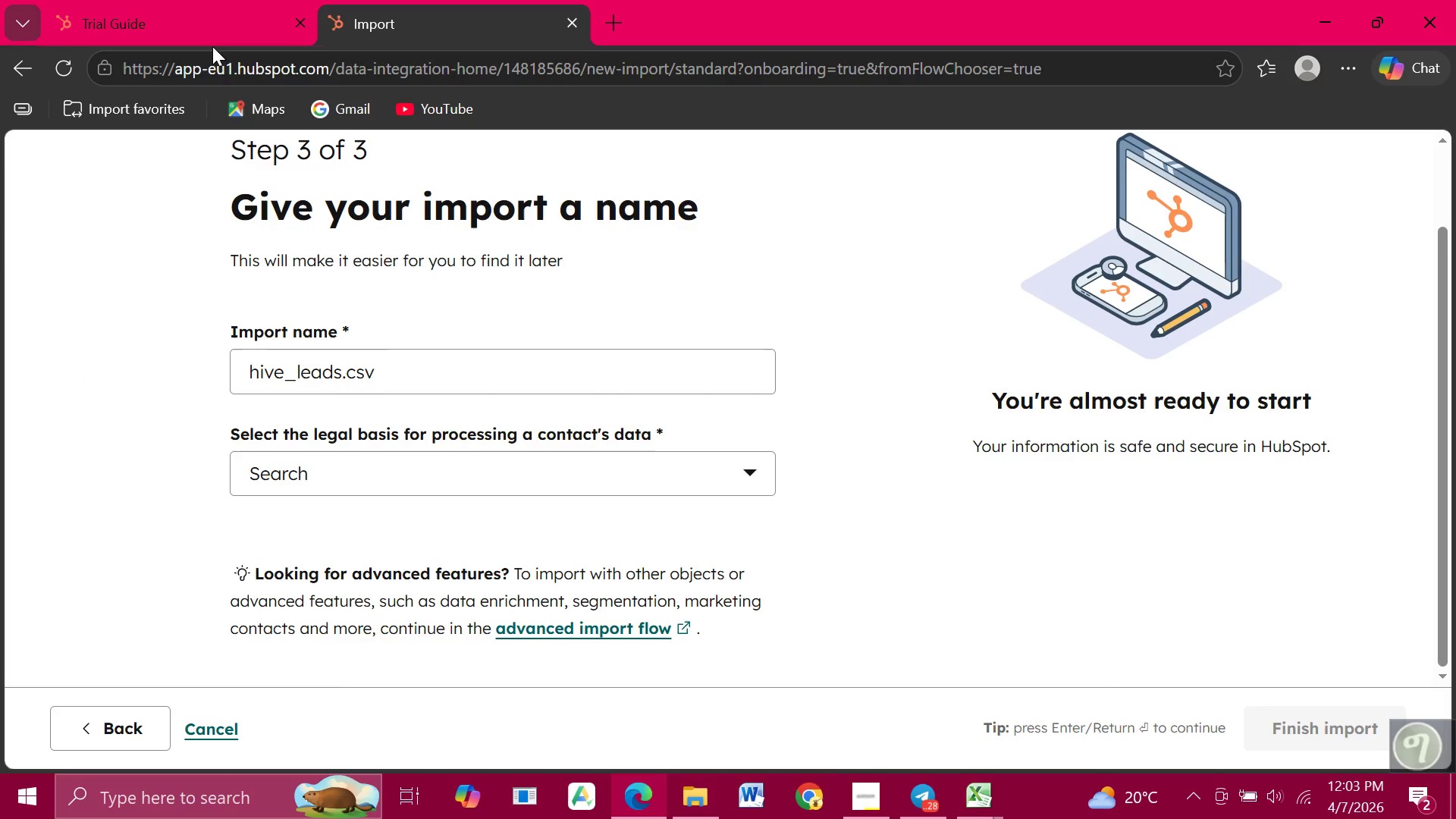 
wait(15.35)
 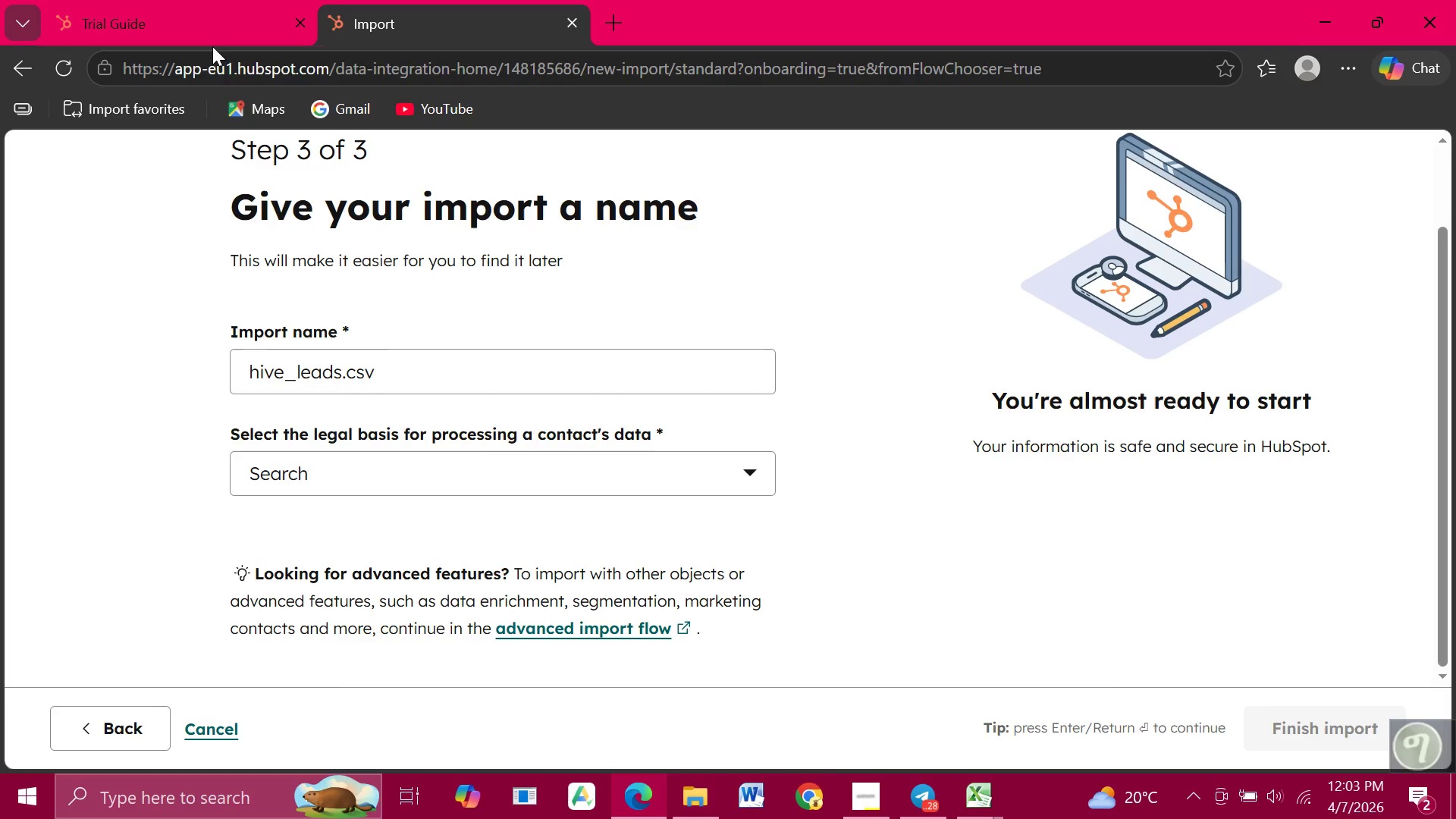 
left_click([322, 488])
 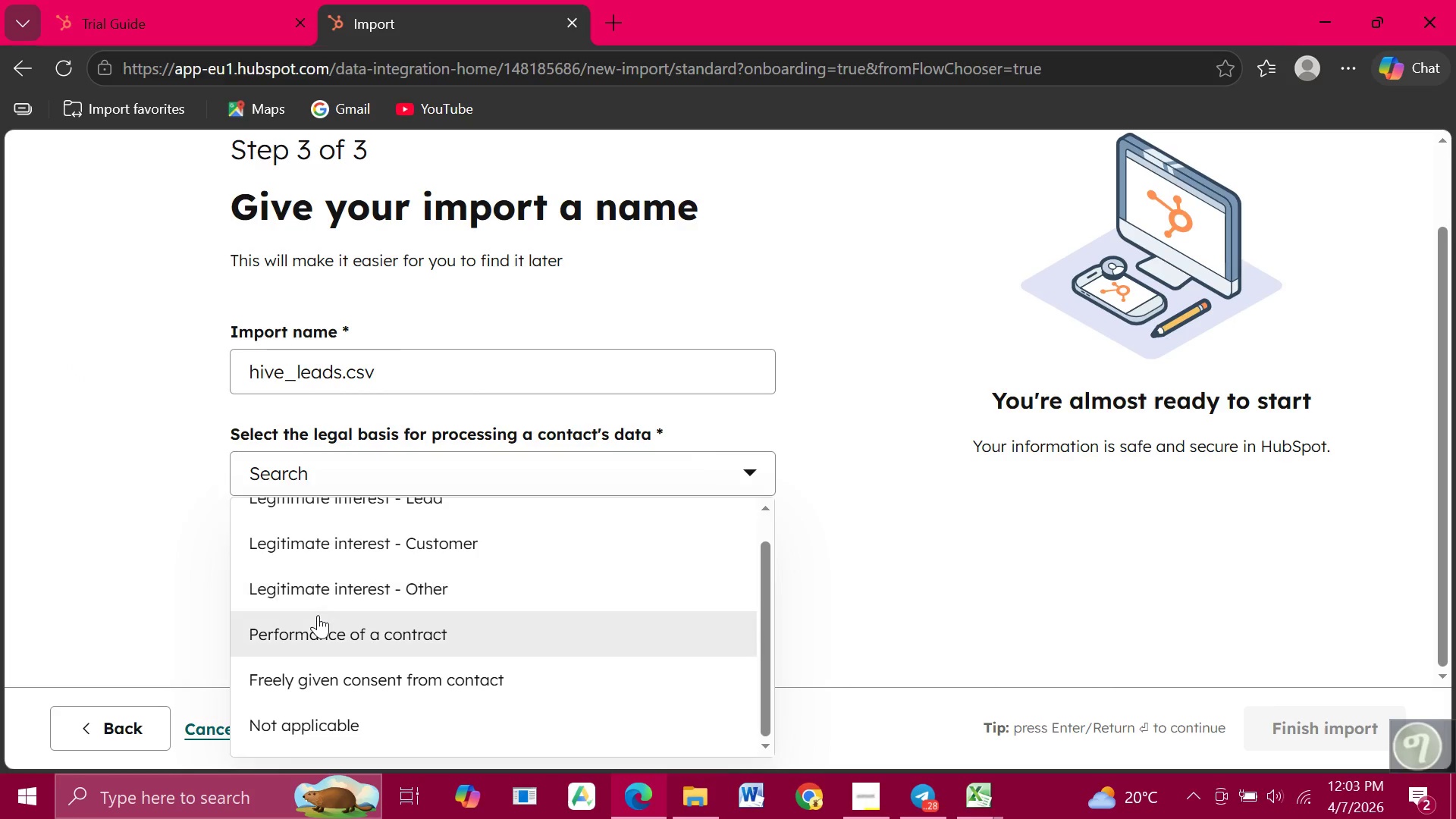 
scroll: coordinate [318, 615], scroll_direction: down, amount: 1.0
 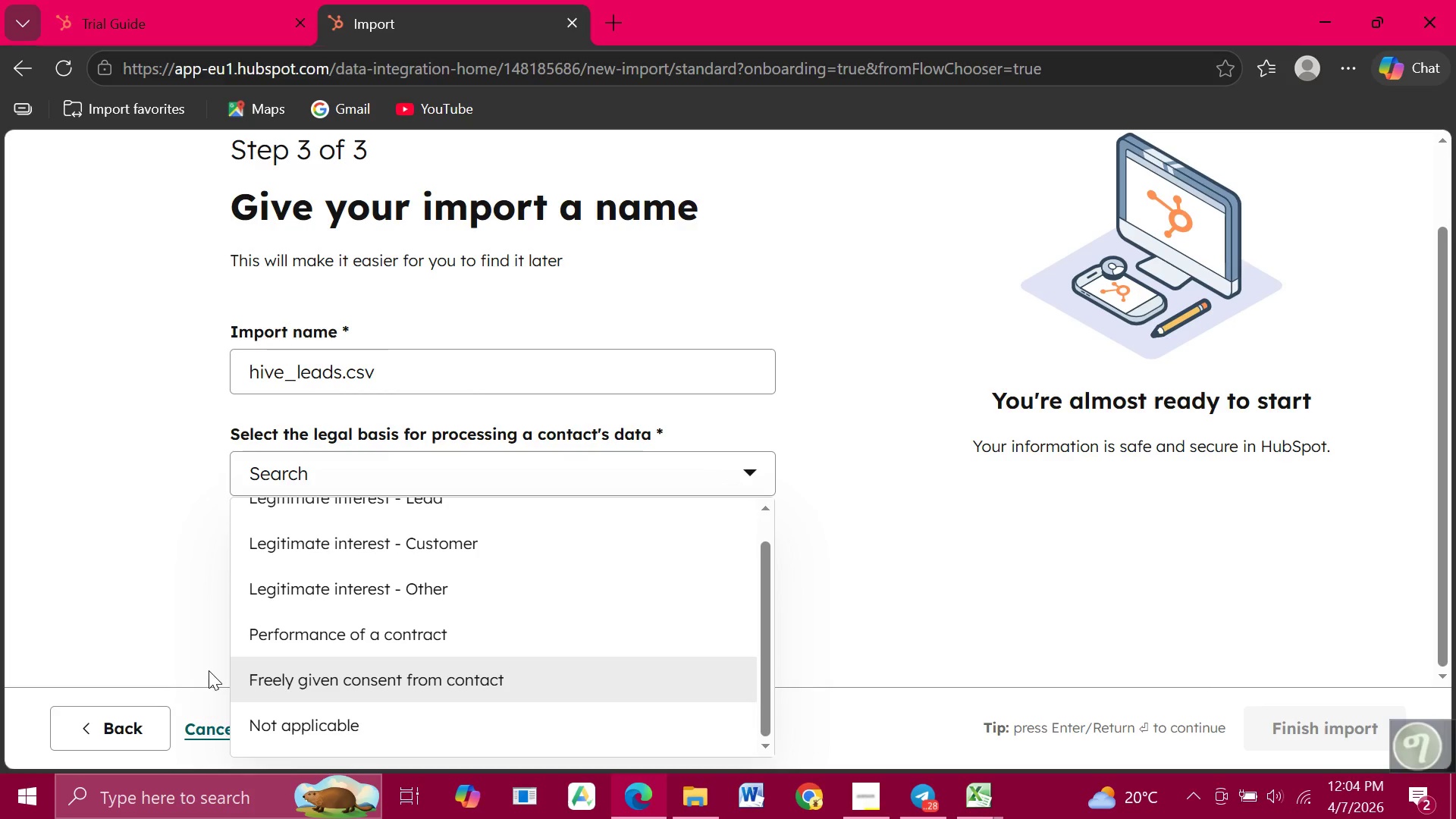 
wait(34.59)
 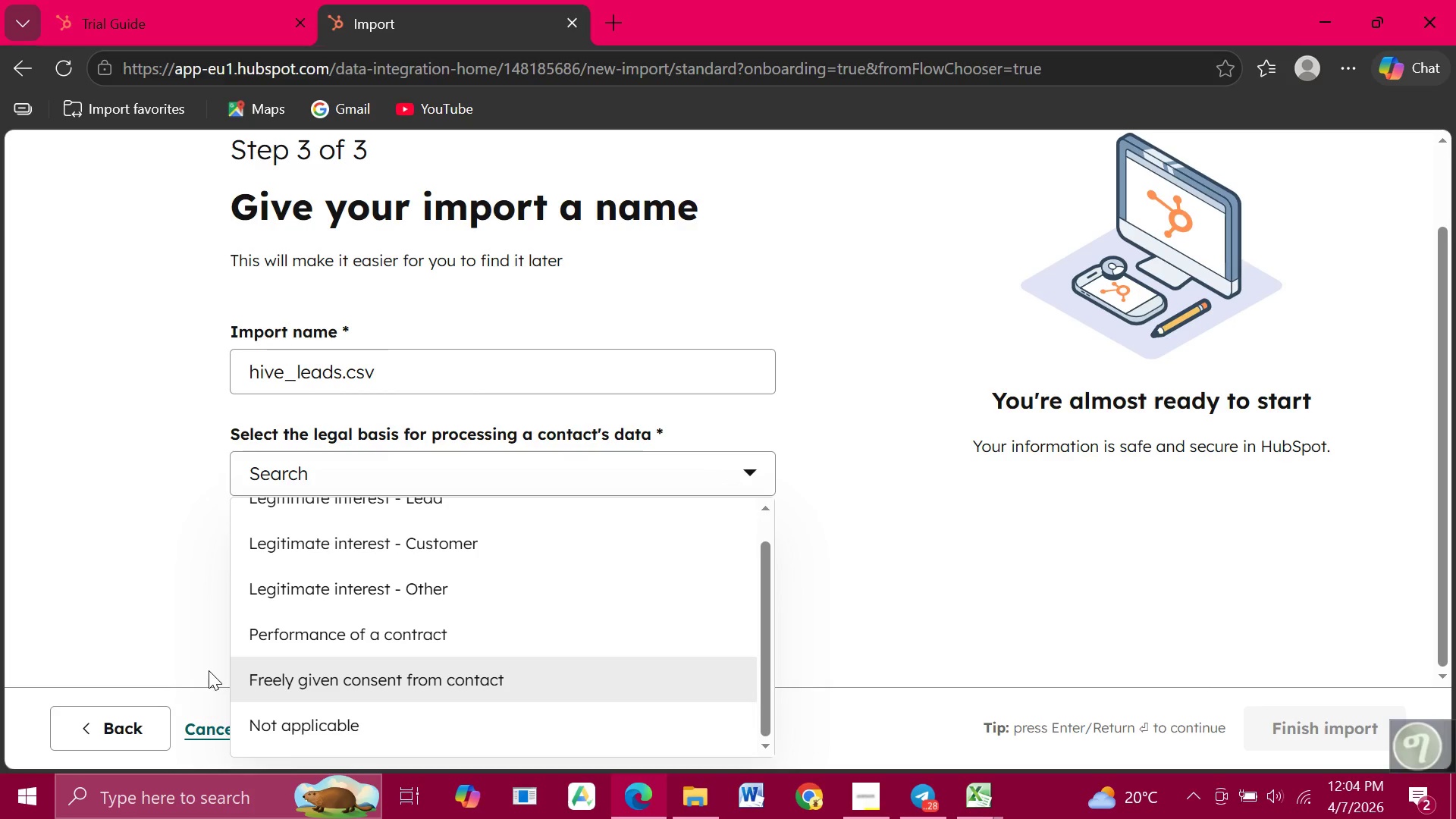 
scroll: coordinate [406, 650], scroll_direction: up, amount: 2.0
 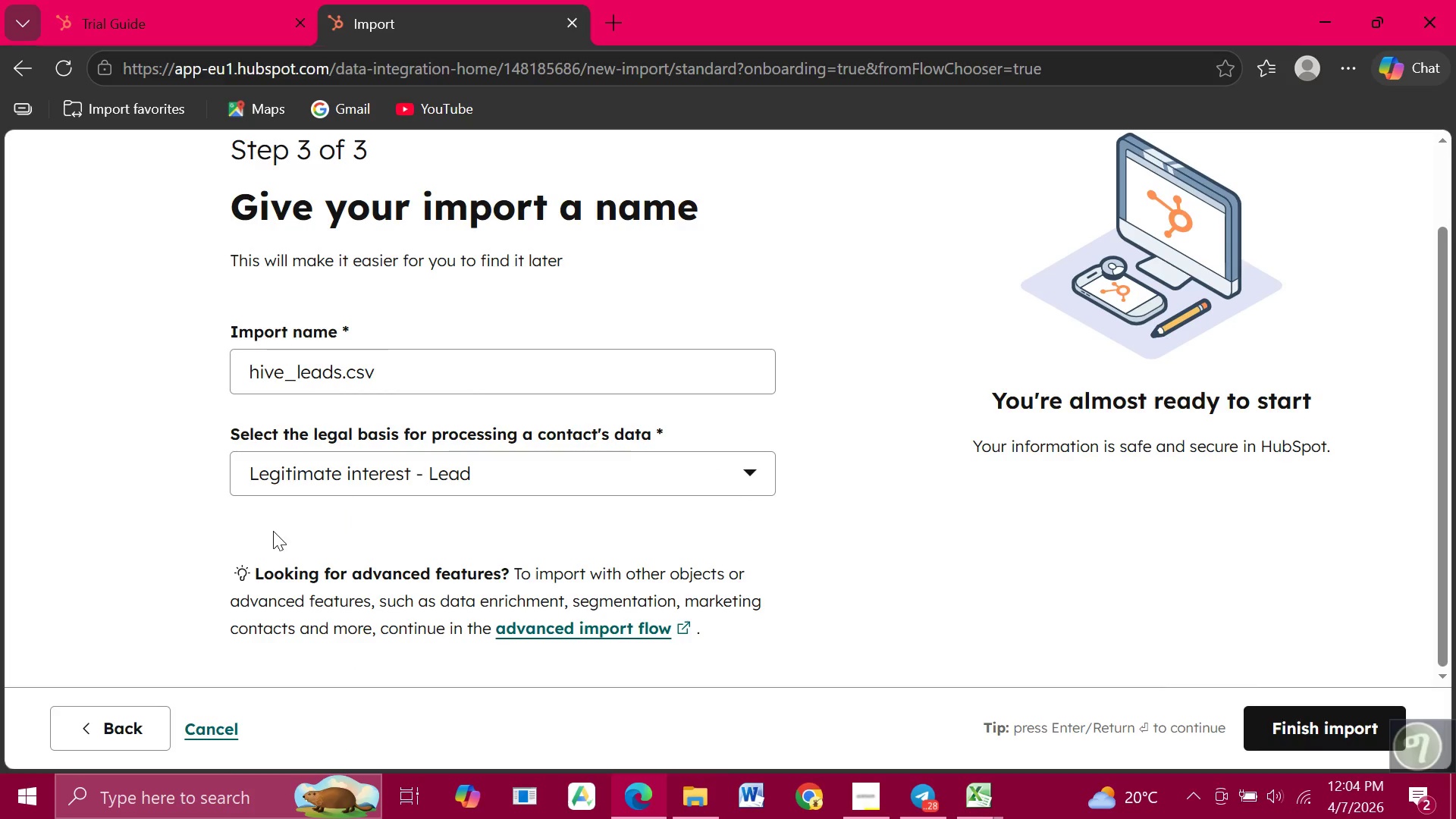 
left_click([352, 513])
 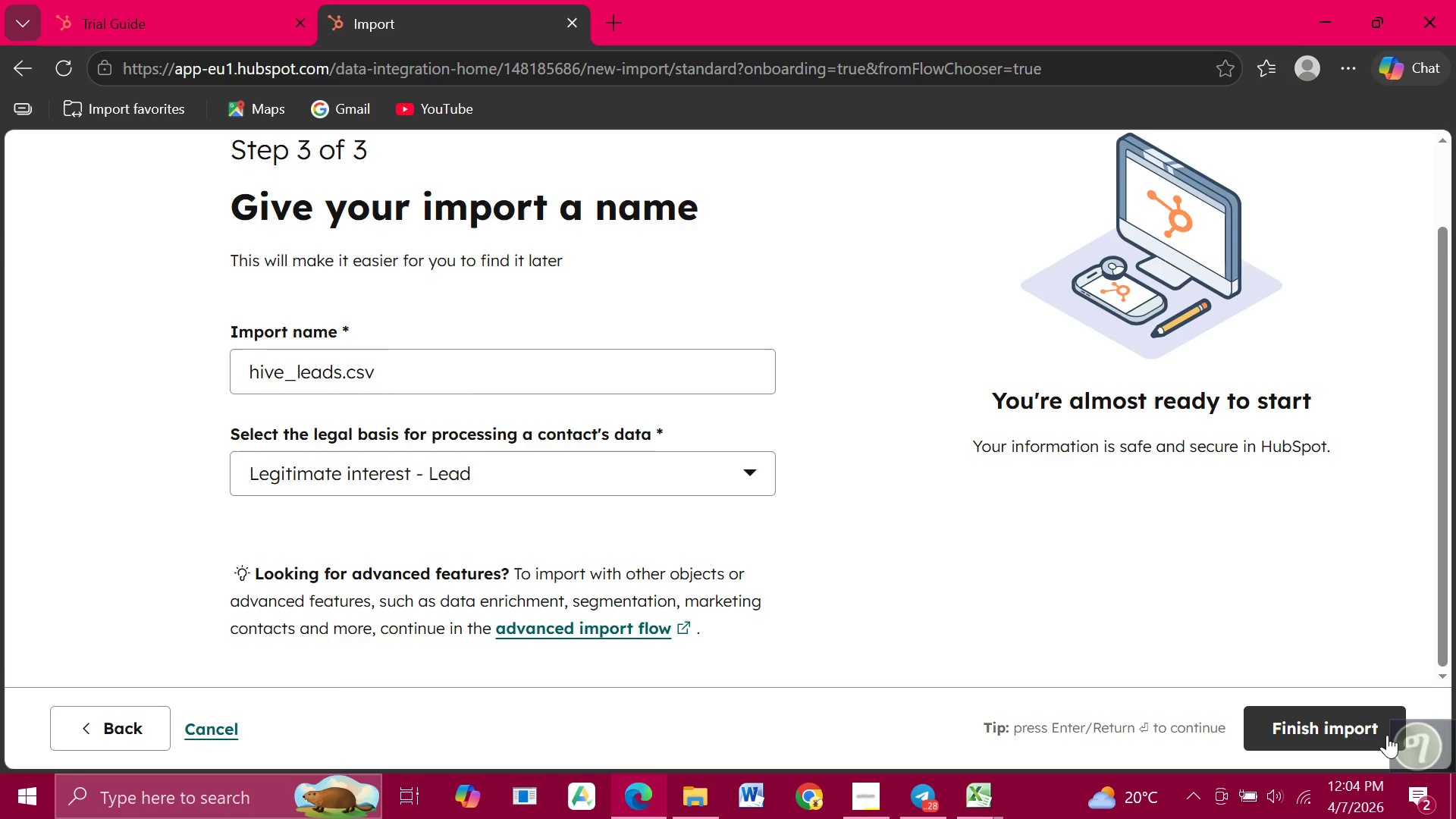 
wait(12.52)
 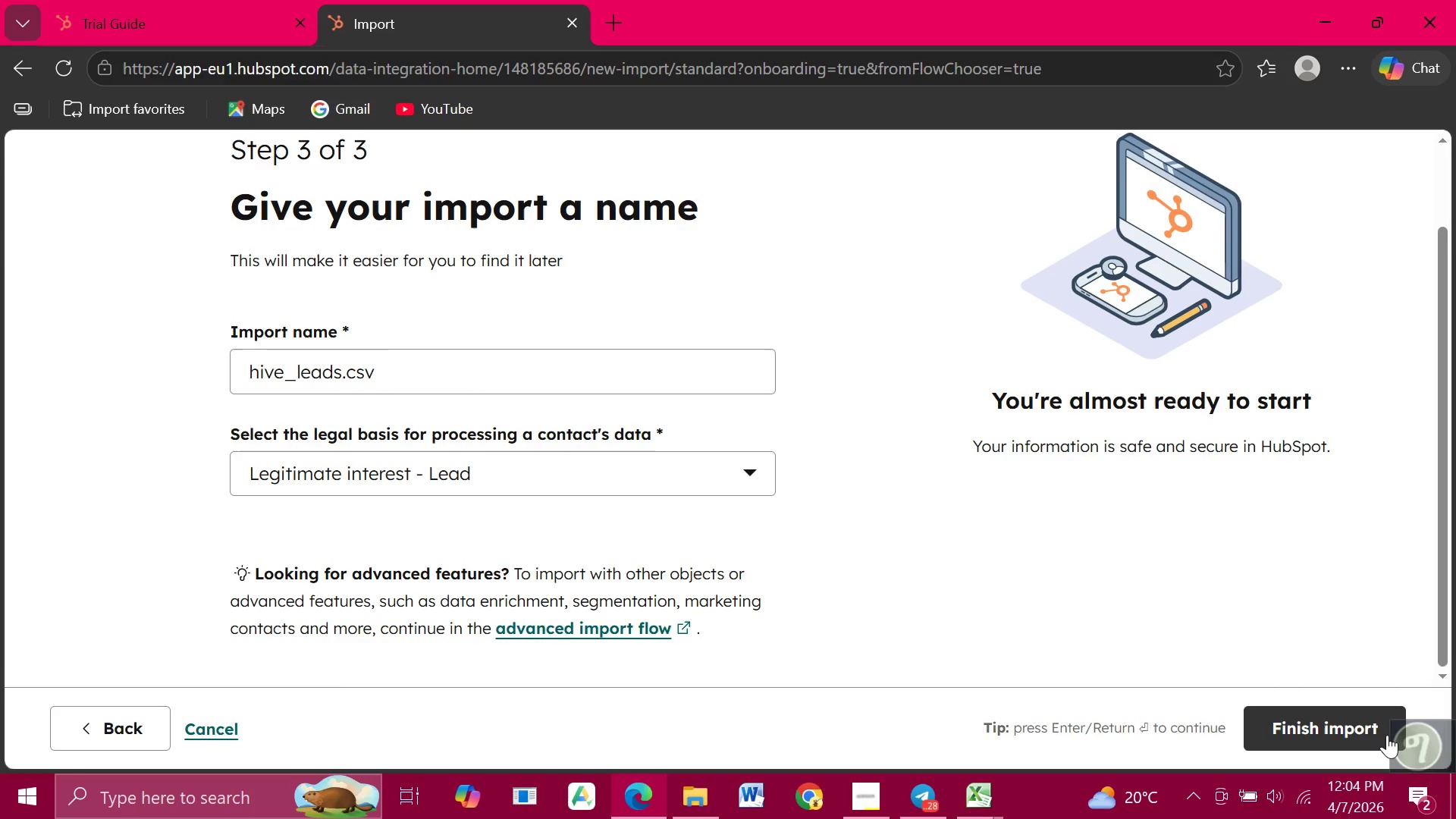 
left_click([1312, 716])
 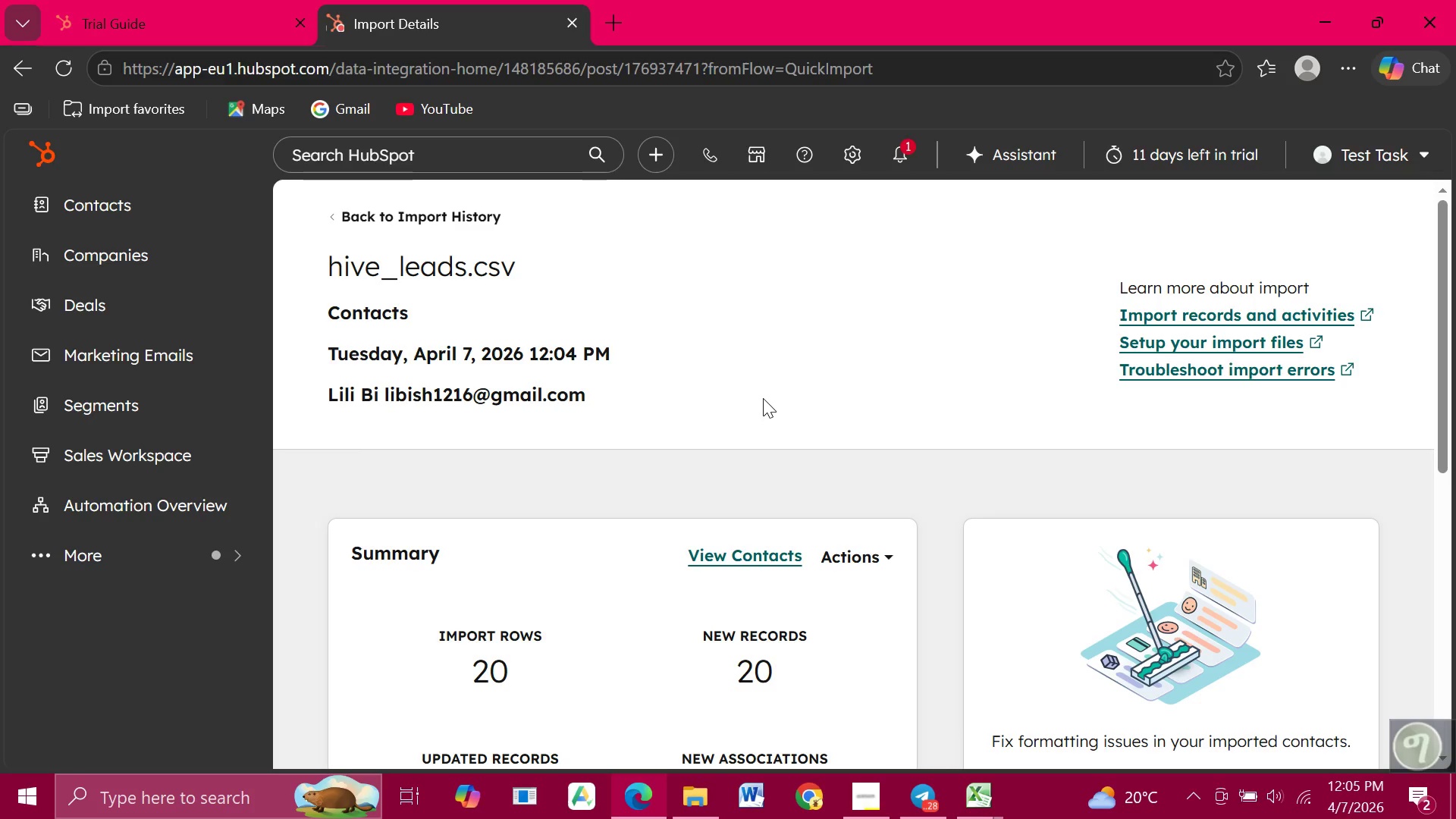 
wait(39.73)
 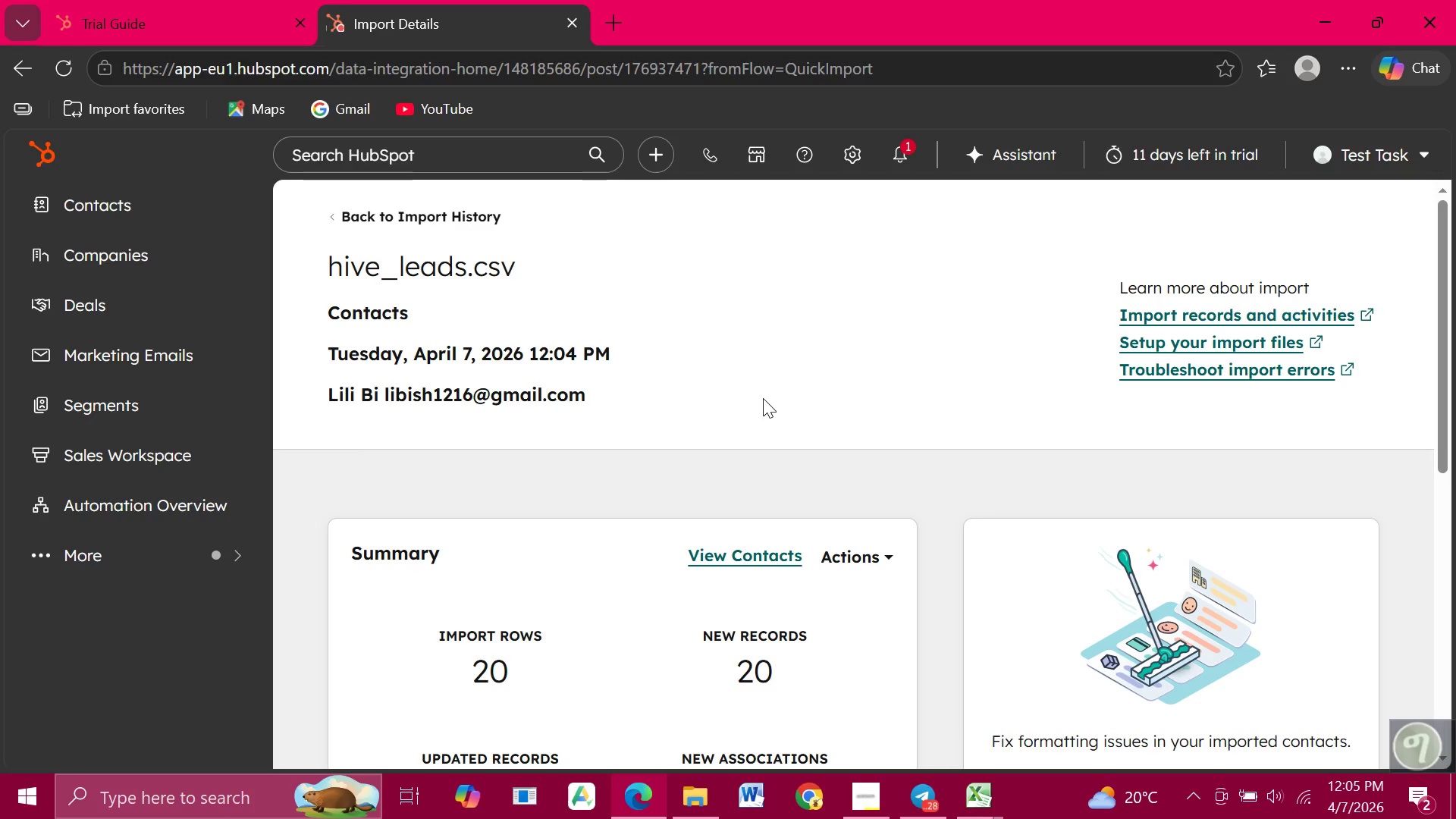 
left_click([95, 367])
 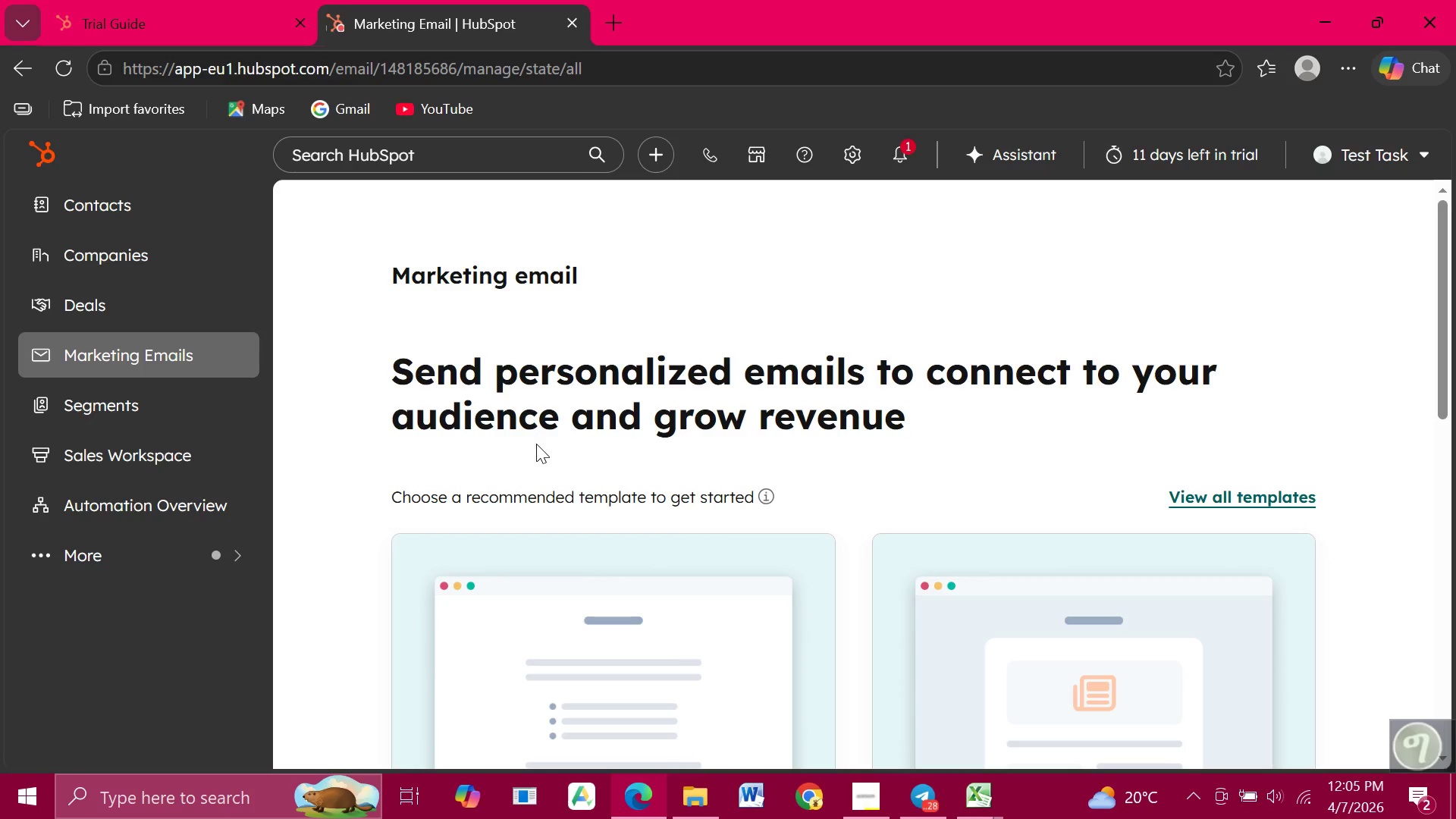 
wait(14.2)
 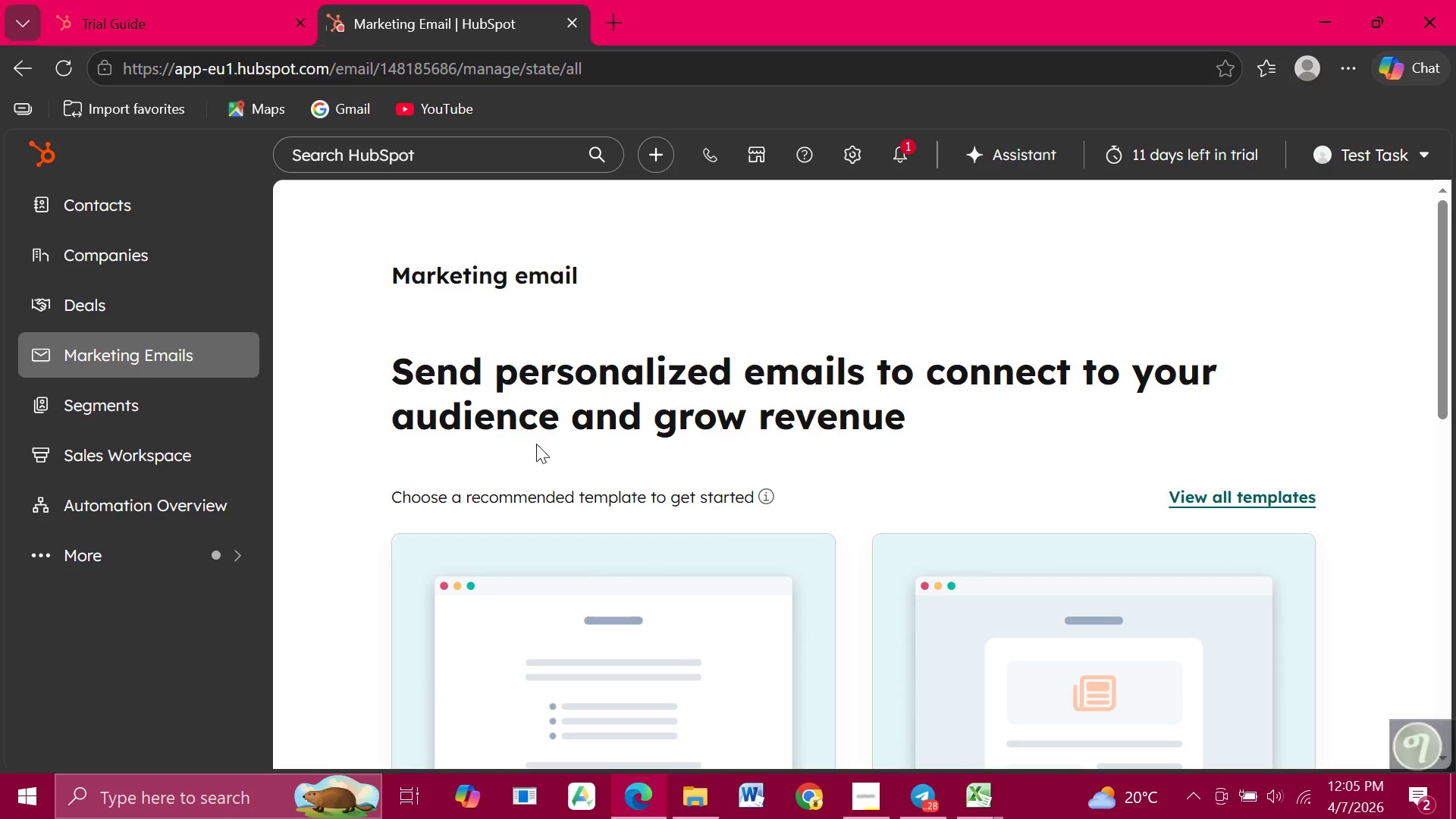 
scroll: coordinate [724, 429], scroll_direction: down, amount: 9.0
 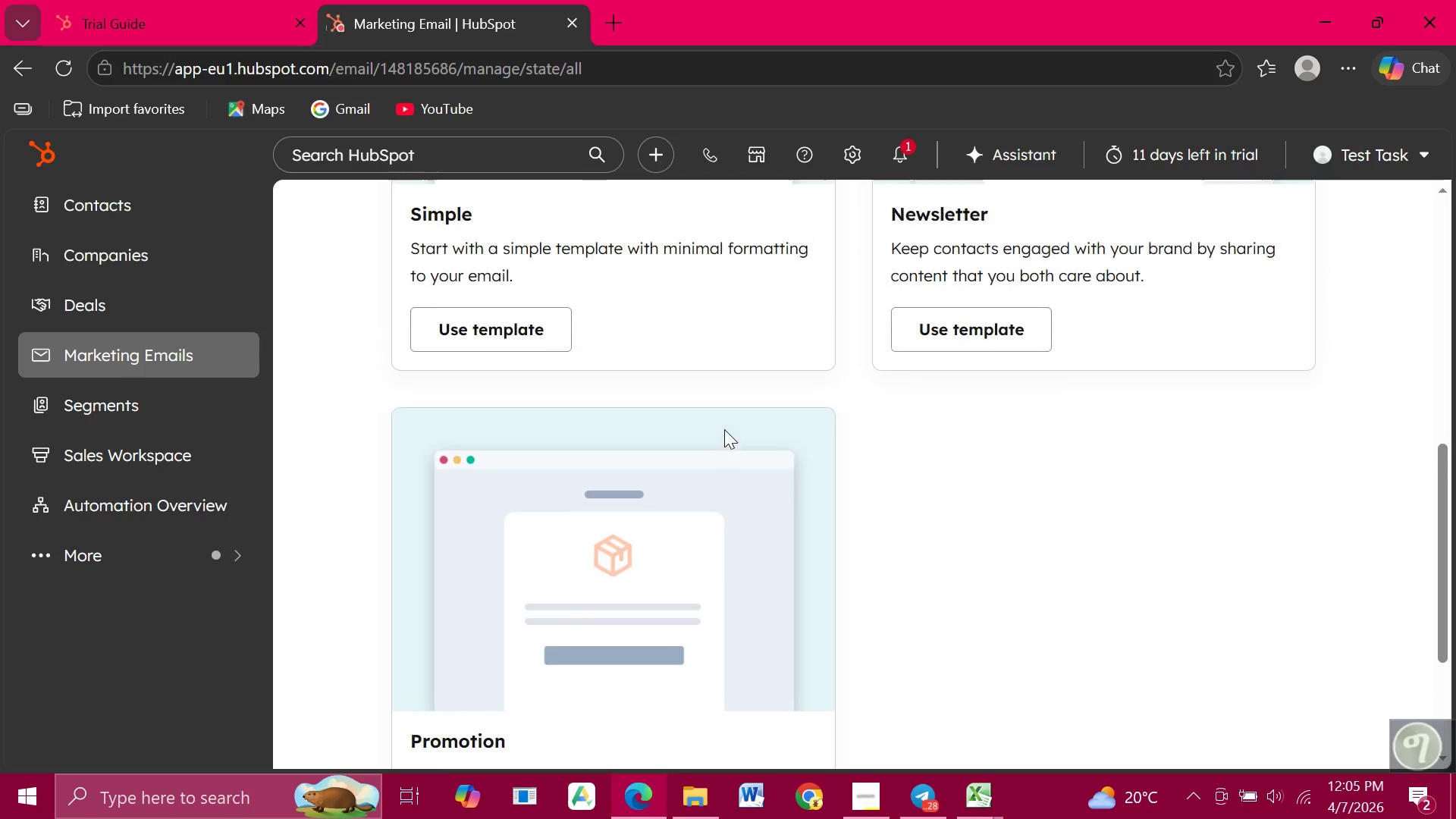 
scroll: coordinate [724, 429], scroll_direction: up, amount: 2.0
 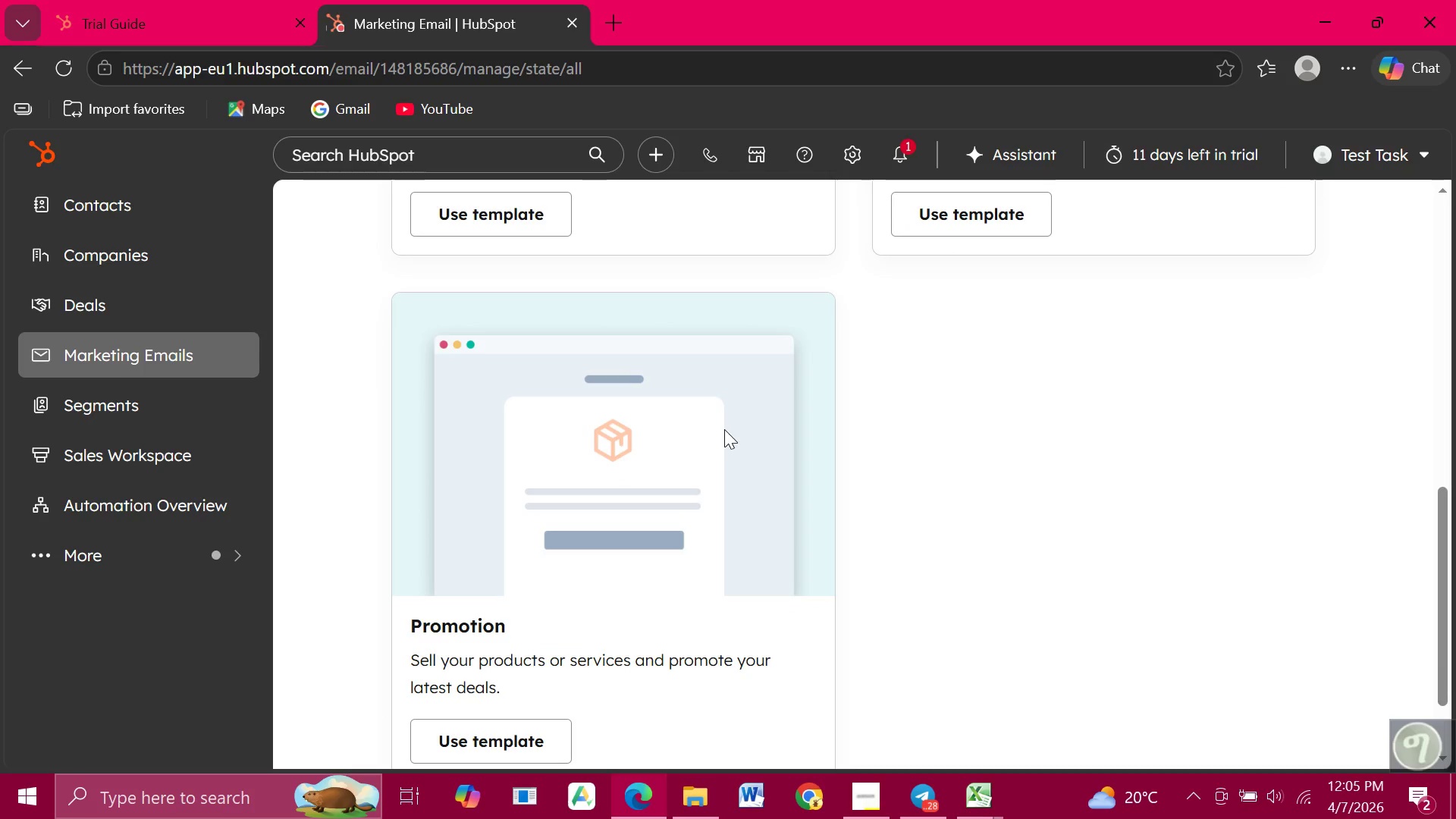 
scroll: coordinate [724, 429], scroll_direction: down, amount: 1.0
 